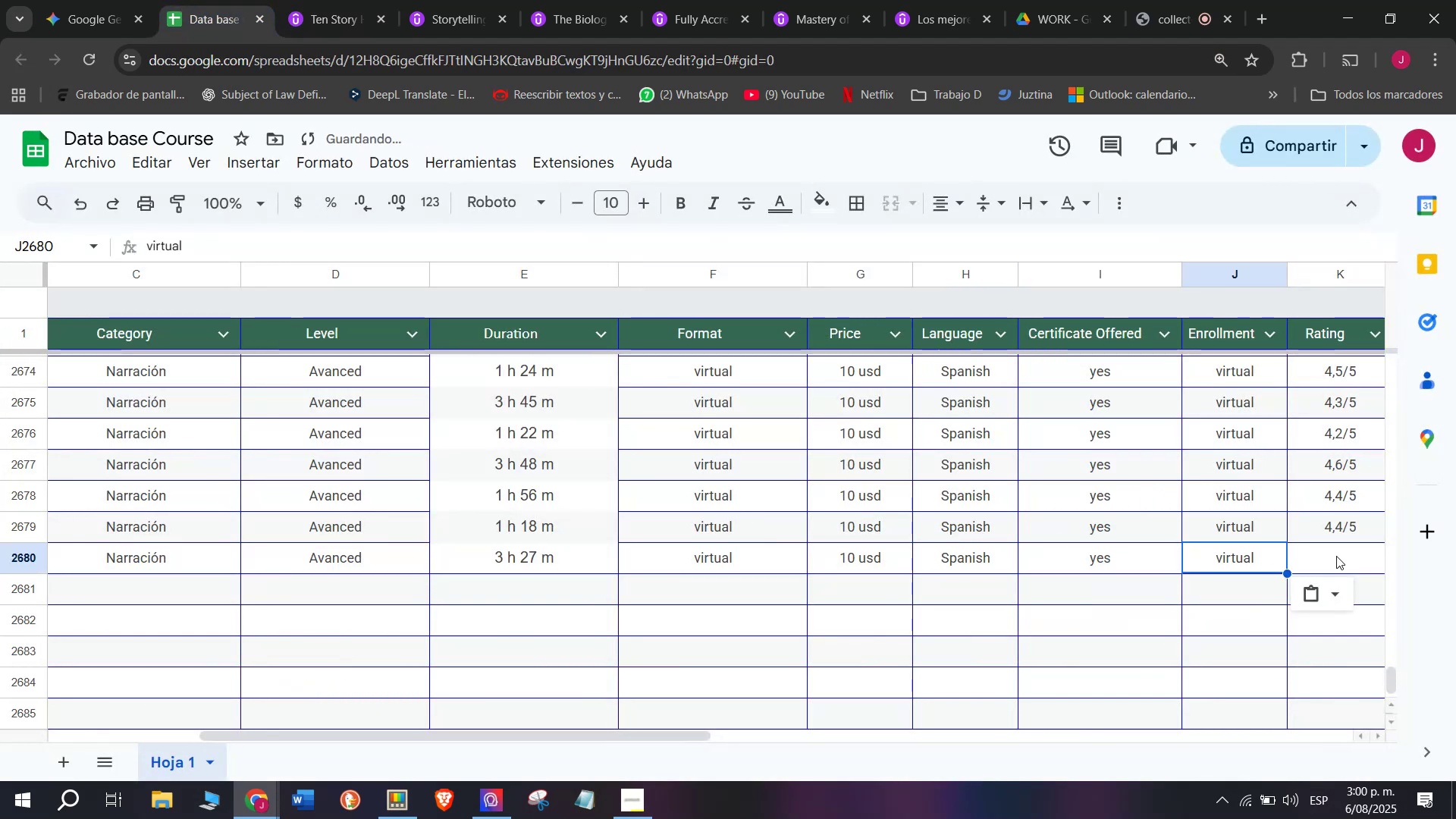 
triple_click([1336, 556])
 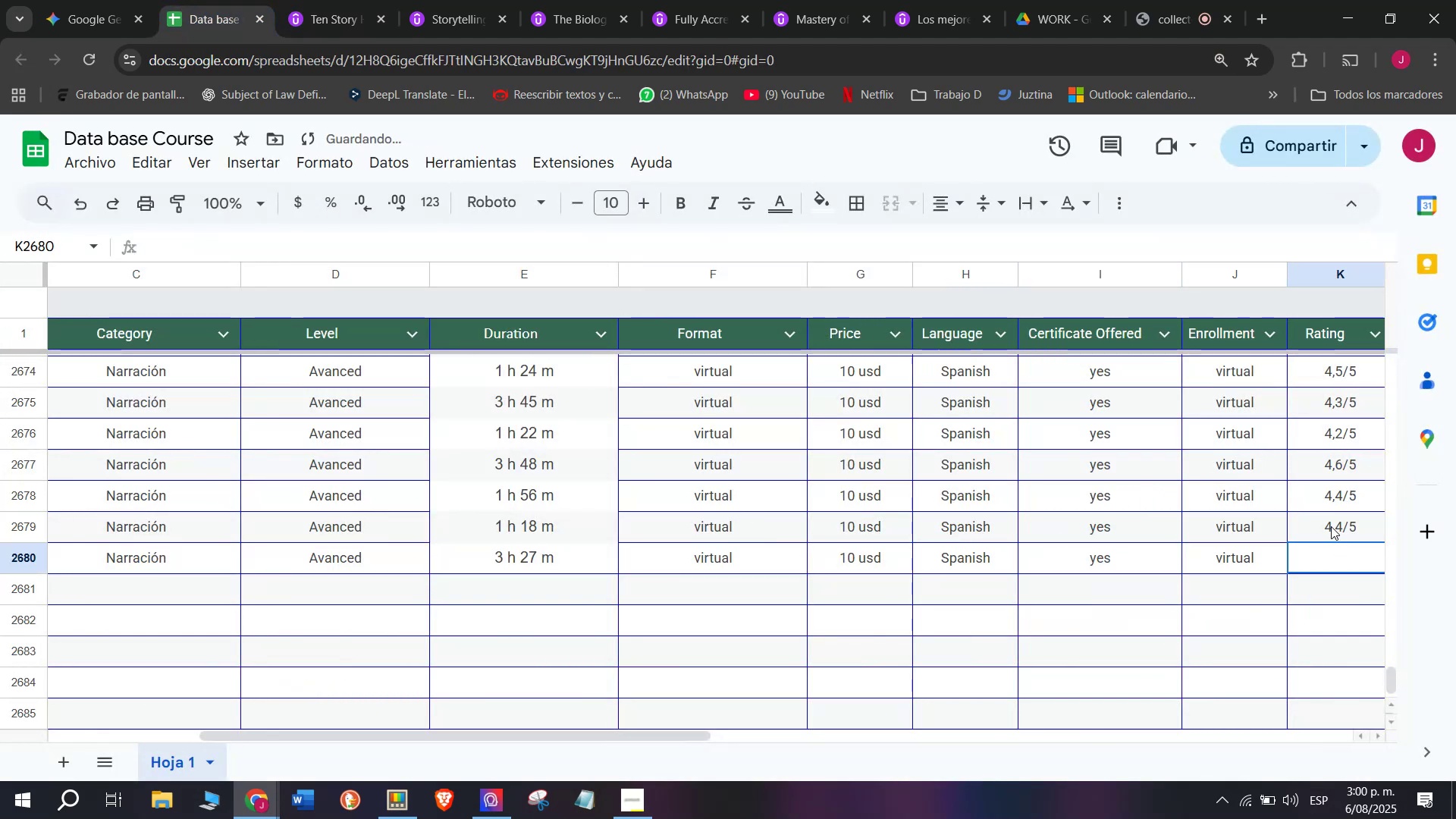 
triple_click([1331, 526])
 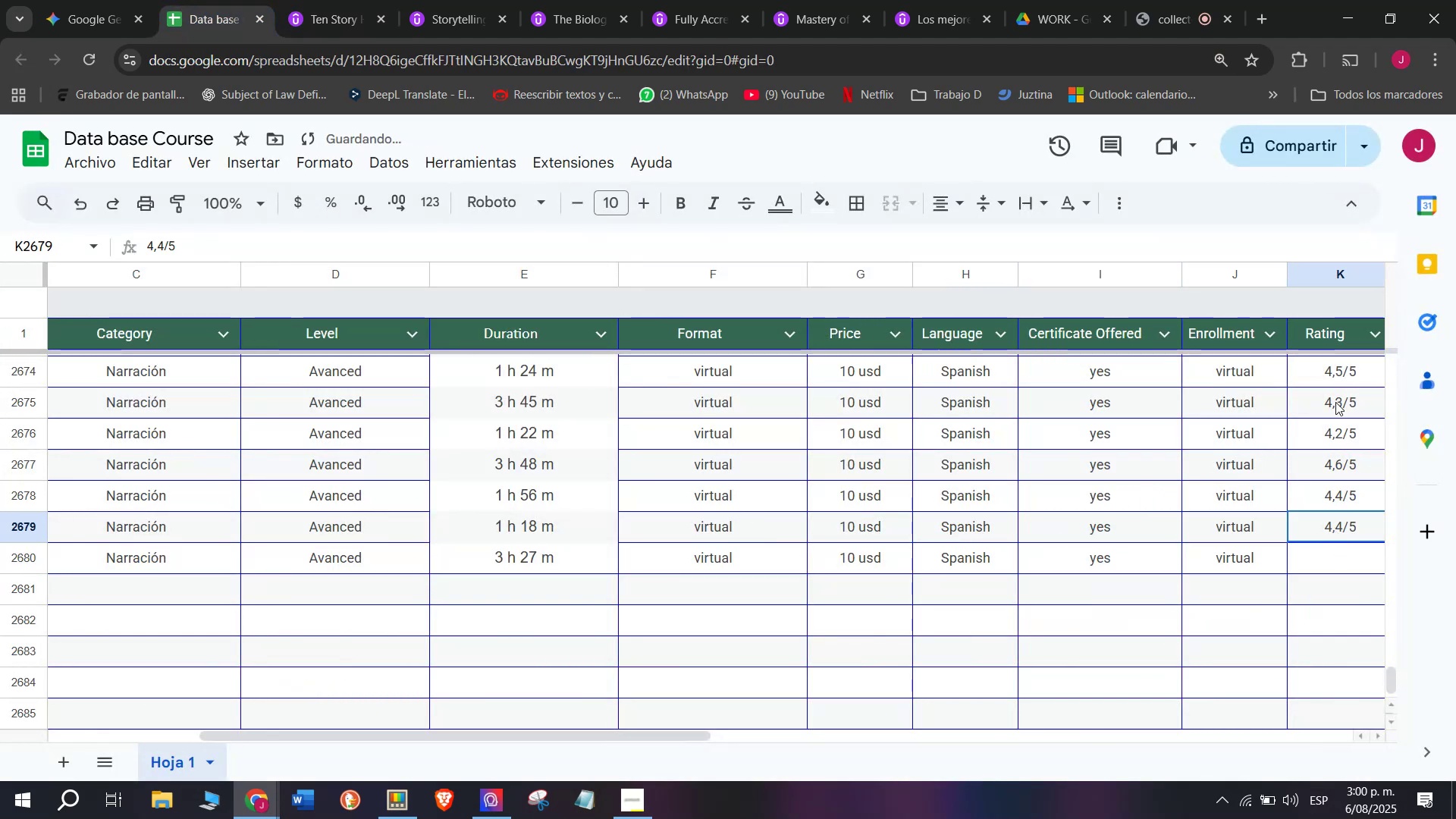 
key(Break)
 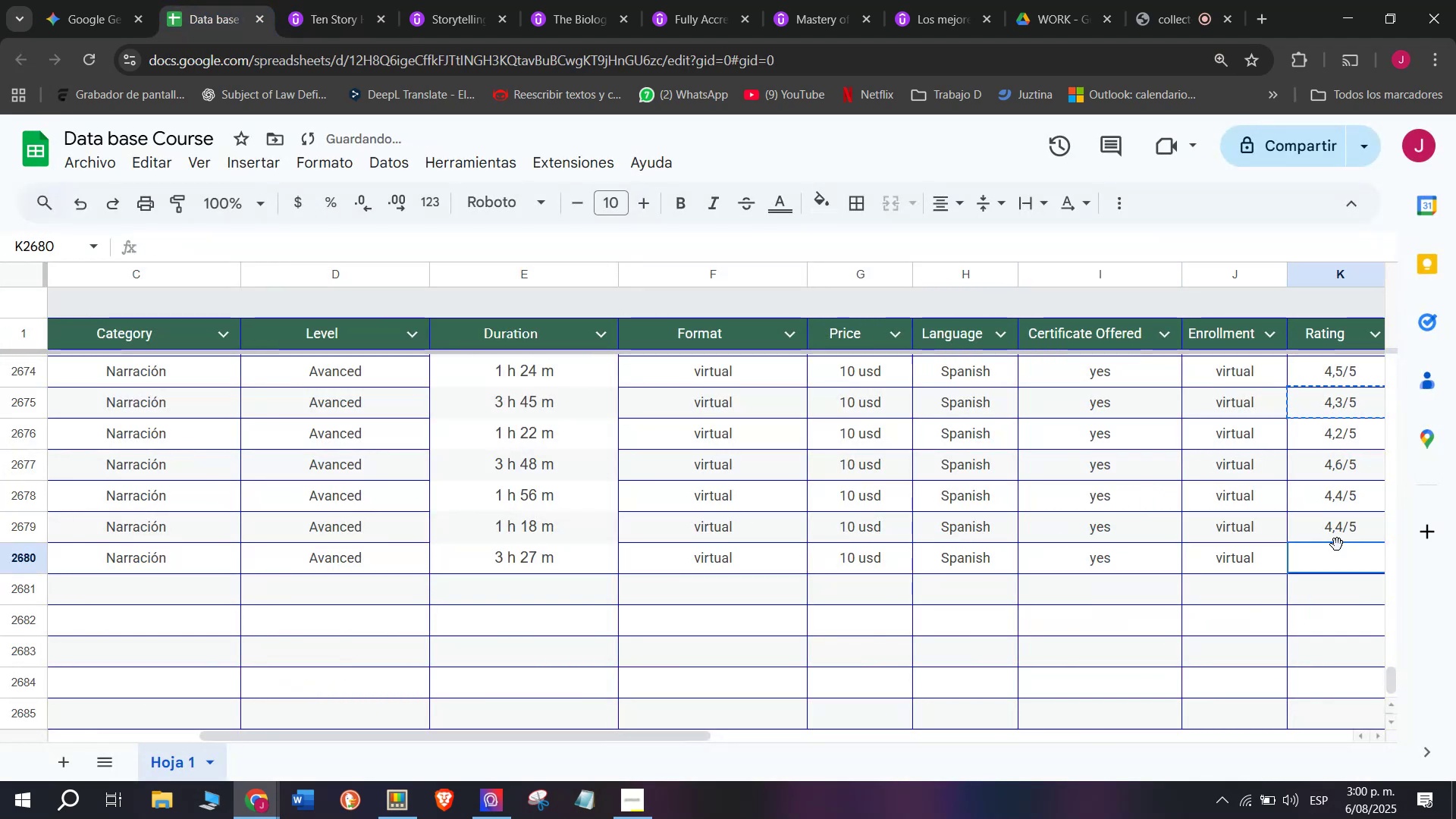 
key(Control+ControlLeft)
 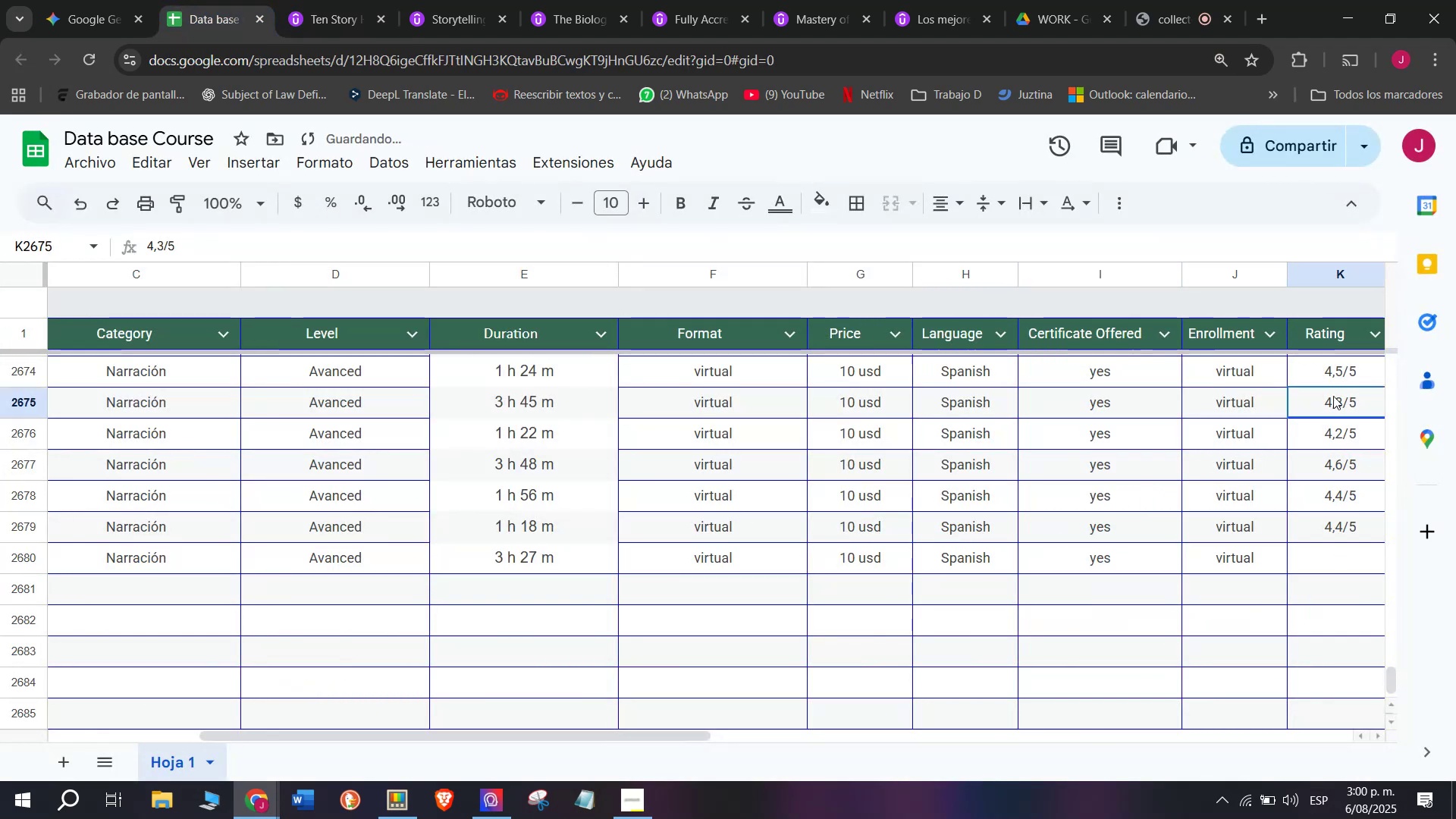 
key(Control+C)
 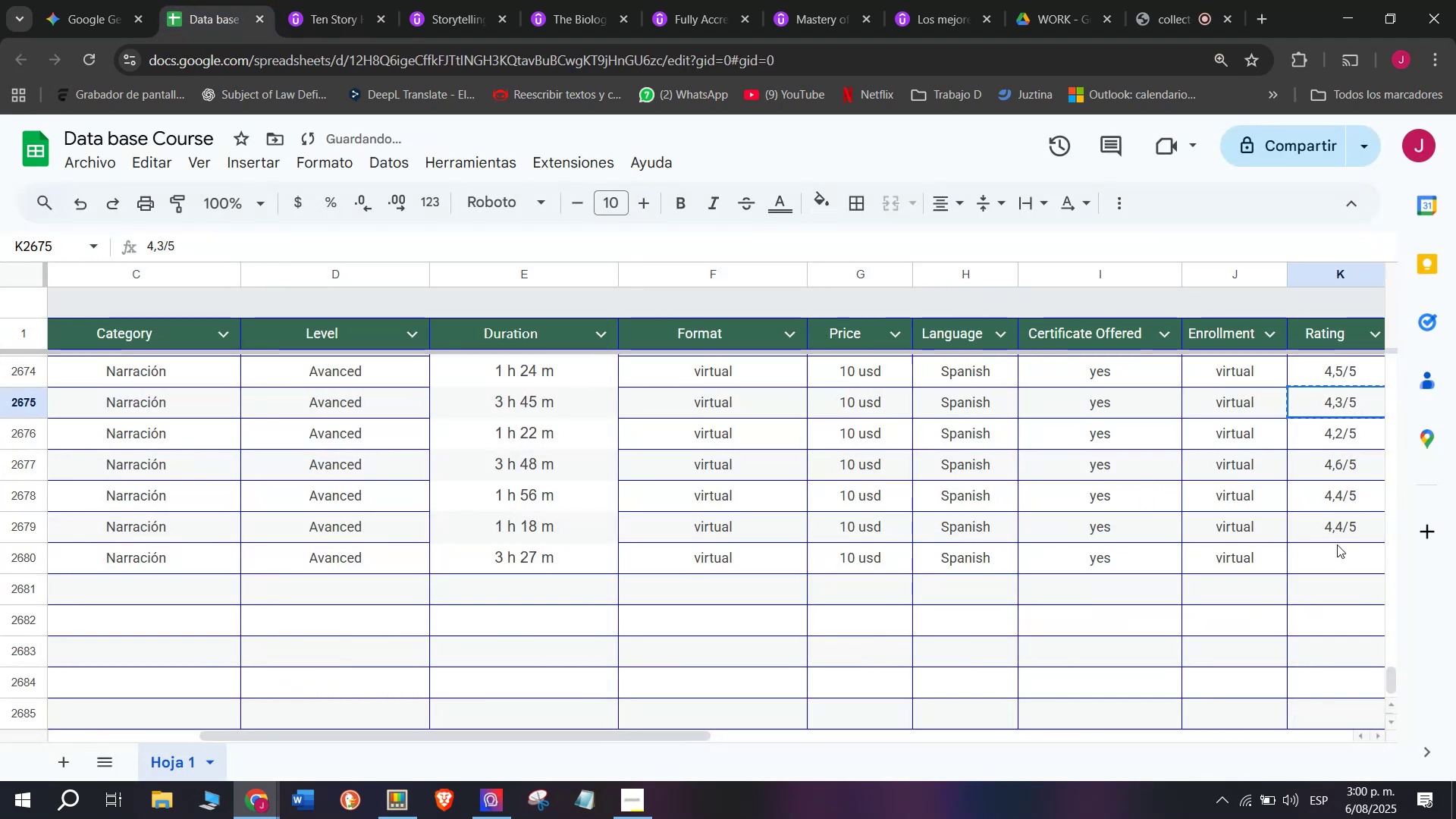 
left_click([1337, 544])
 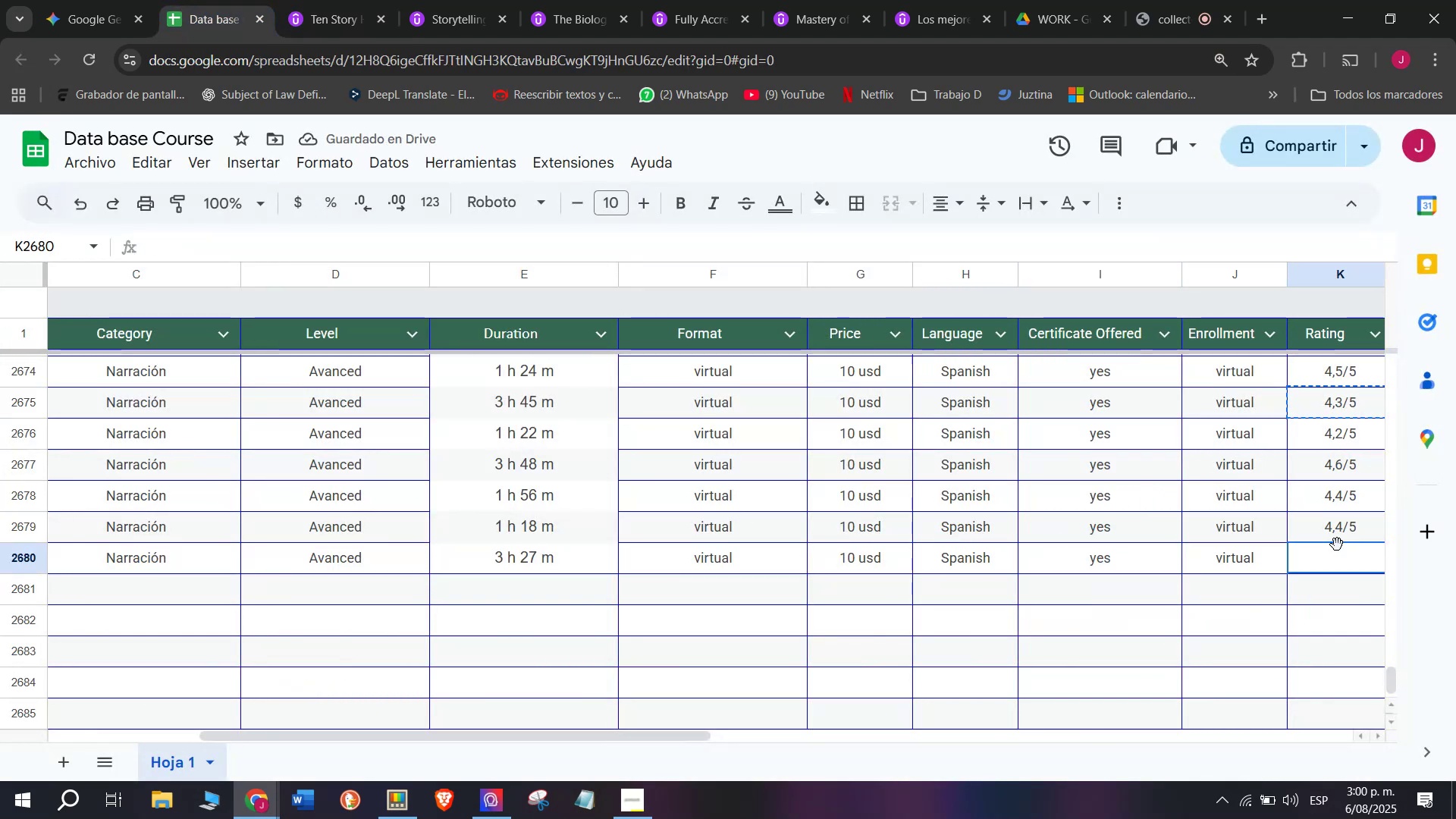 
key(Z)
 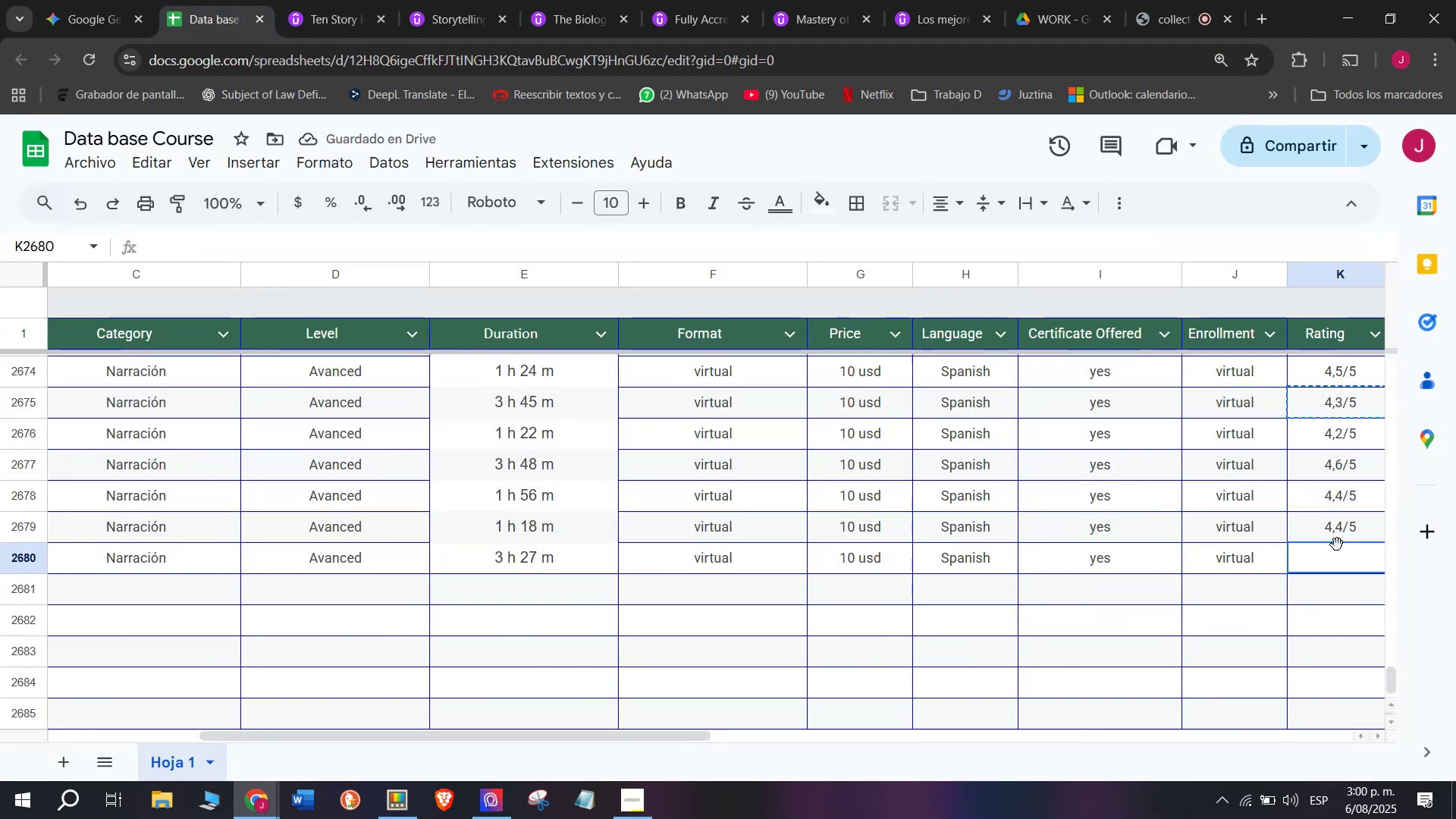 
key(Control+ControlLeft)
 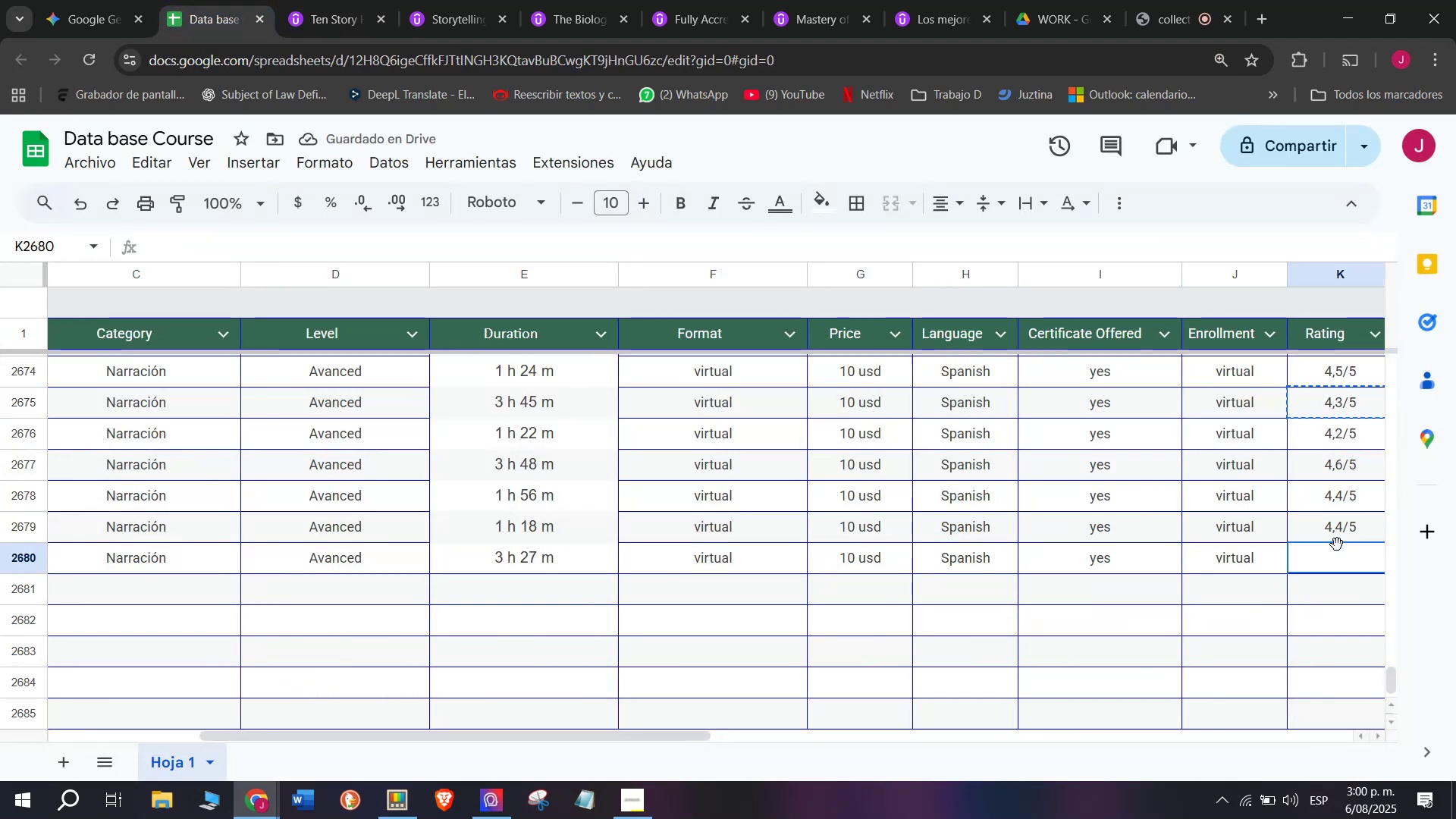 
key(Control+V)
 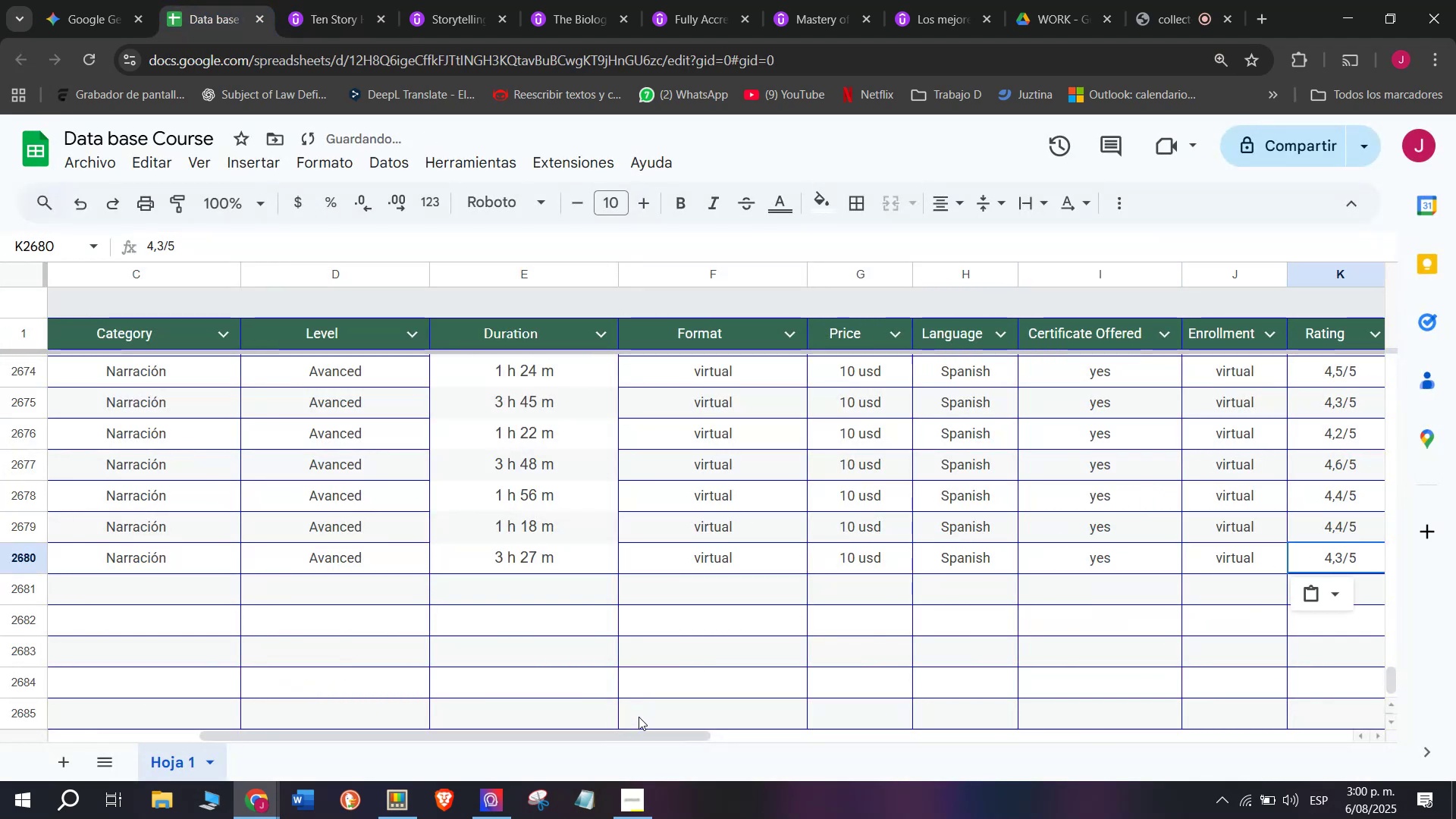 
left_click_drag(start_coordinate=[648, 730], to_coordinate=[874, 734])
 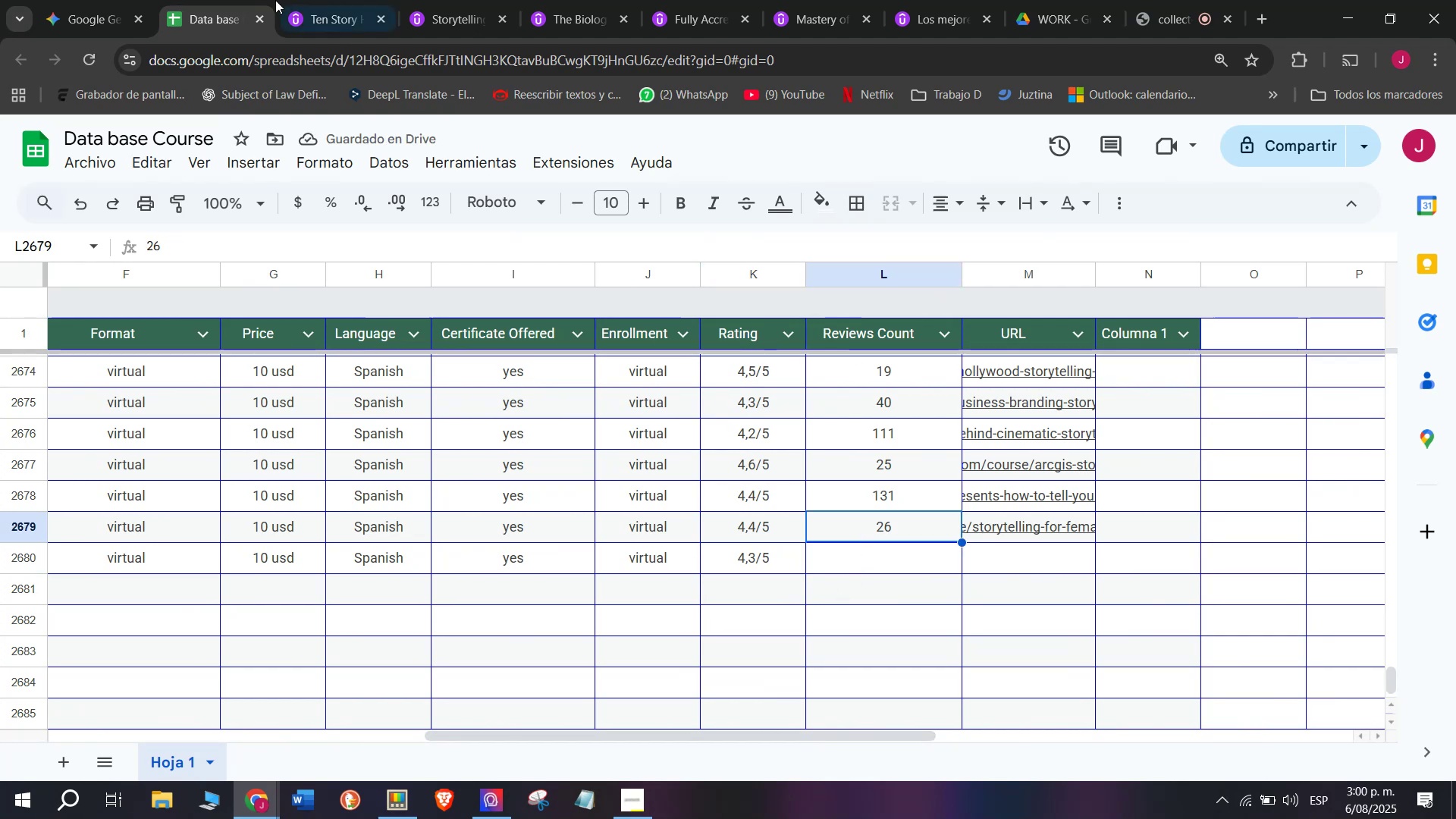 
left_click([279, 0])
 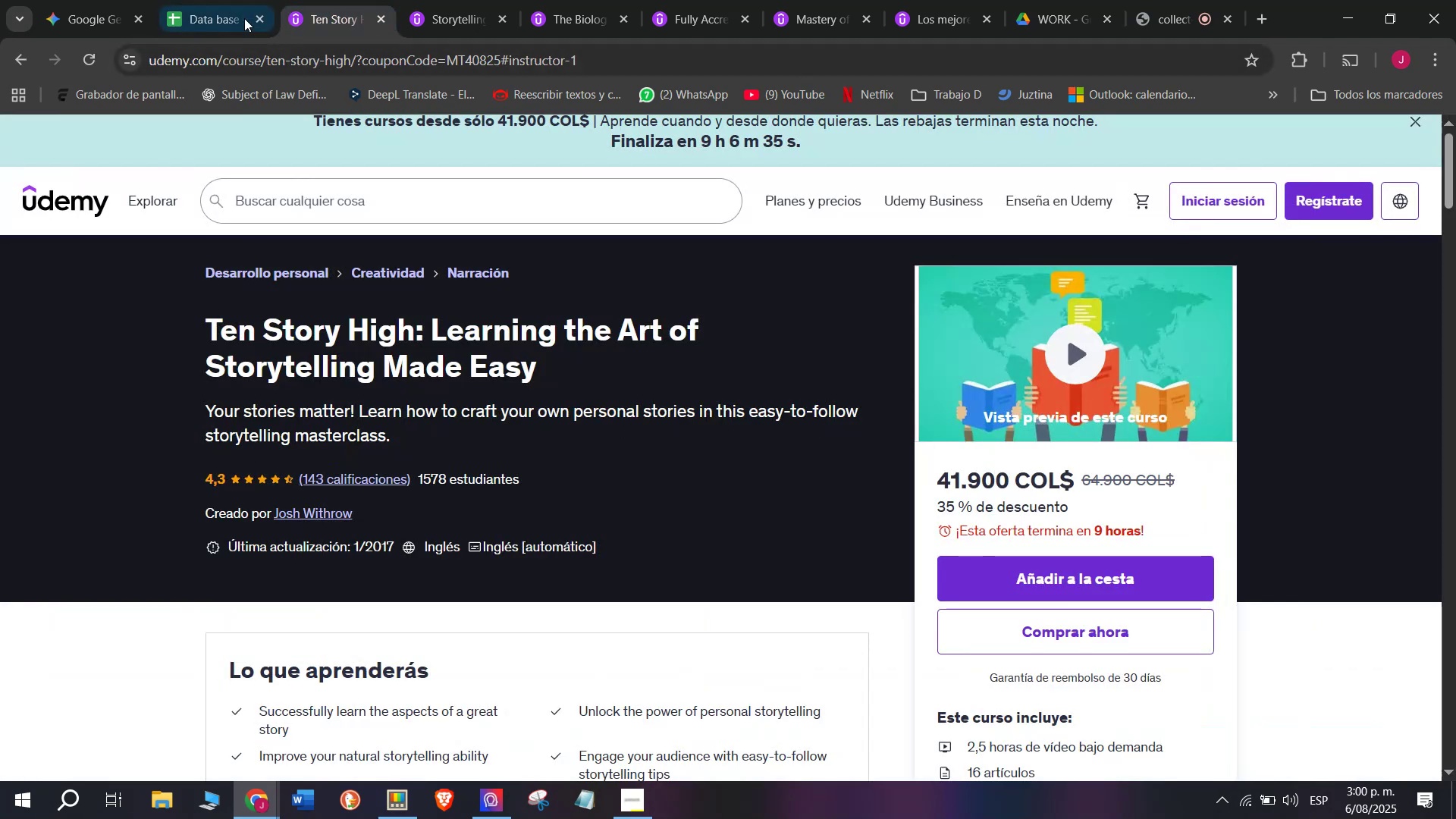 
left_click([233, 0])
 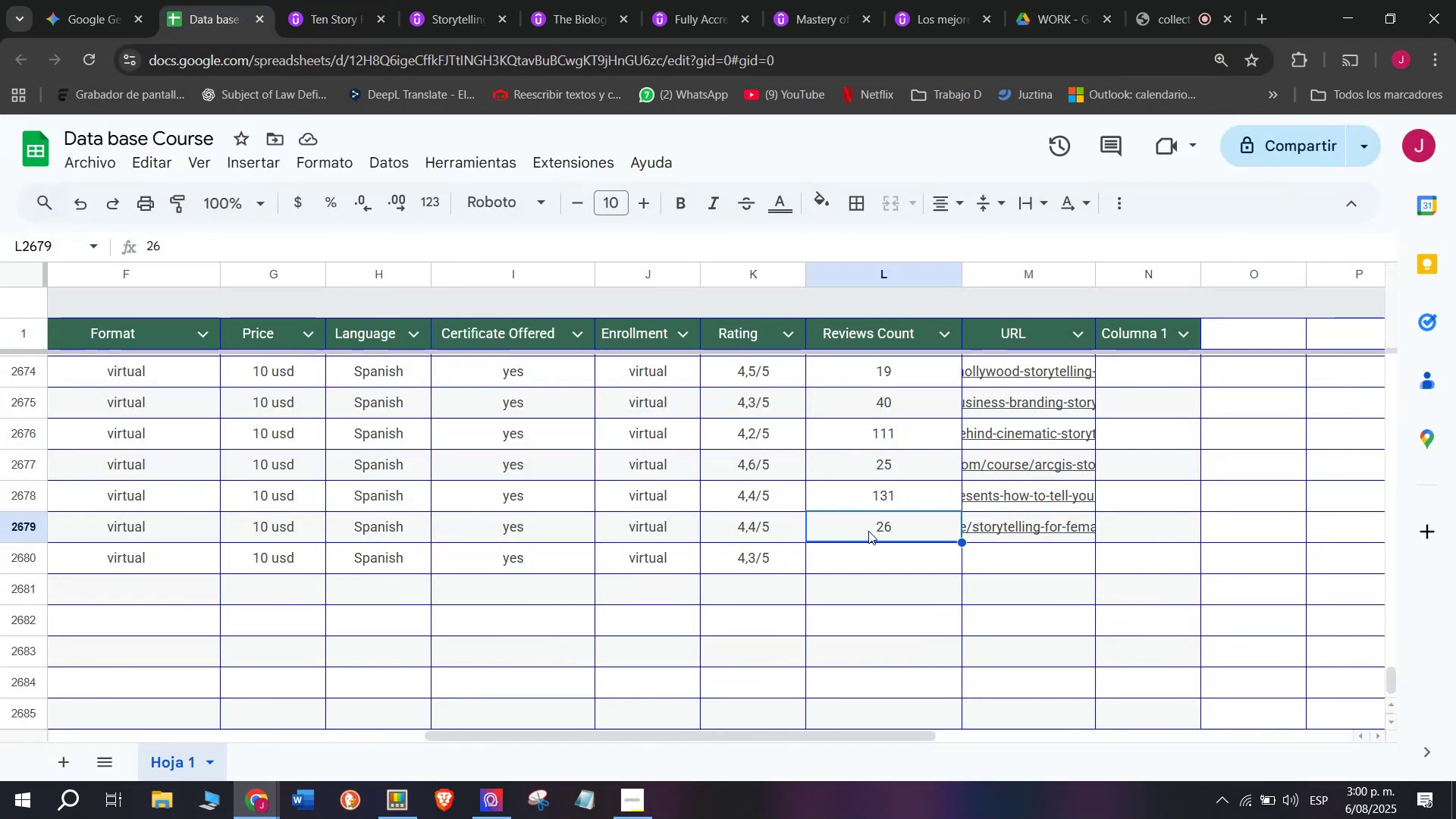 
left_click([328, 0])
 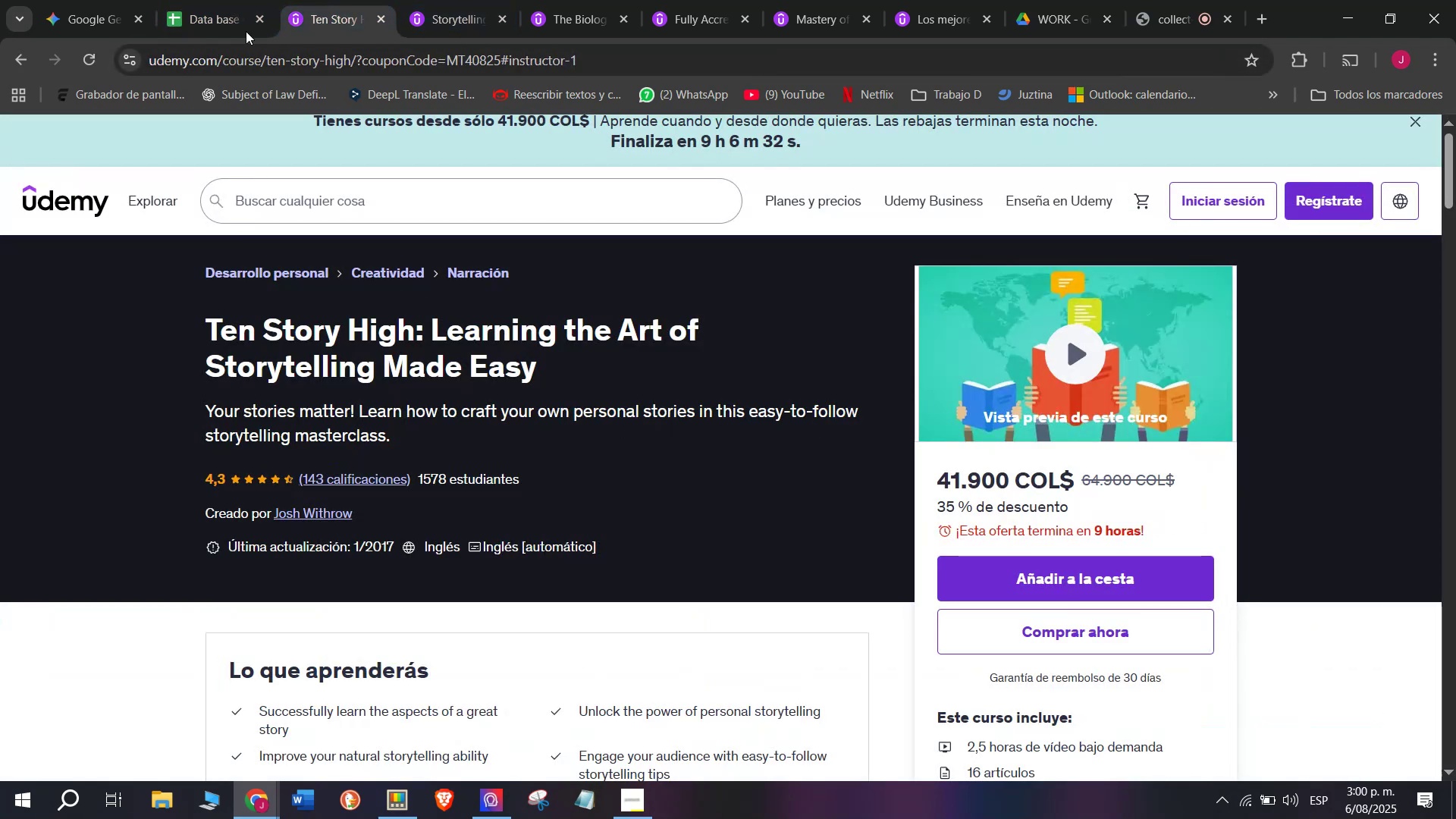 
left_click([210, 0])
 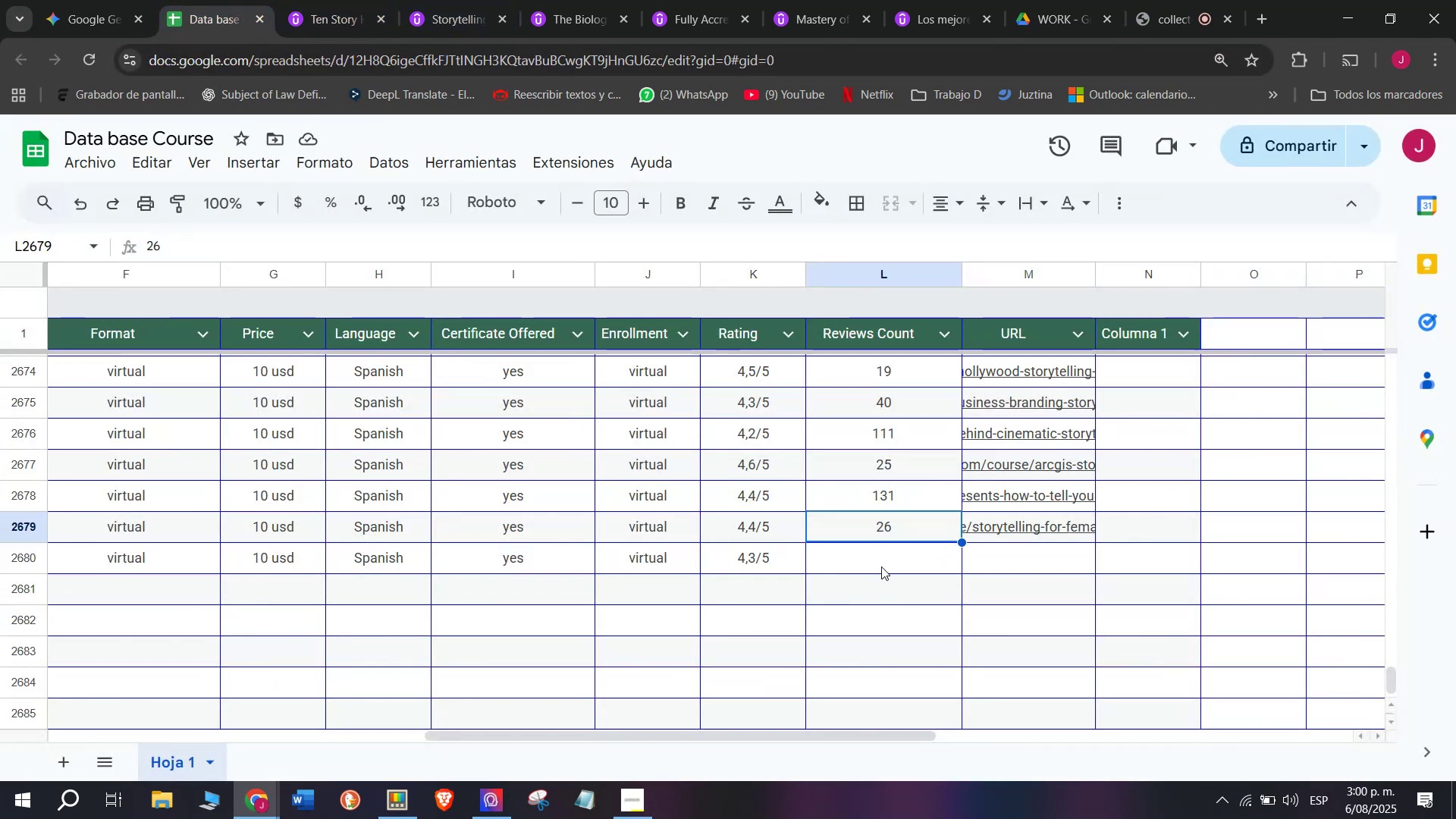 
left_click([880, 563])
 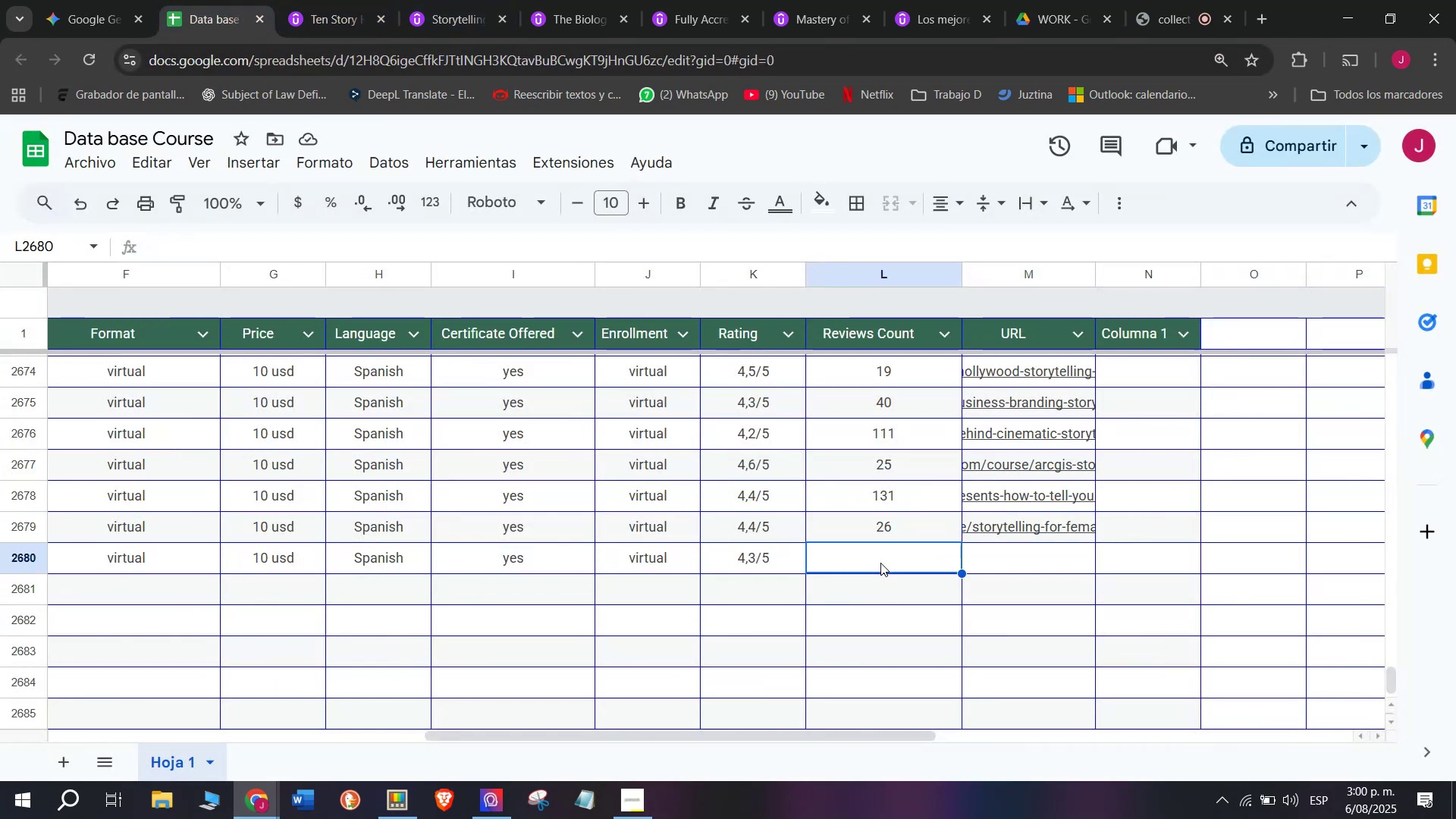 
type(143)
 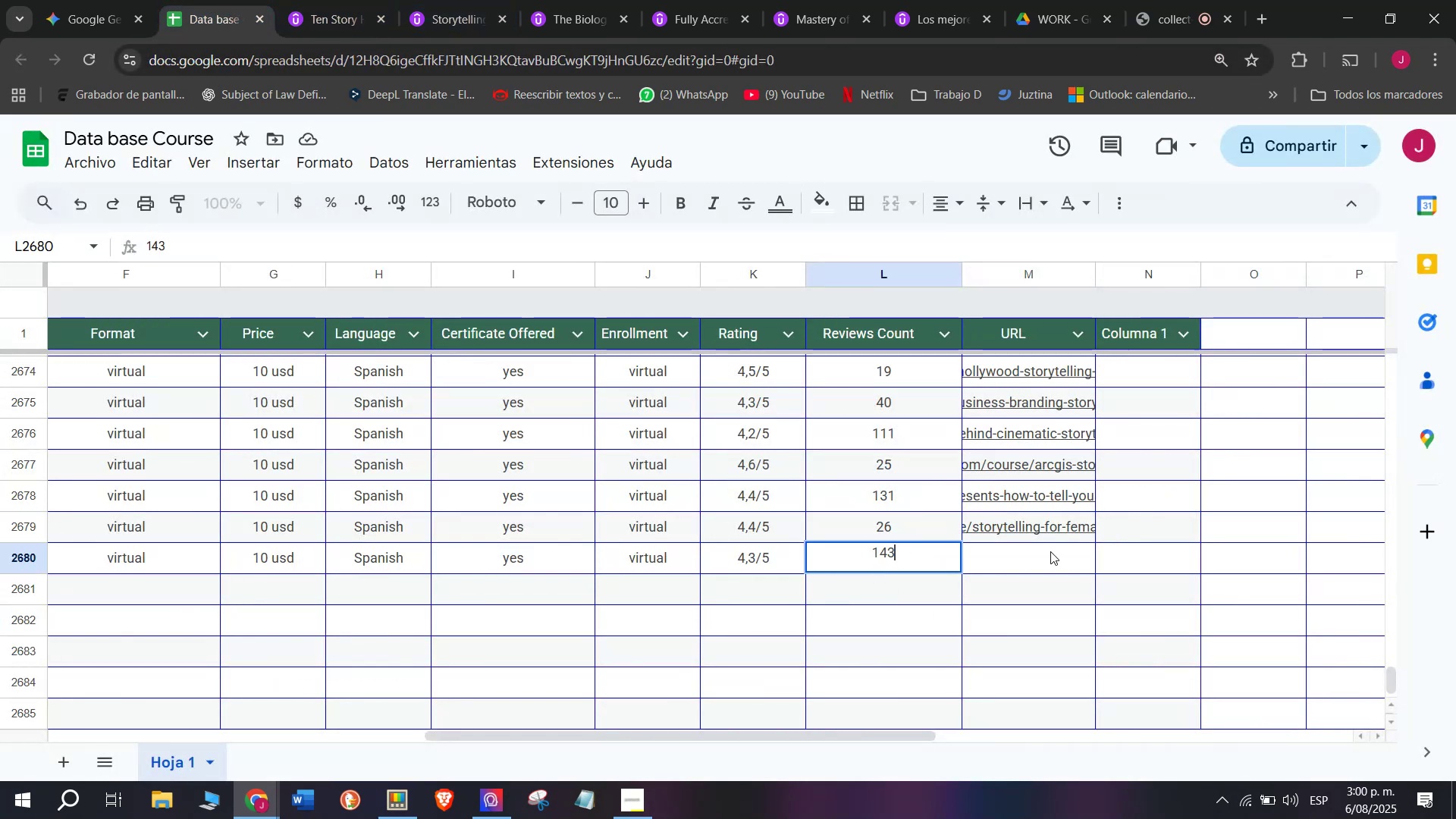 
left_click([1060, 555])
 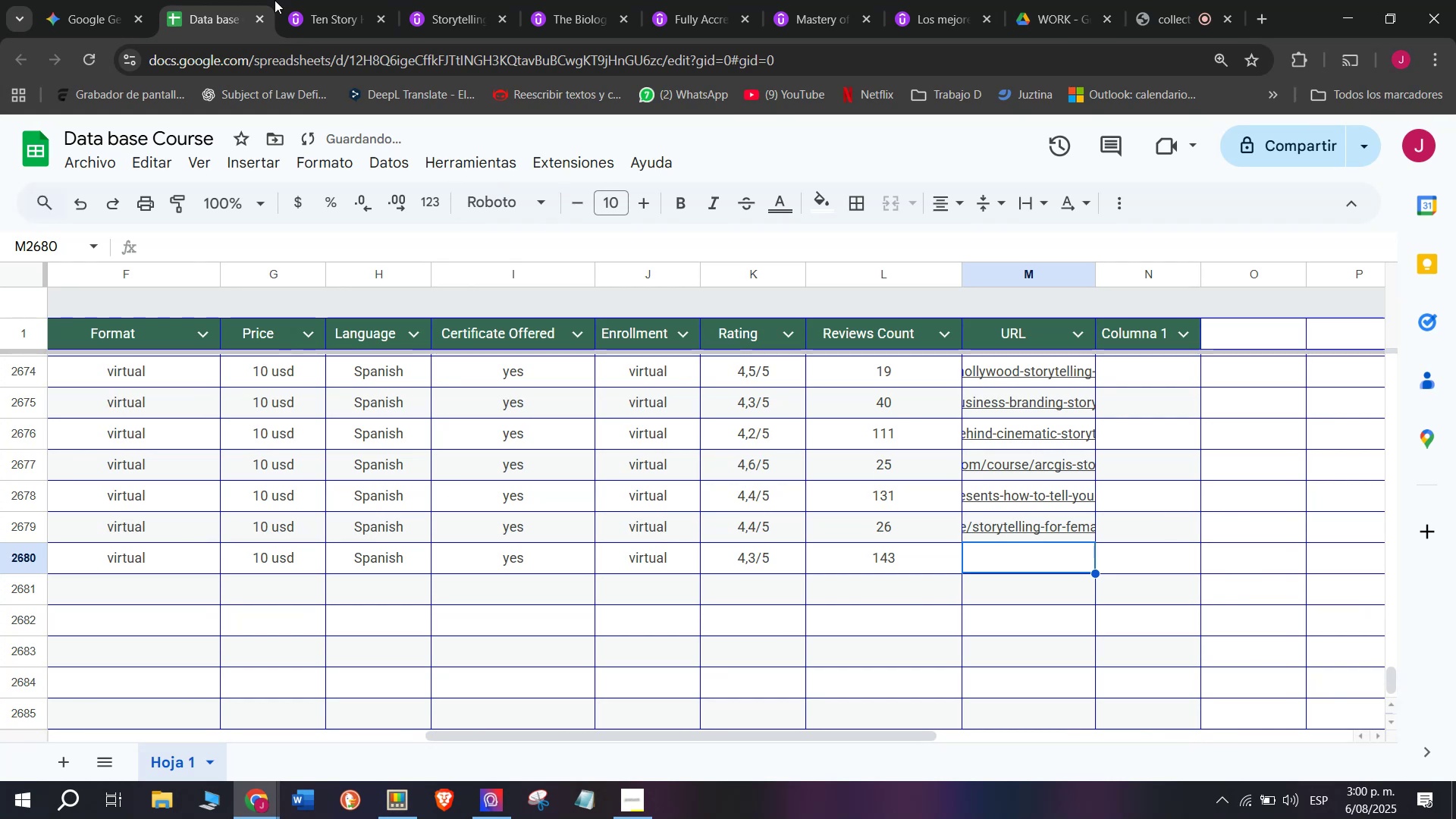 
left_click([300, 0])
 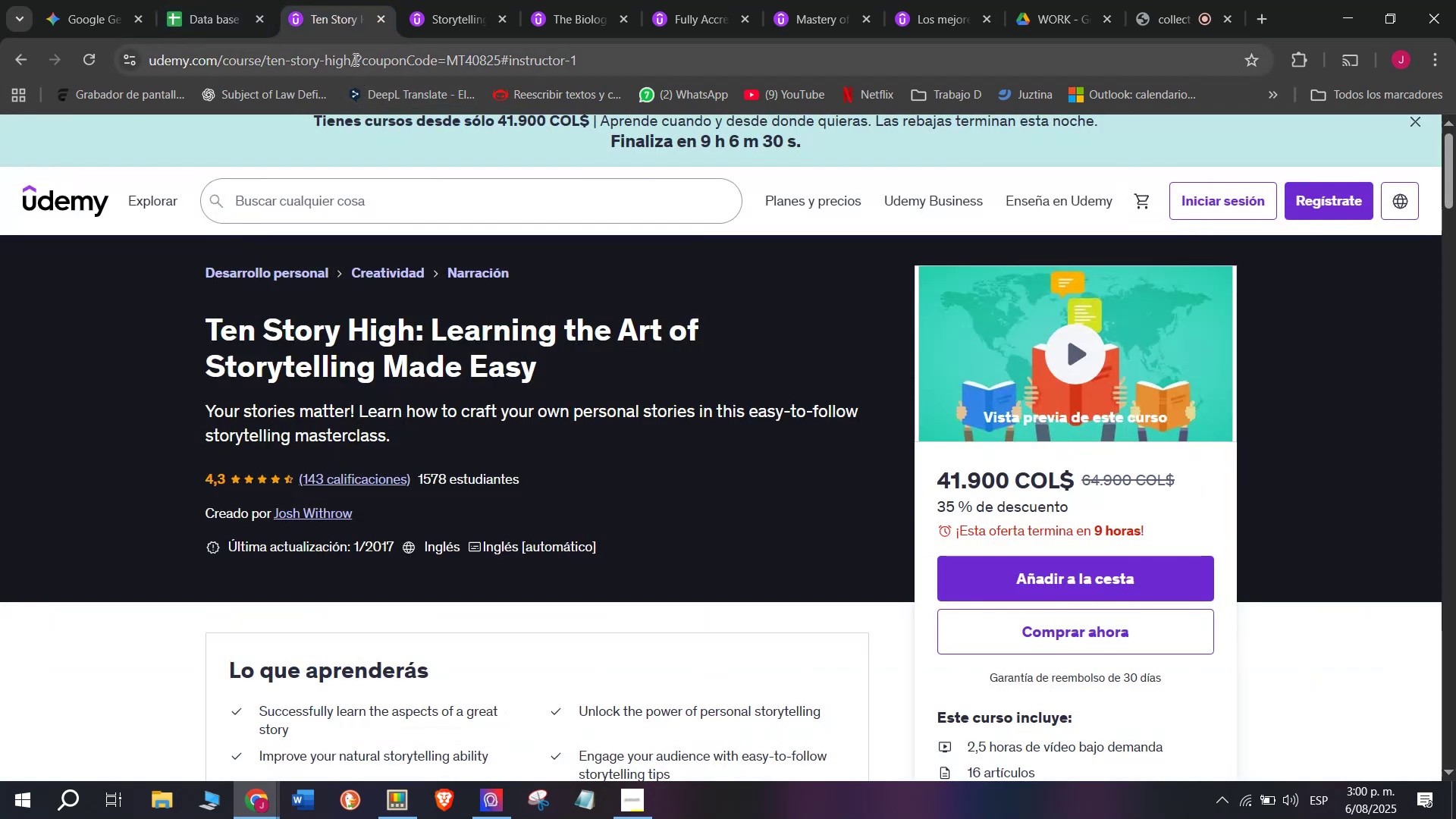 
double_click([354, 59])
 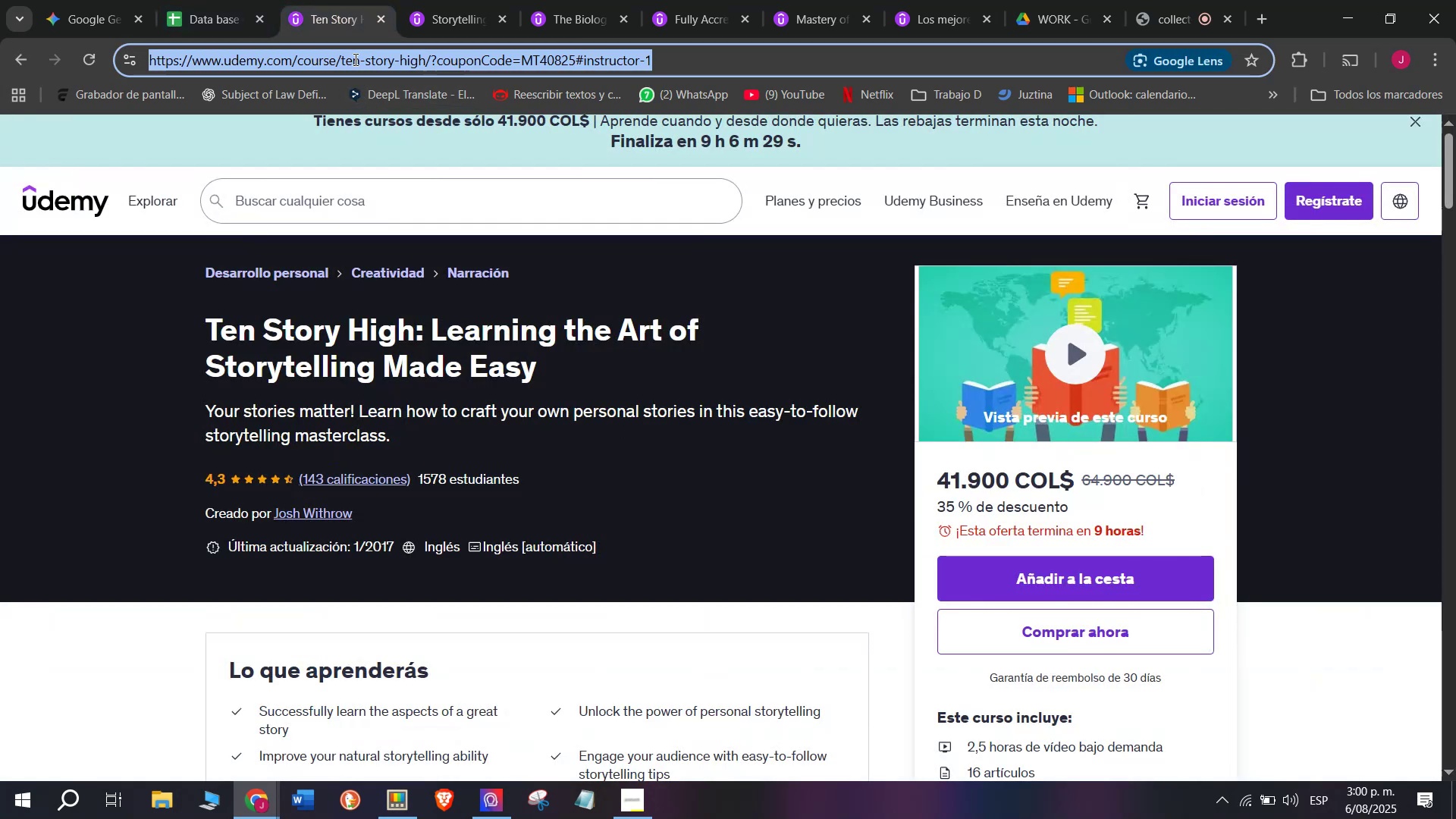 
triple_click([354, 59])
 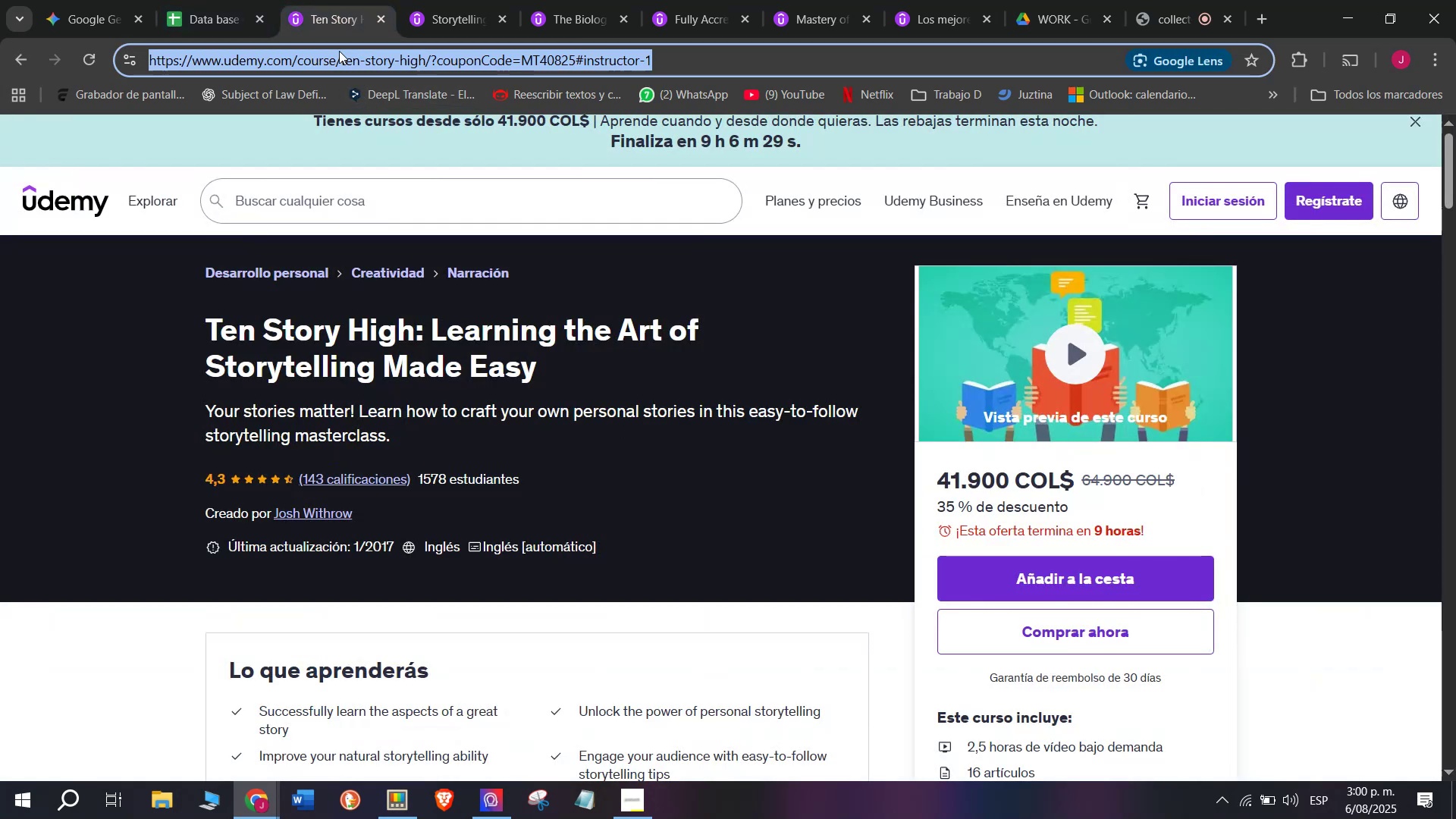 
key(Control+ControlLeft)
 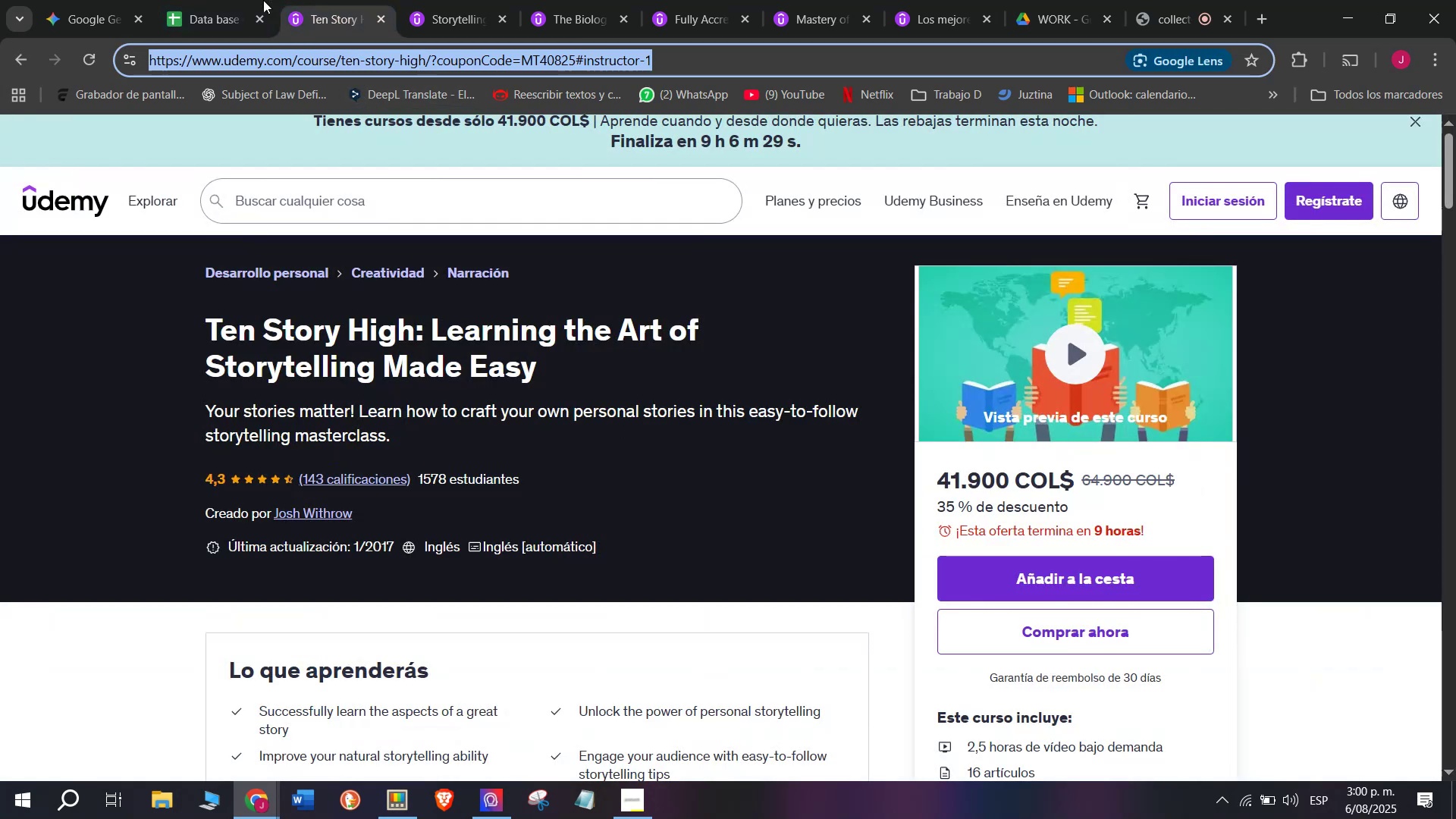 
key(Break)
 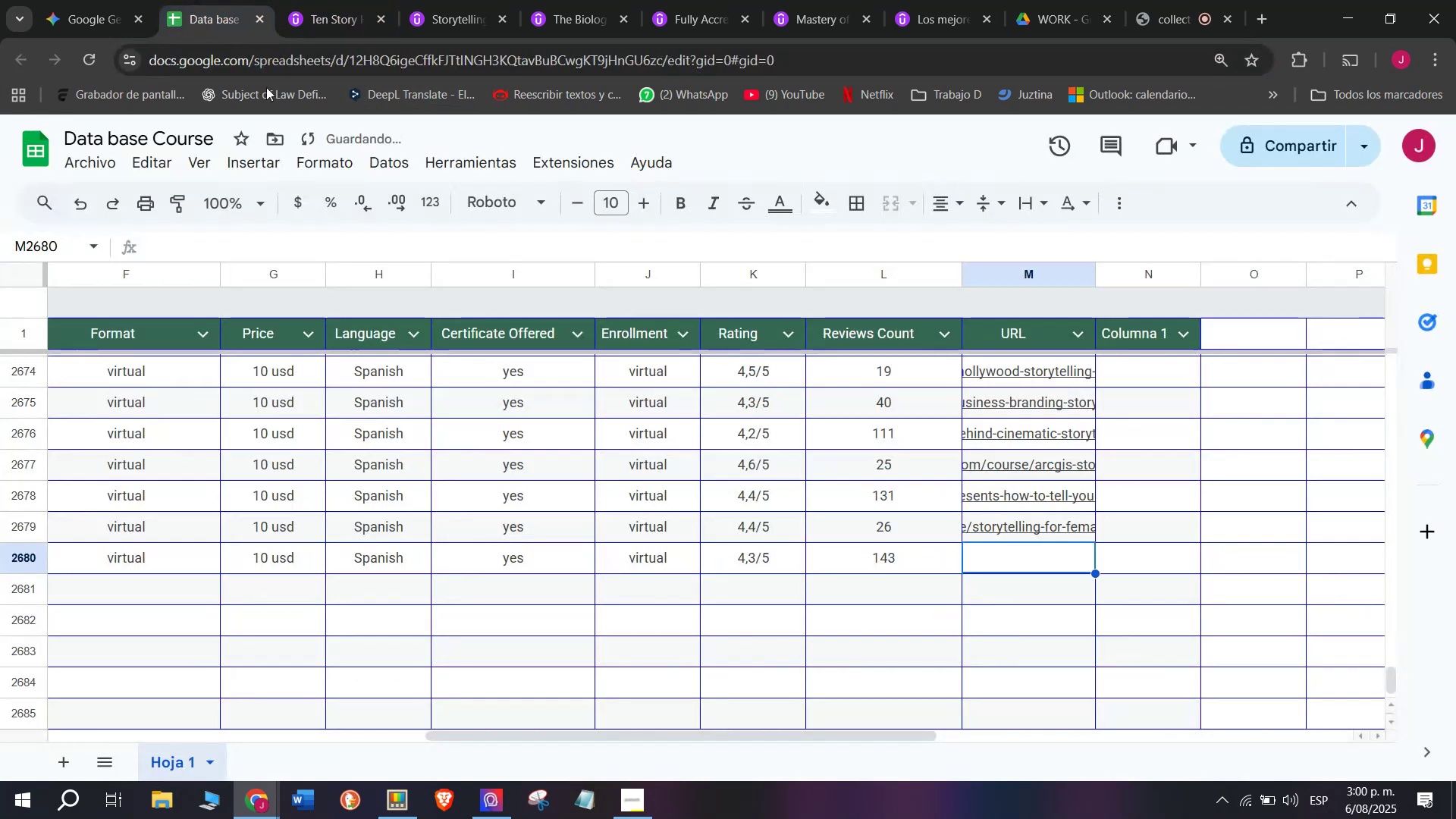 
key(Control+C)
 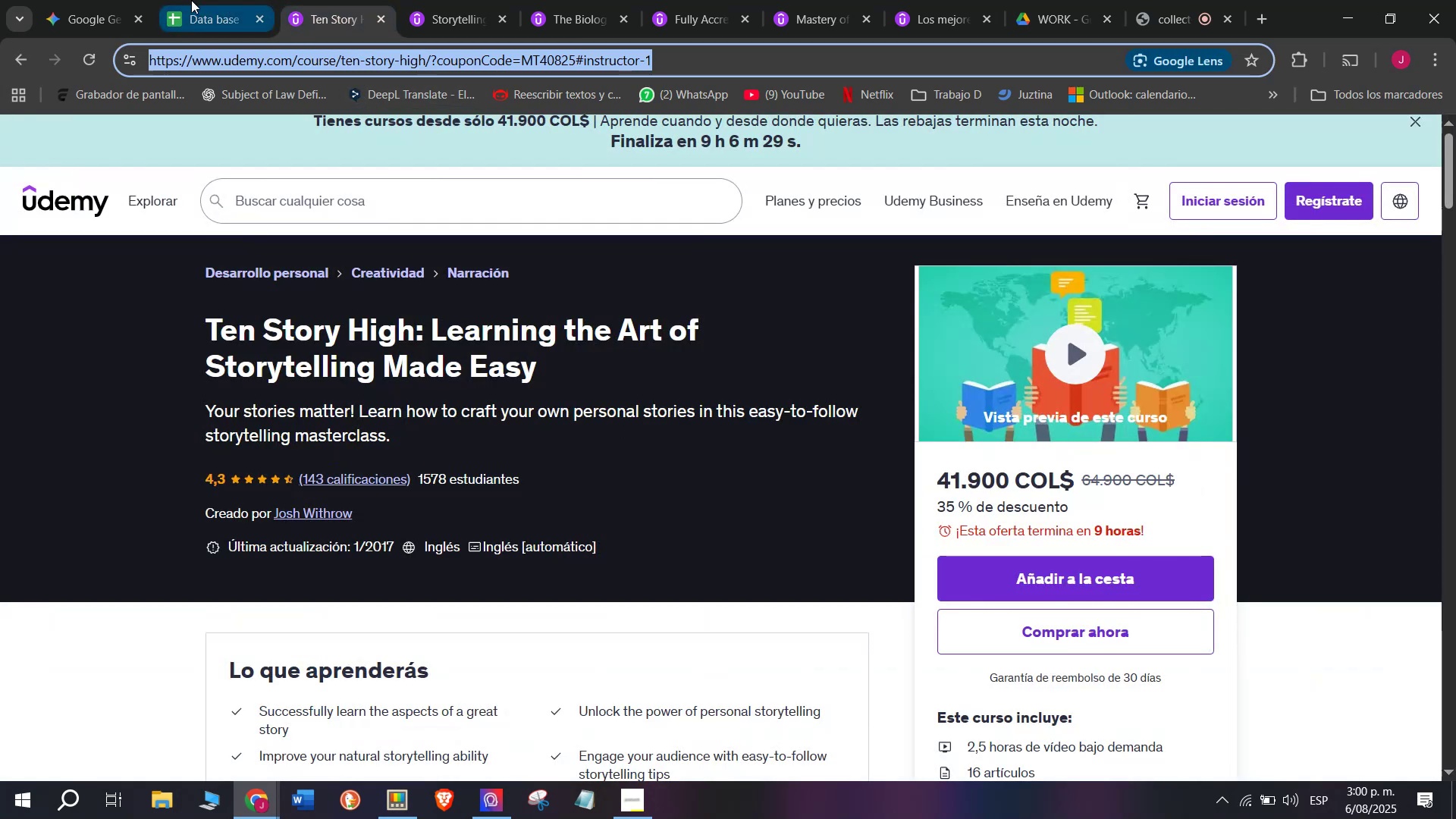 
triple_click([191, 0])
 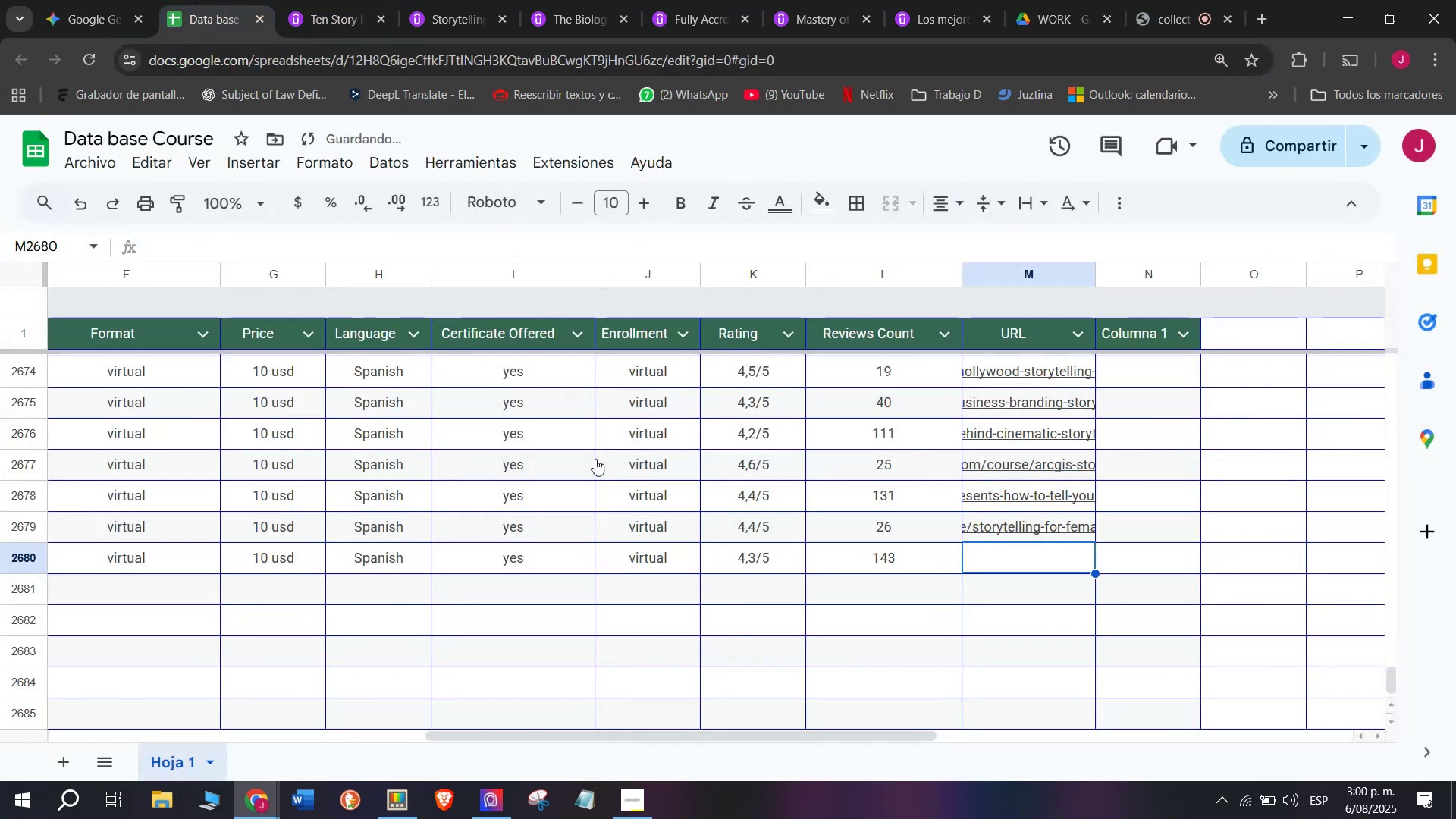 
key(Z)
 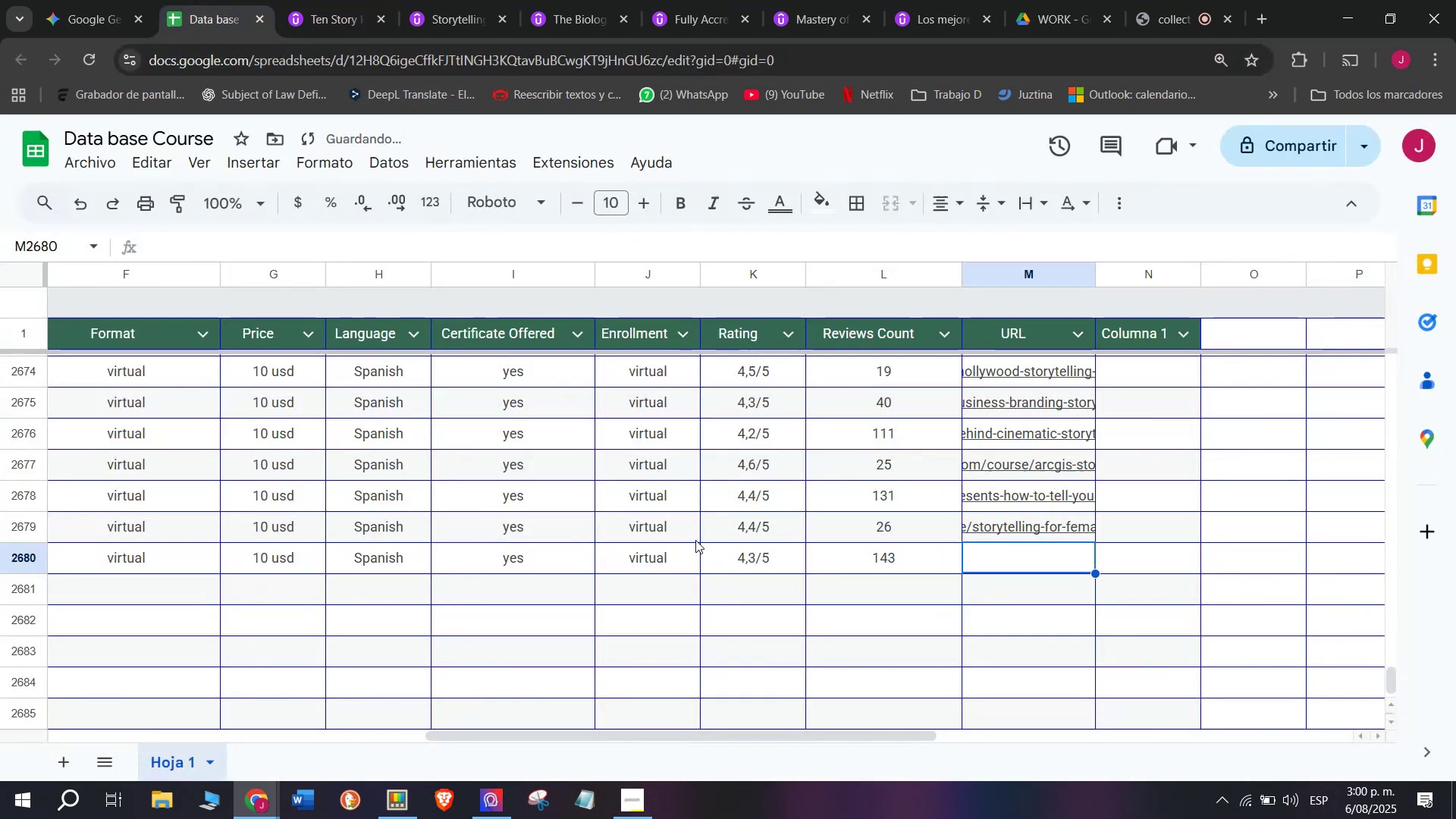 
key(Control+ControlLeft)
 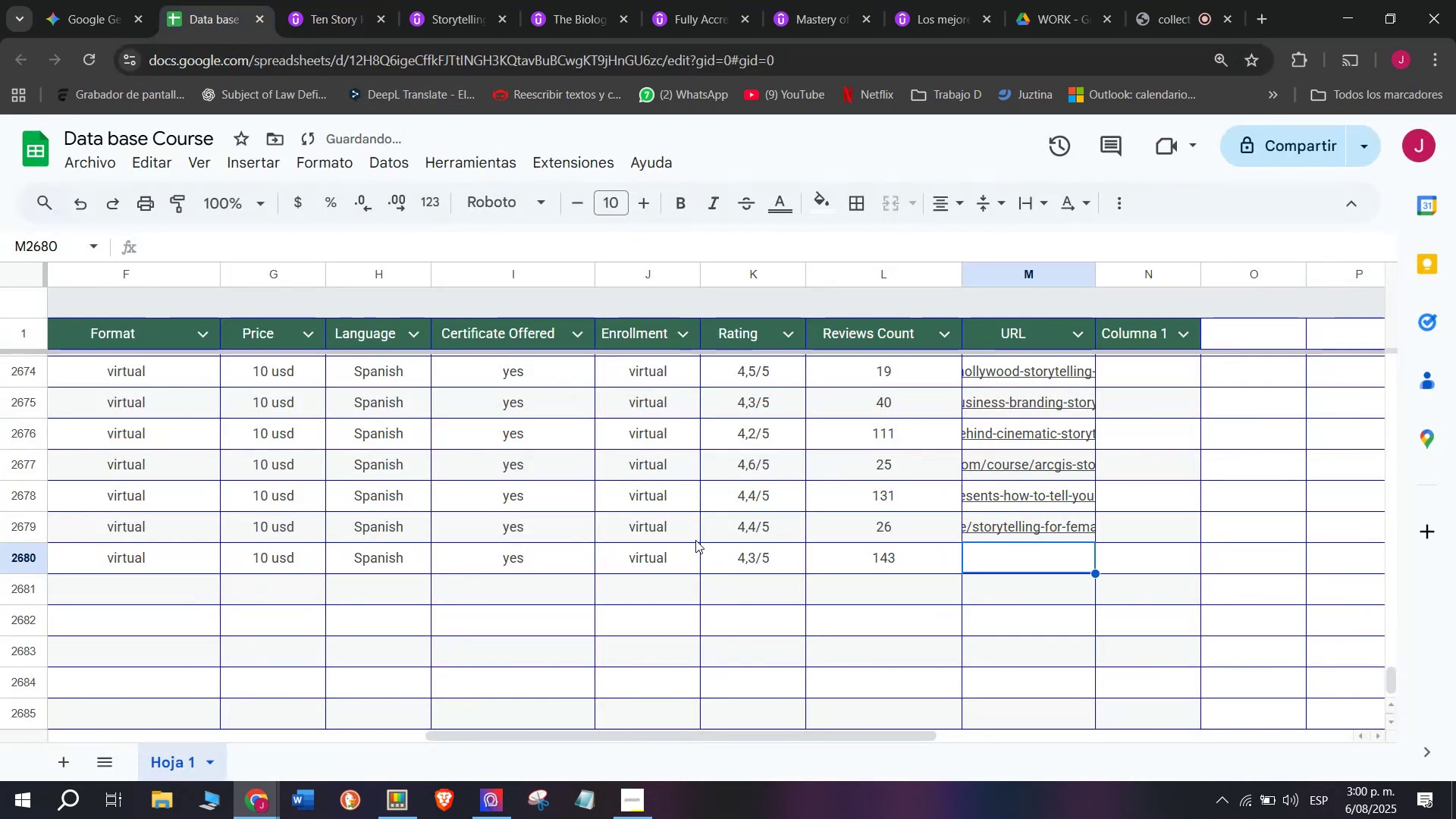 
key(Control+V)
 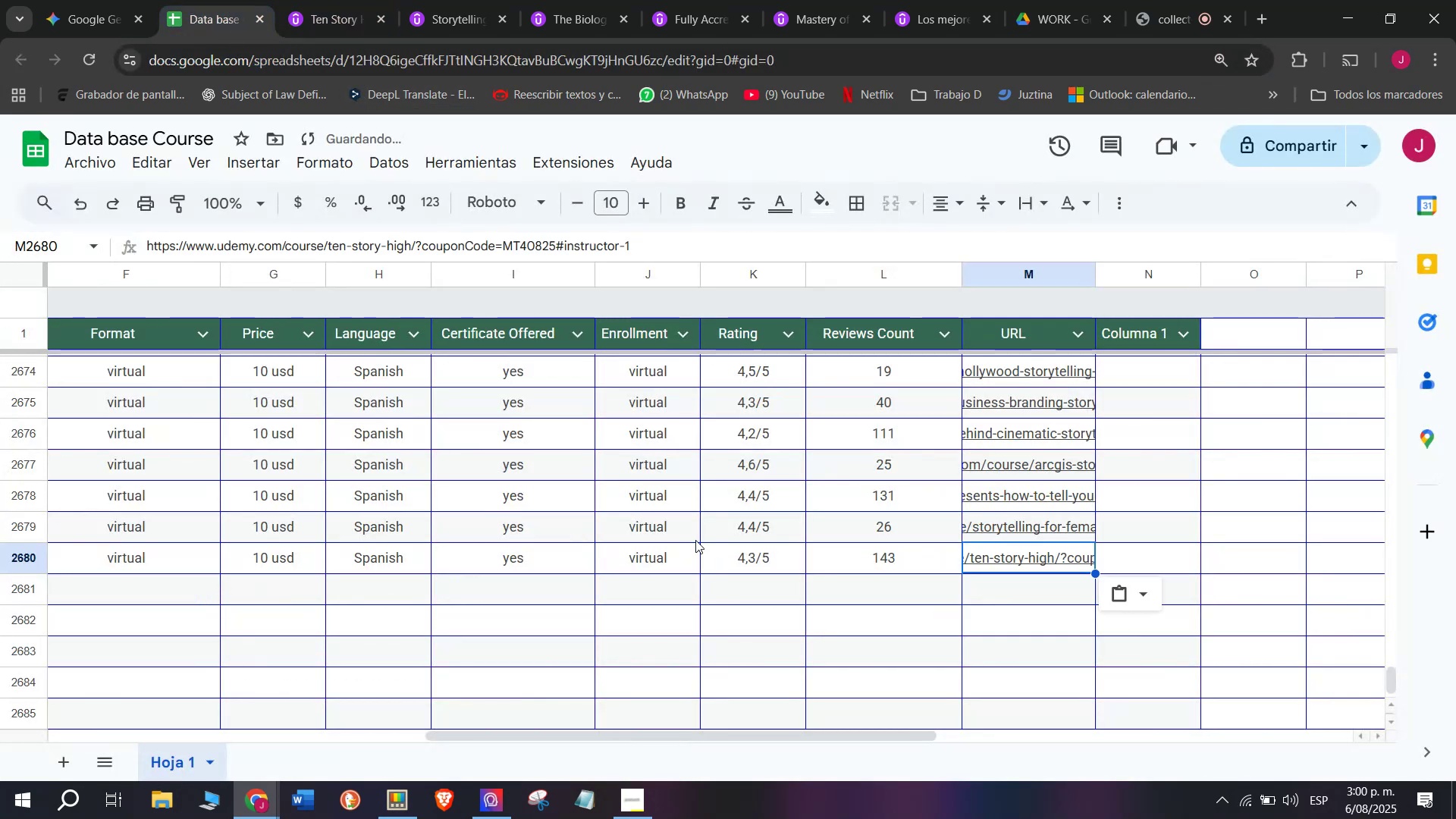 
scroll: coordinate [285, 172], scroll_direction: up, amount: 8.0
 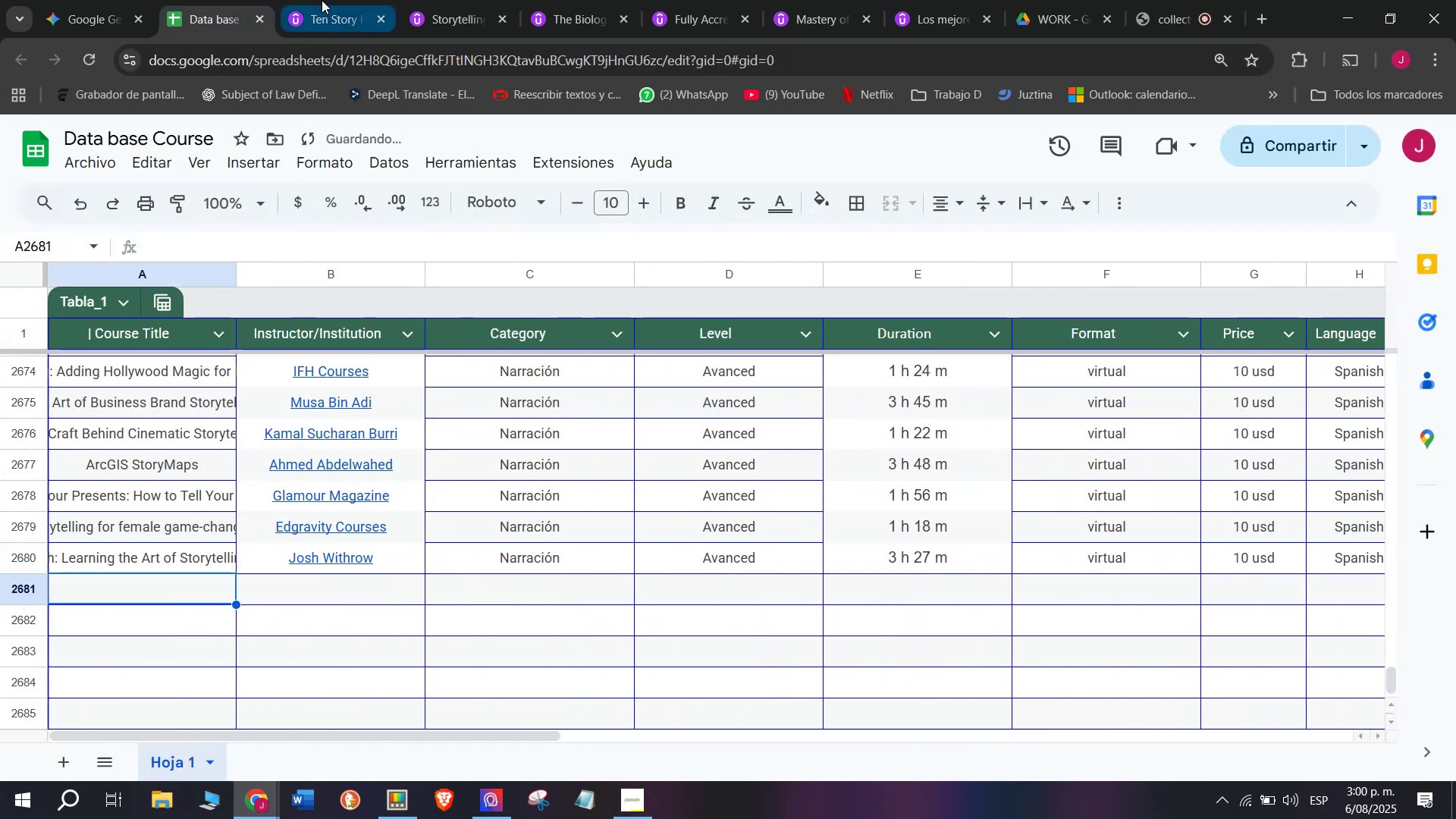 
left_click([322, 0])
 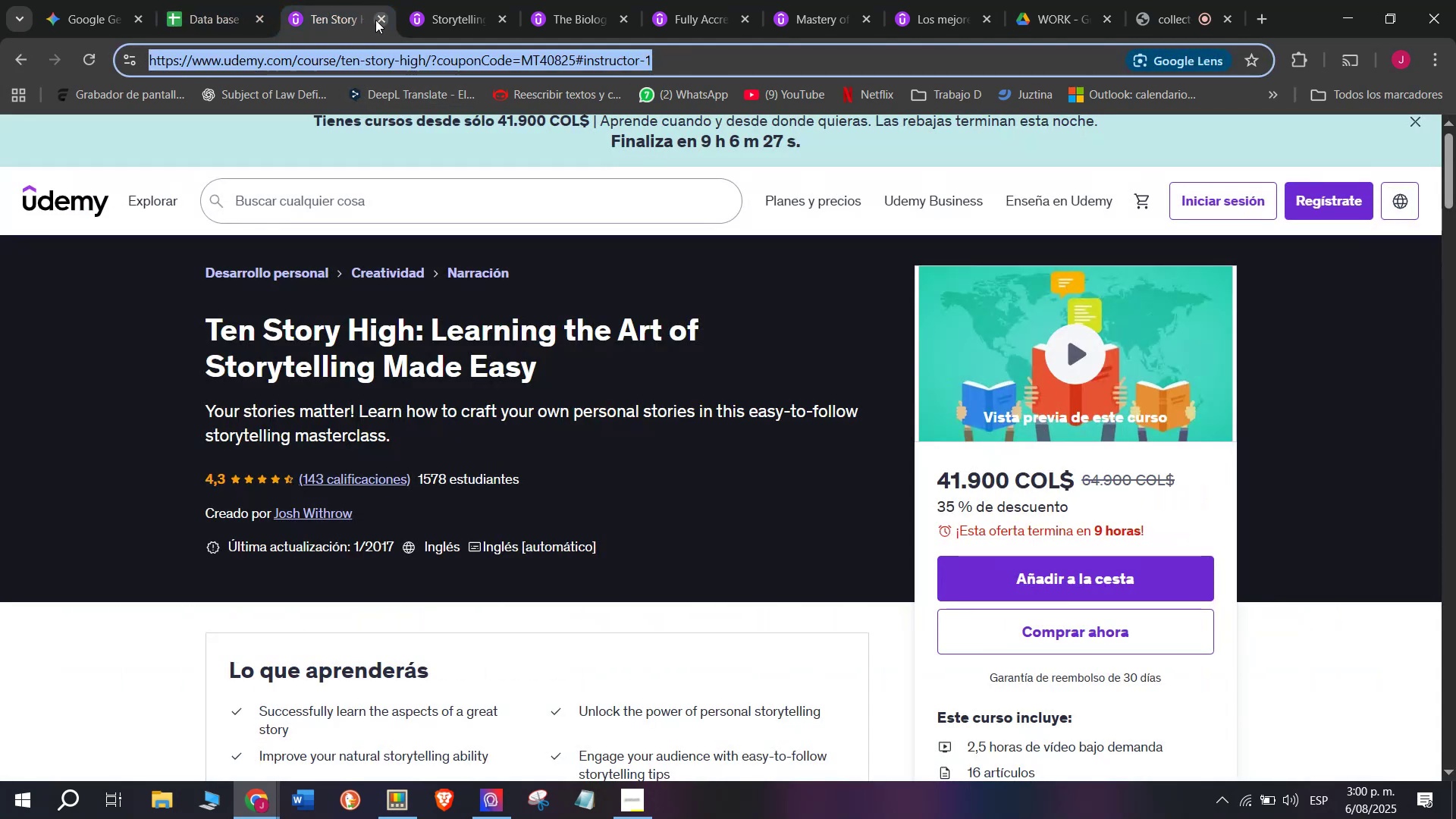 
left_click([378, 20])
 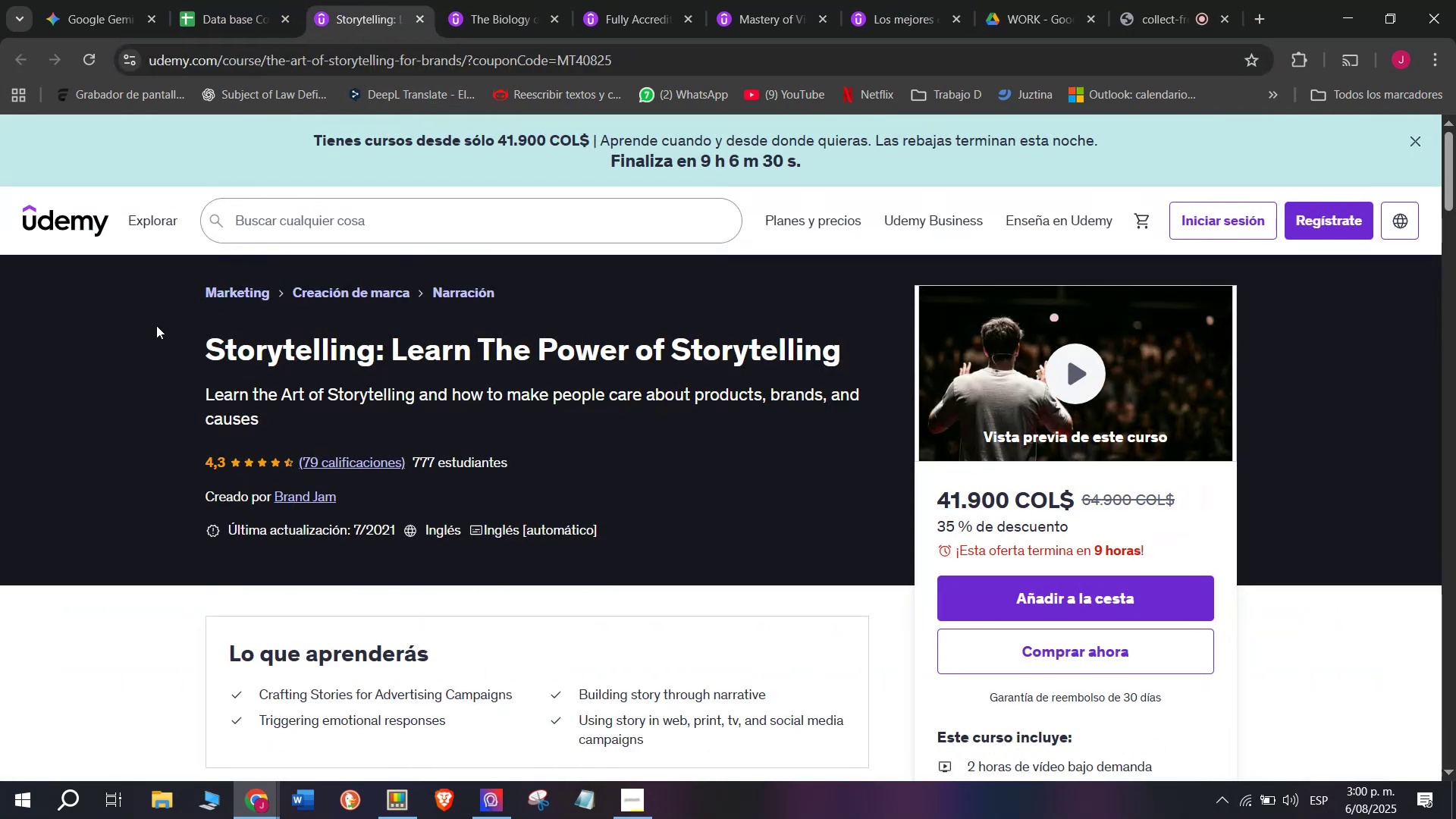 
left_click_drag(start_coordinate=[201, 355], to_coordinate=[842, 355])
 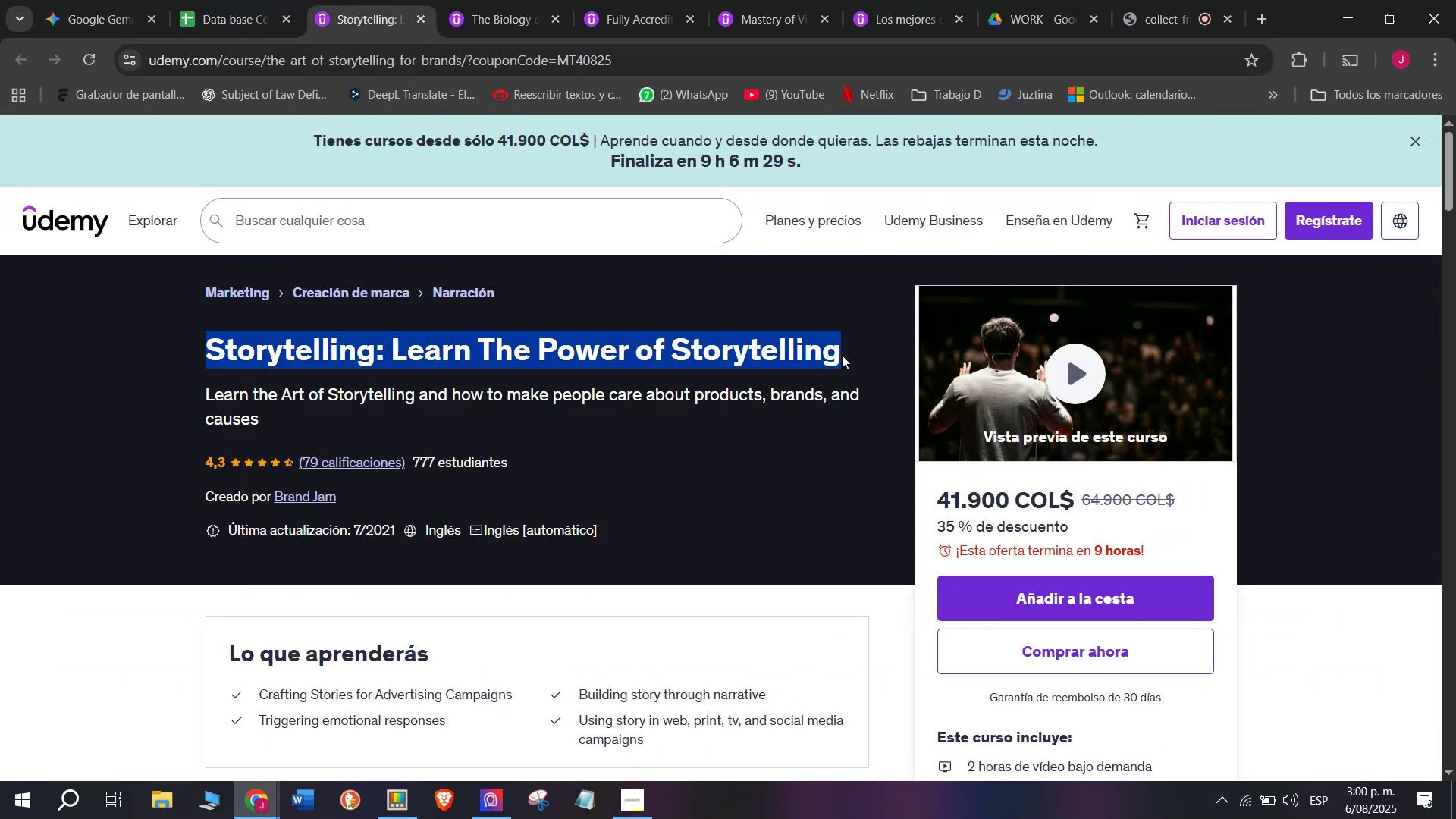 
key(Control+ControlLeft)
 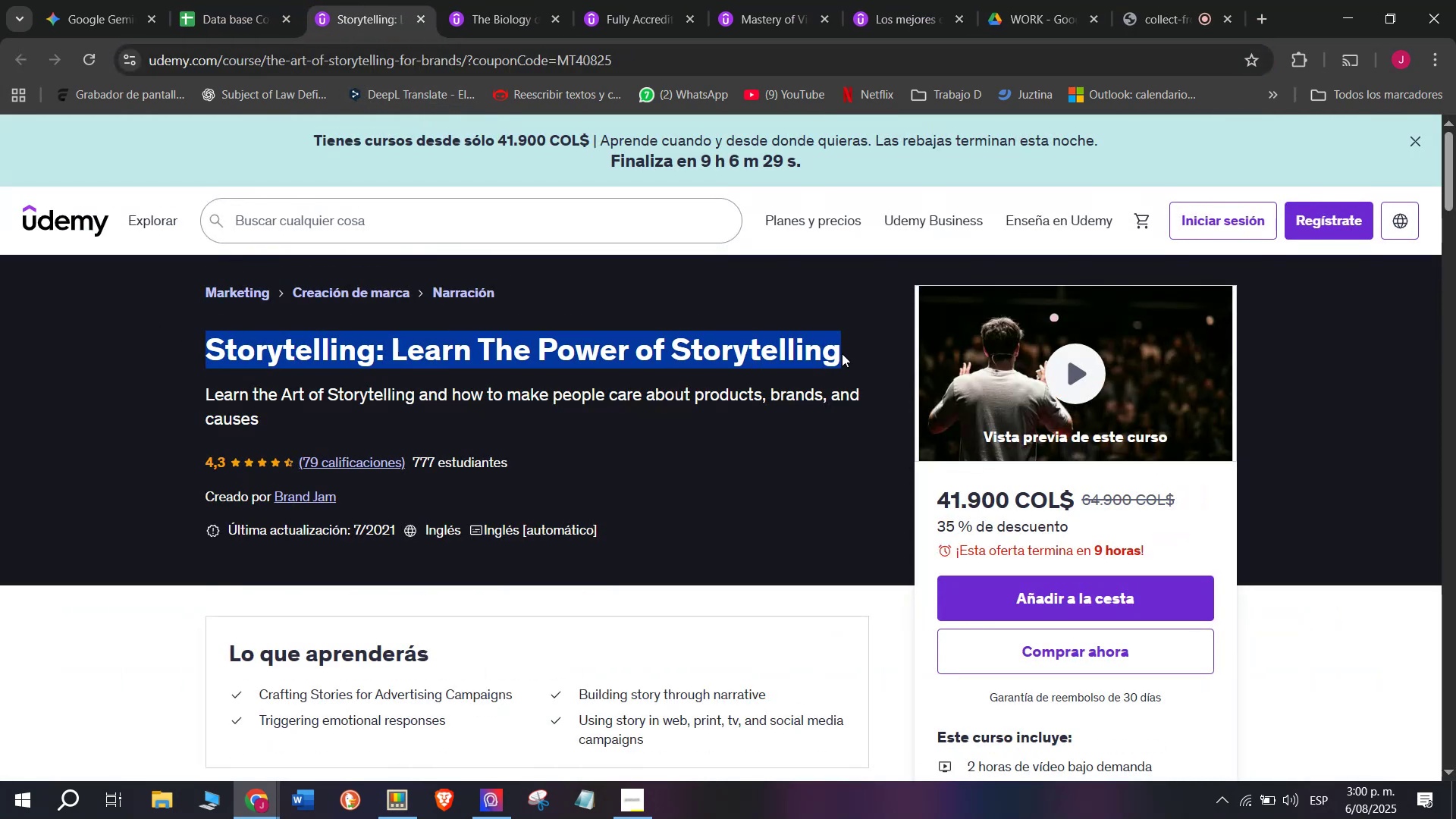 
key(Break)
 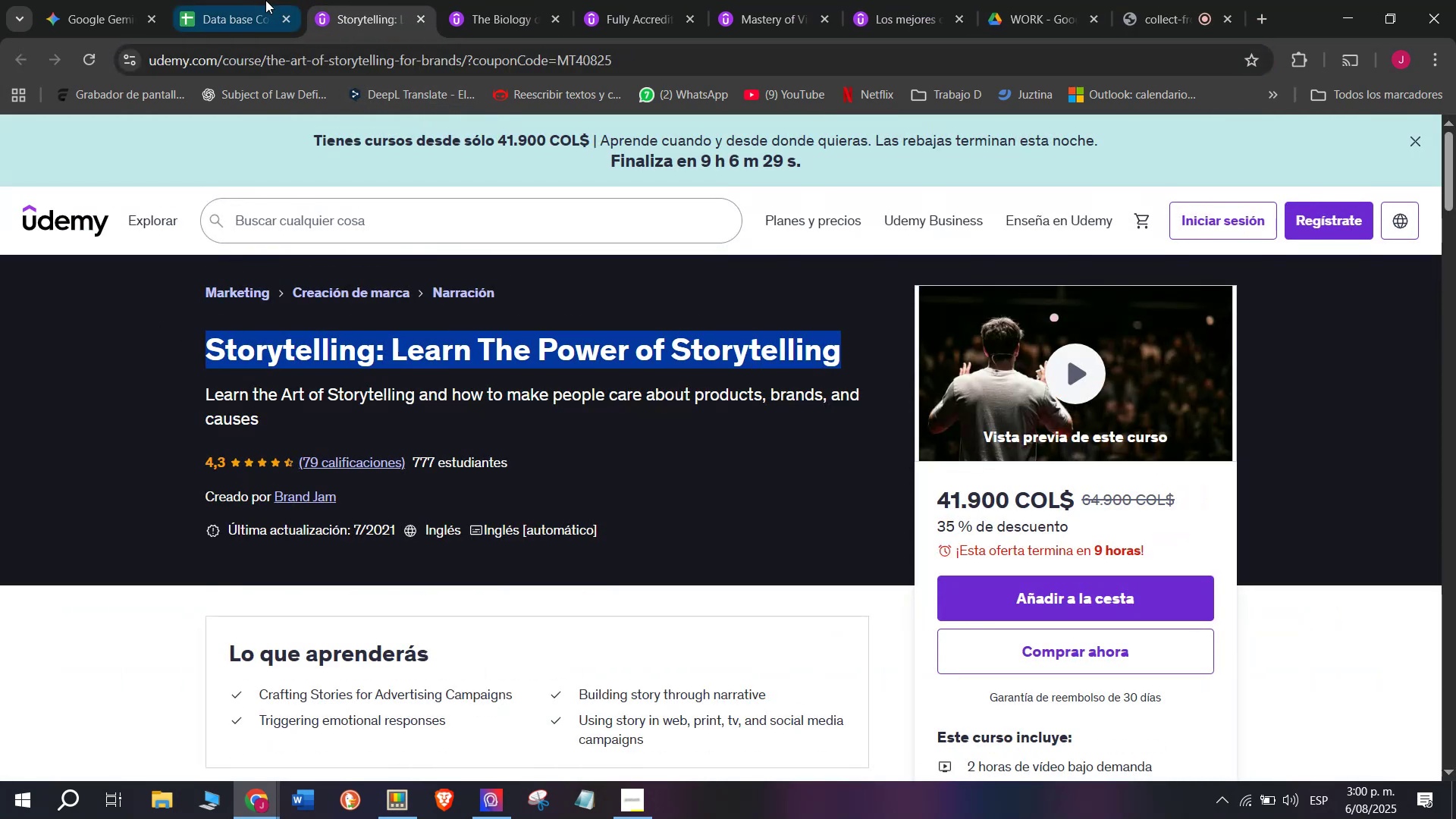 
key(Control+C)
 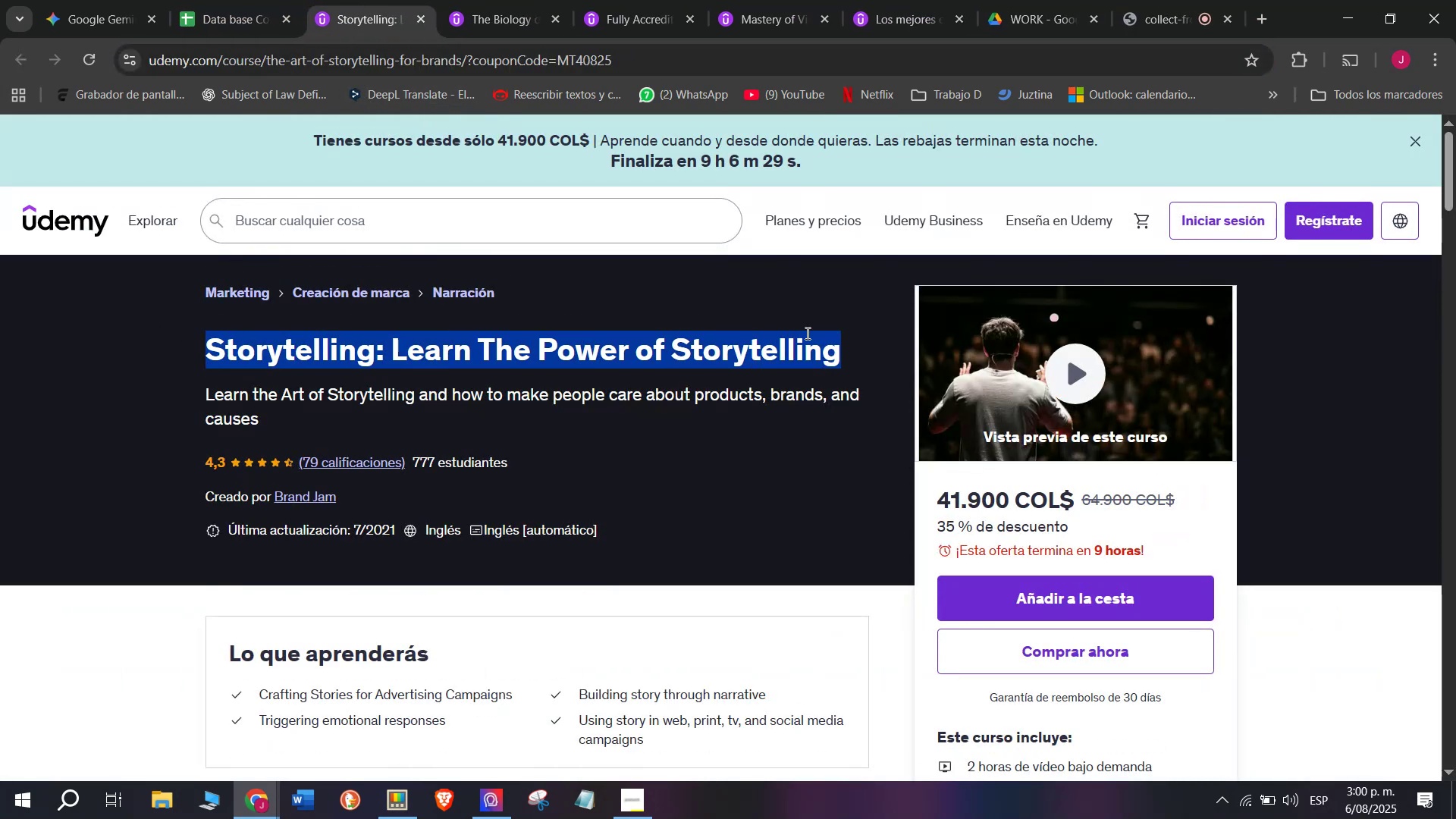 
key(Control+ControlLeft)
 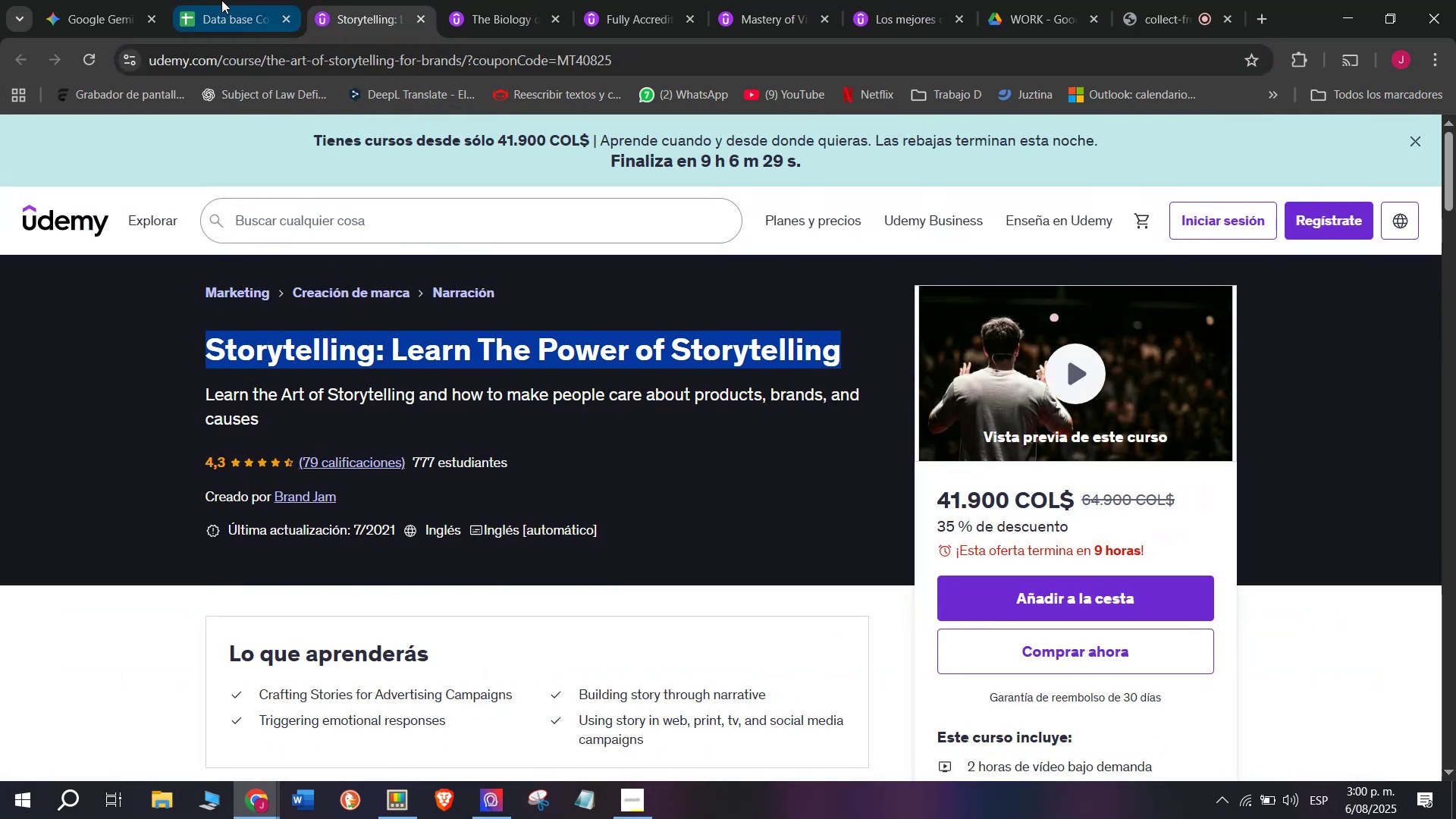 
key(Break)
 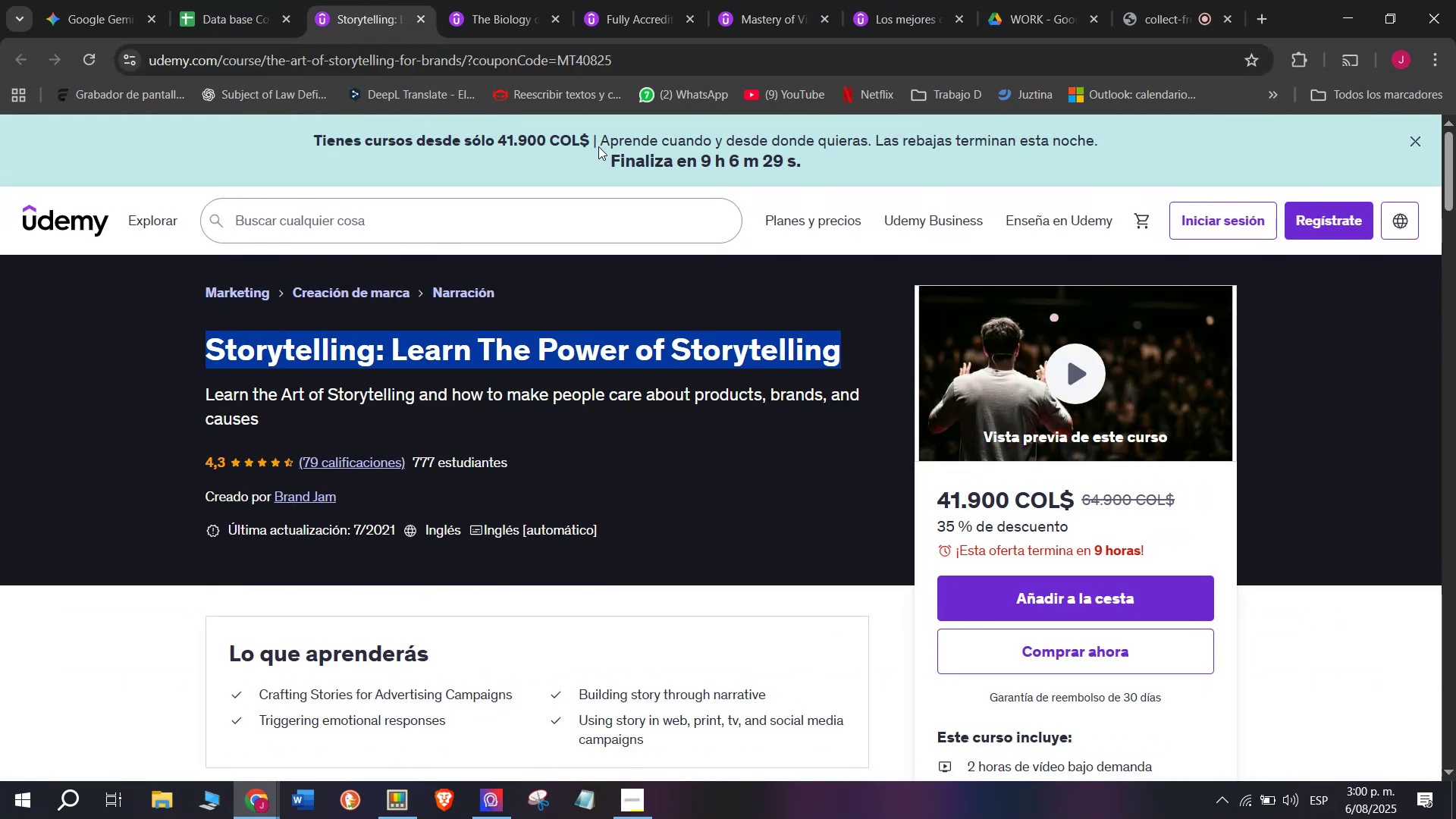 
key(Control+C)
 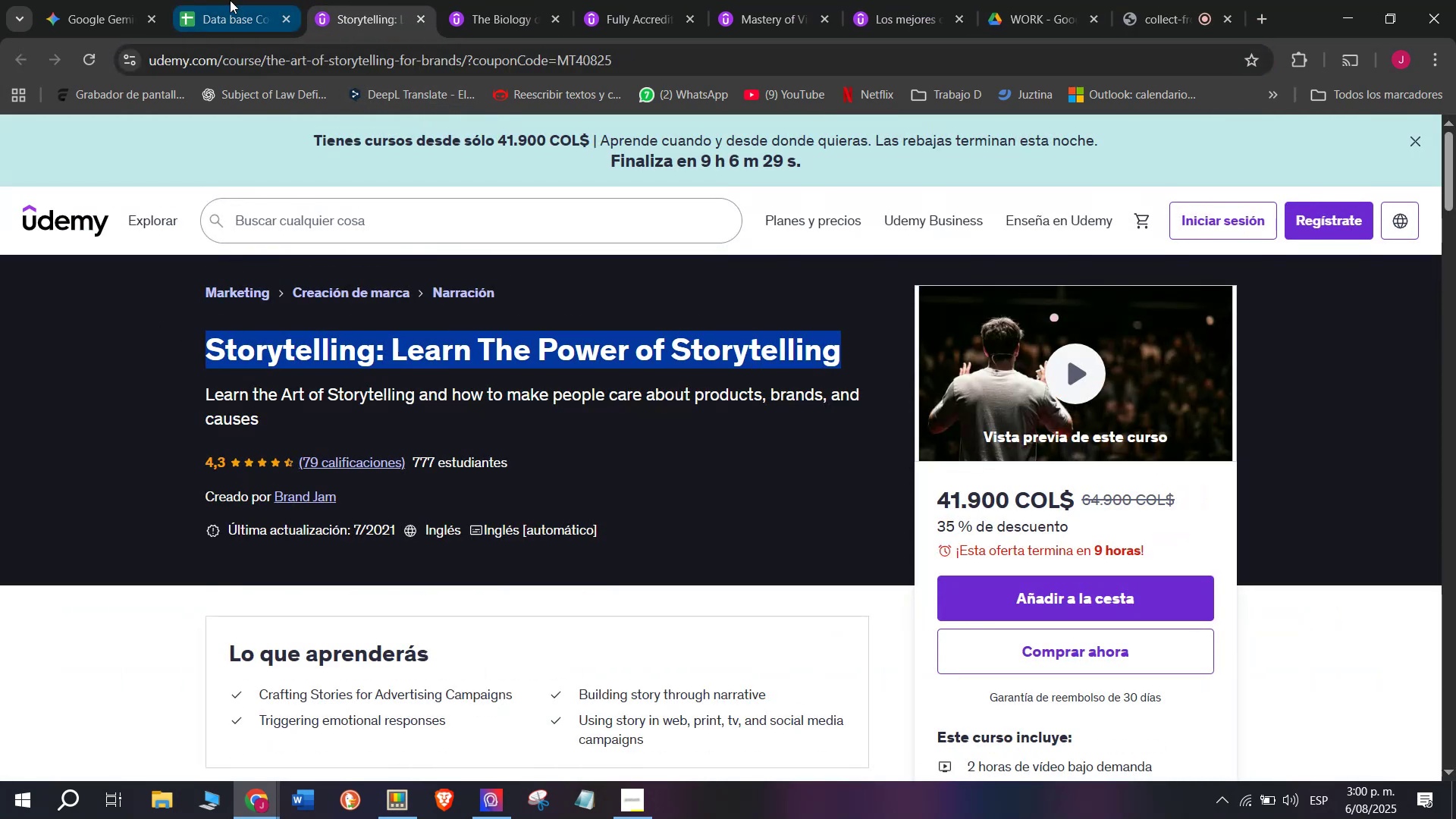 
left_click([221, 0])
 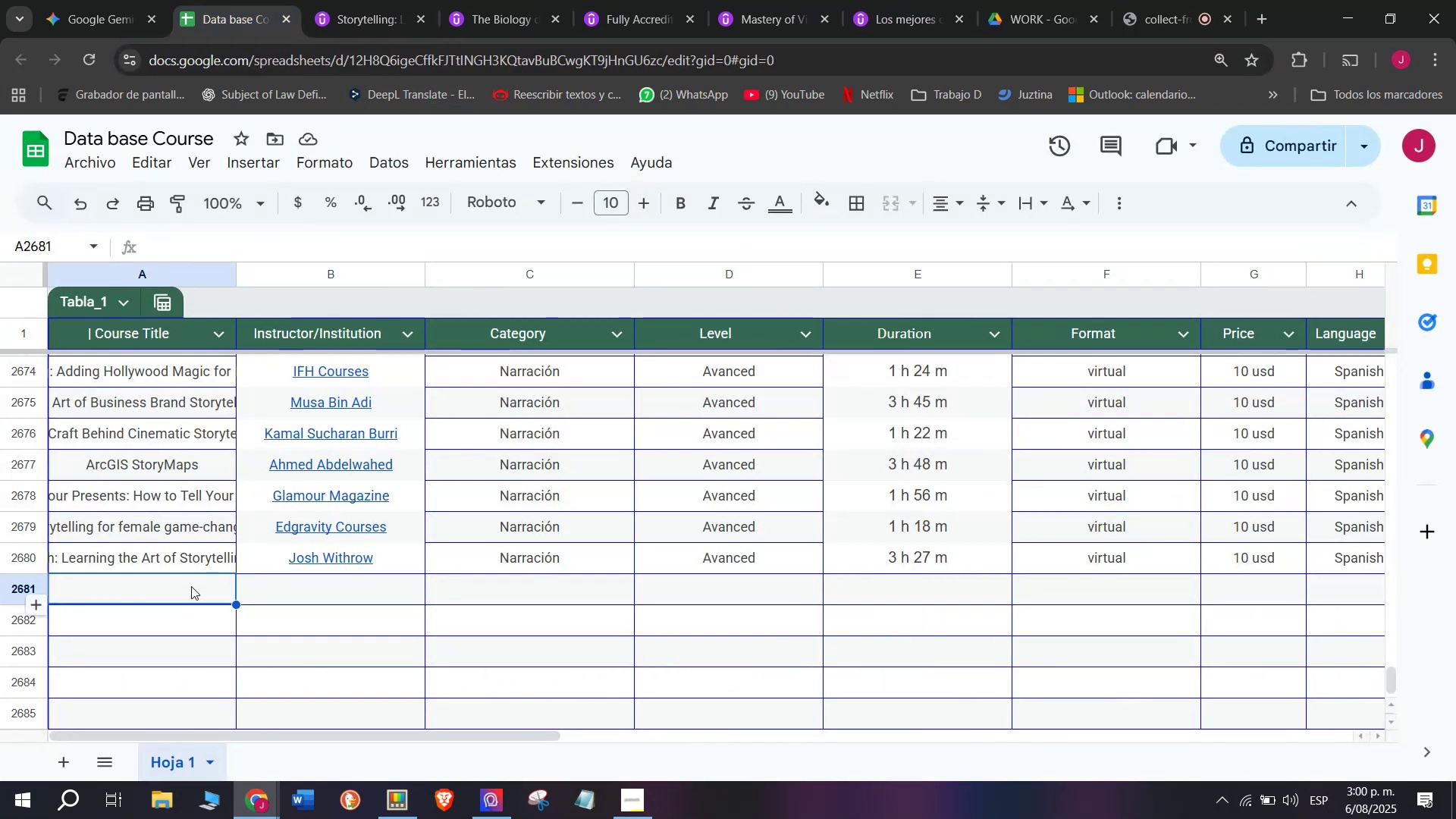 
double_click([191, 586])
 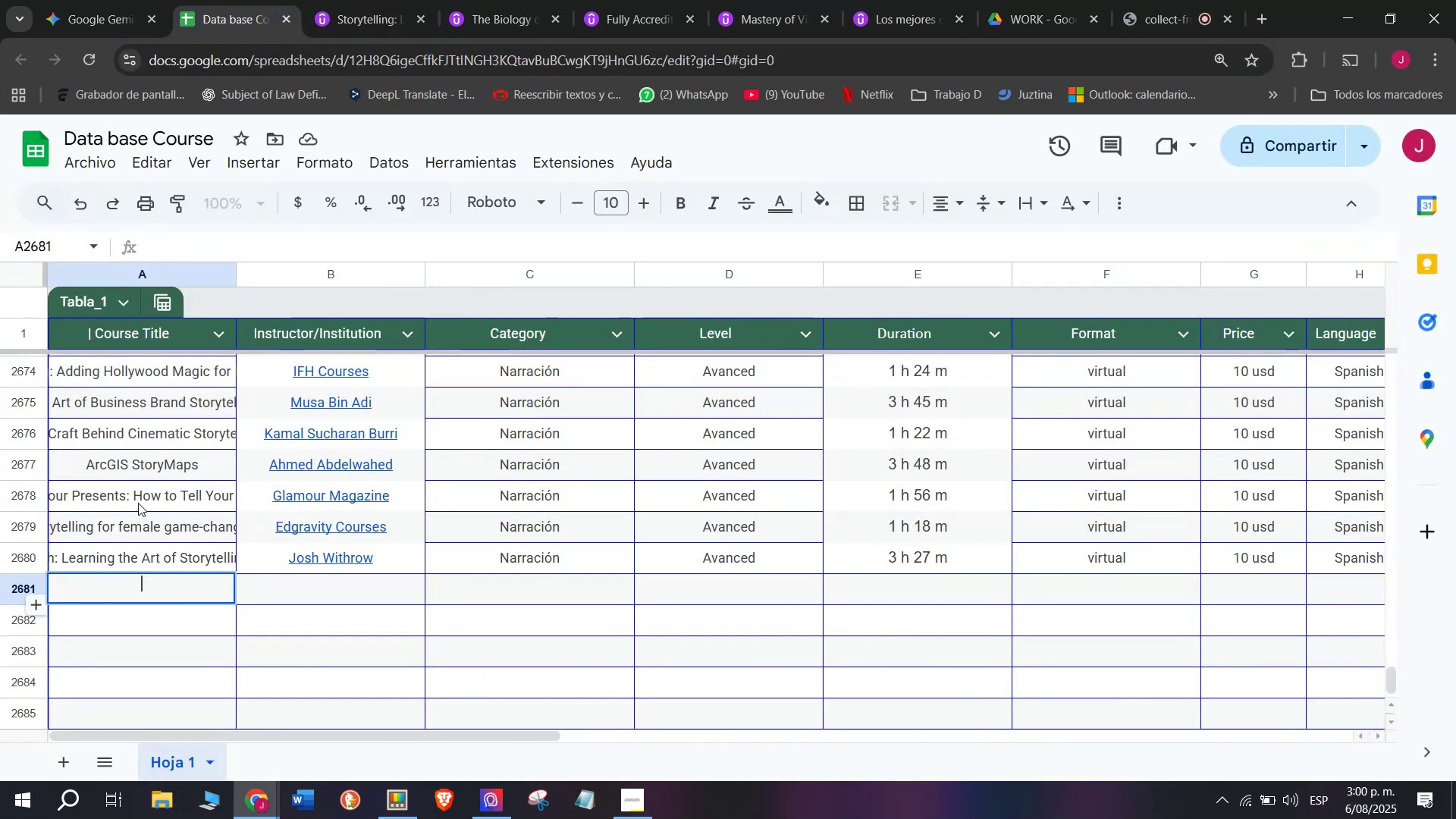 
key(Z)
 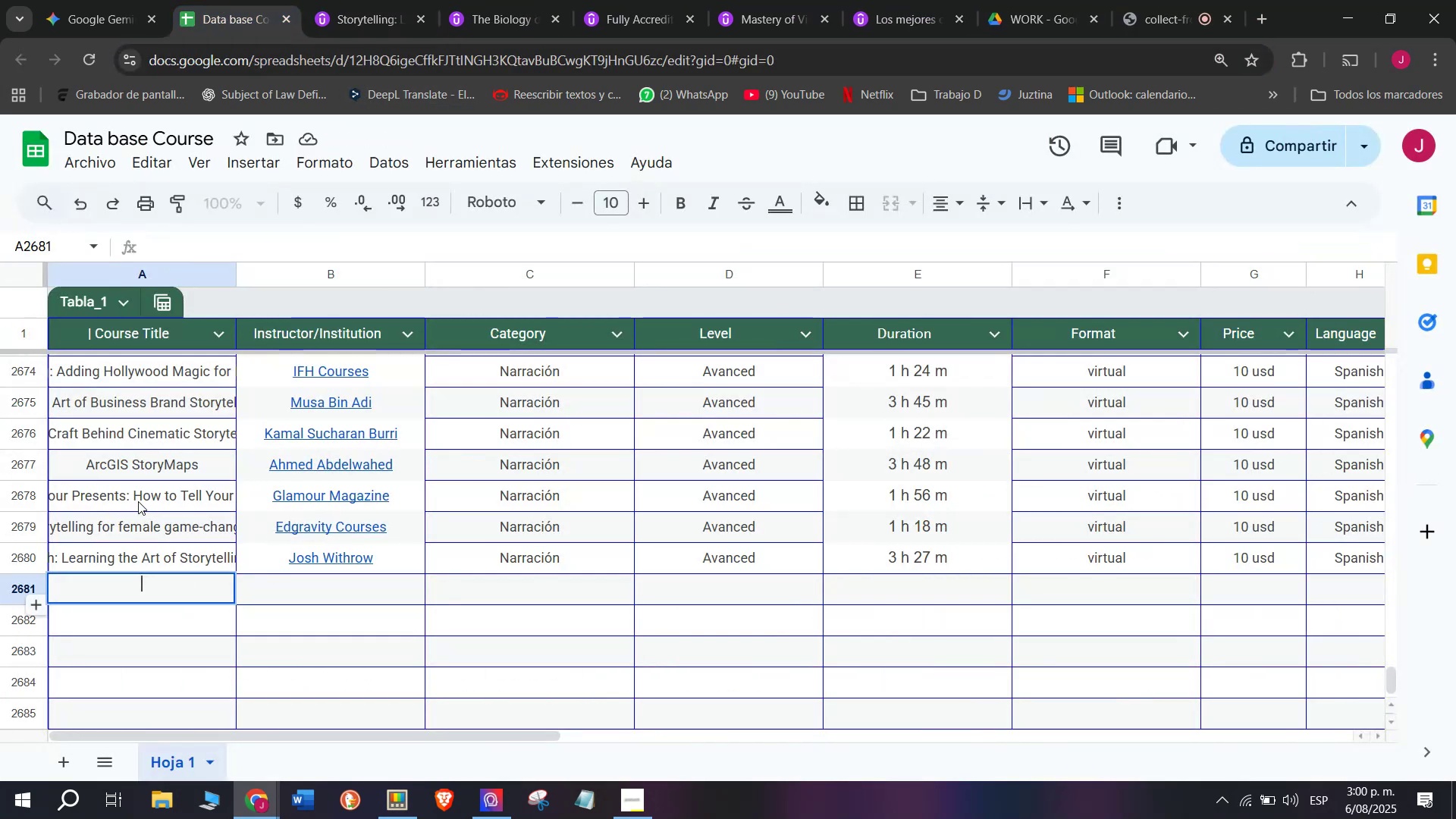 
key(Control+ControlLeft)
 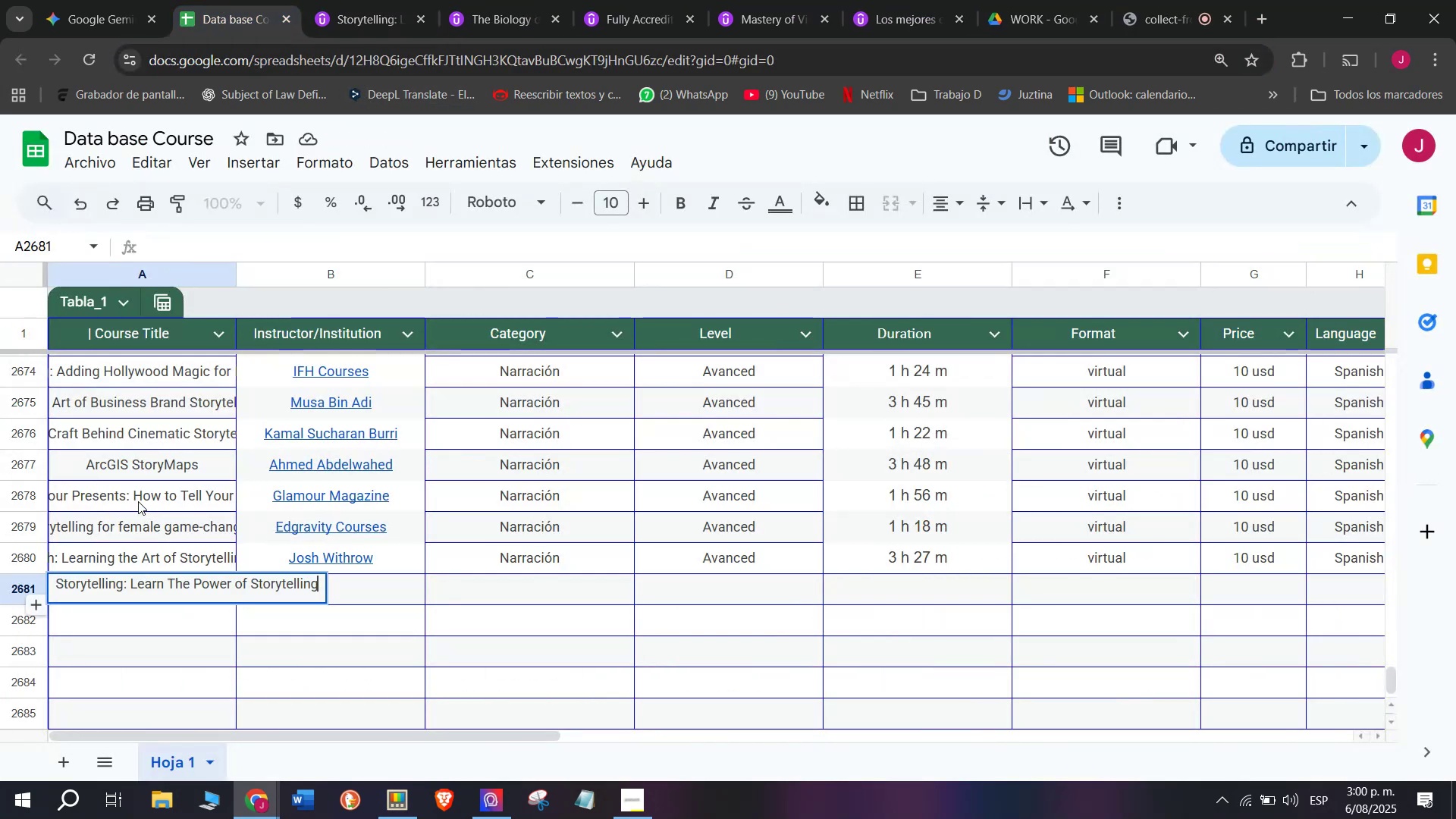 
key(Control+V)
 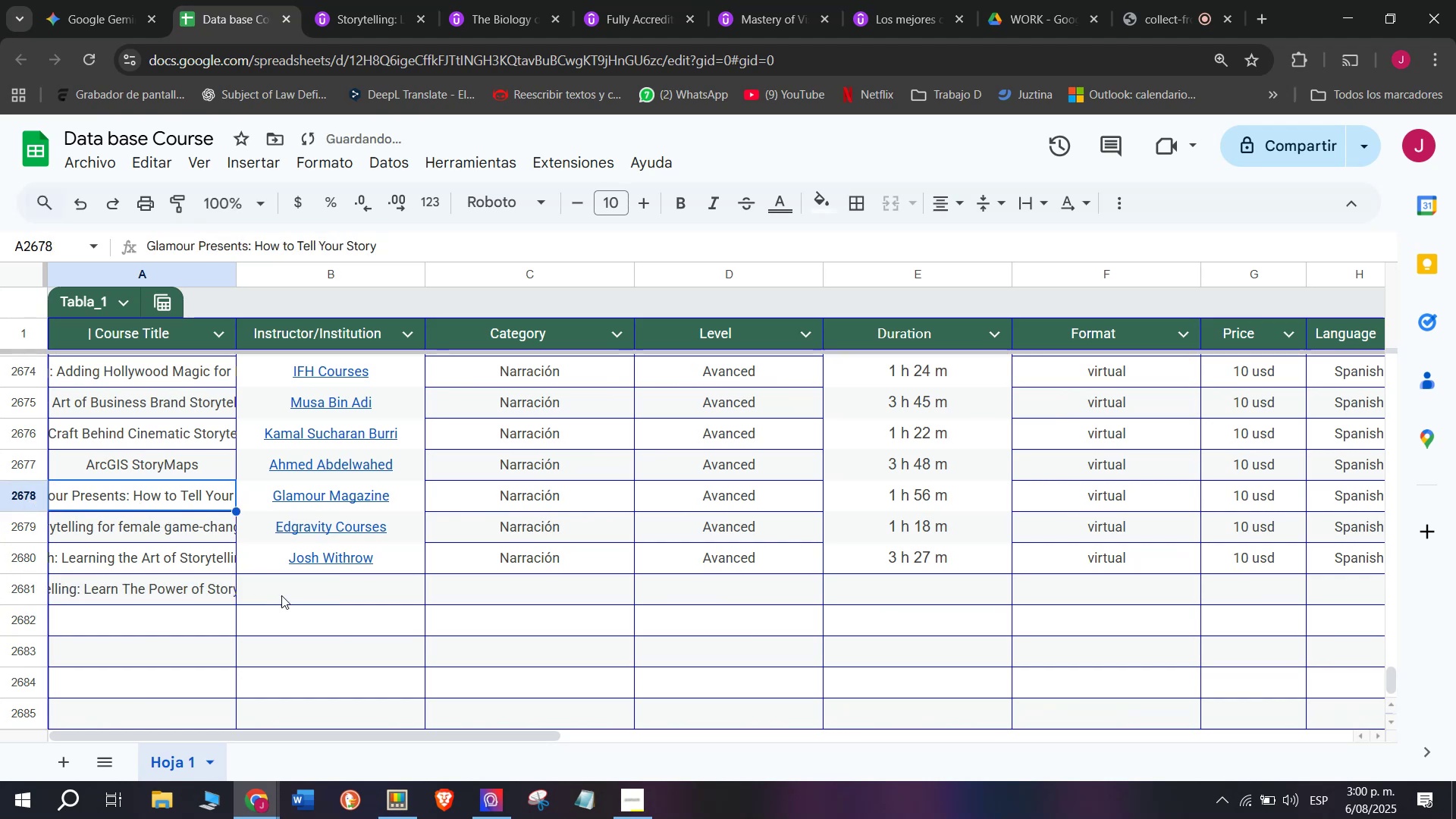 
double_click([292, 601])
 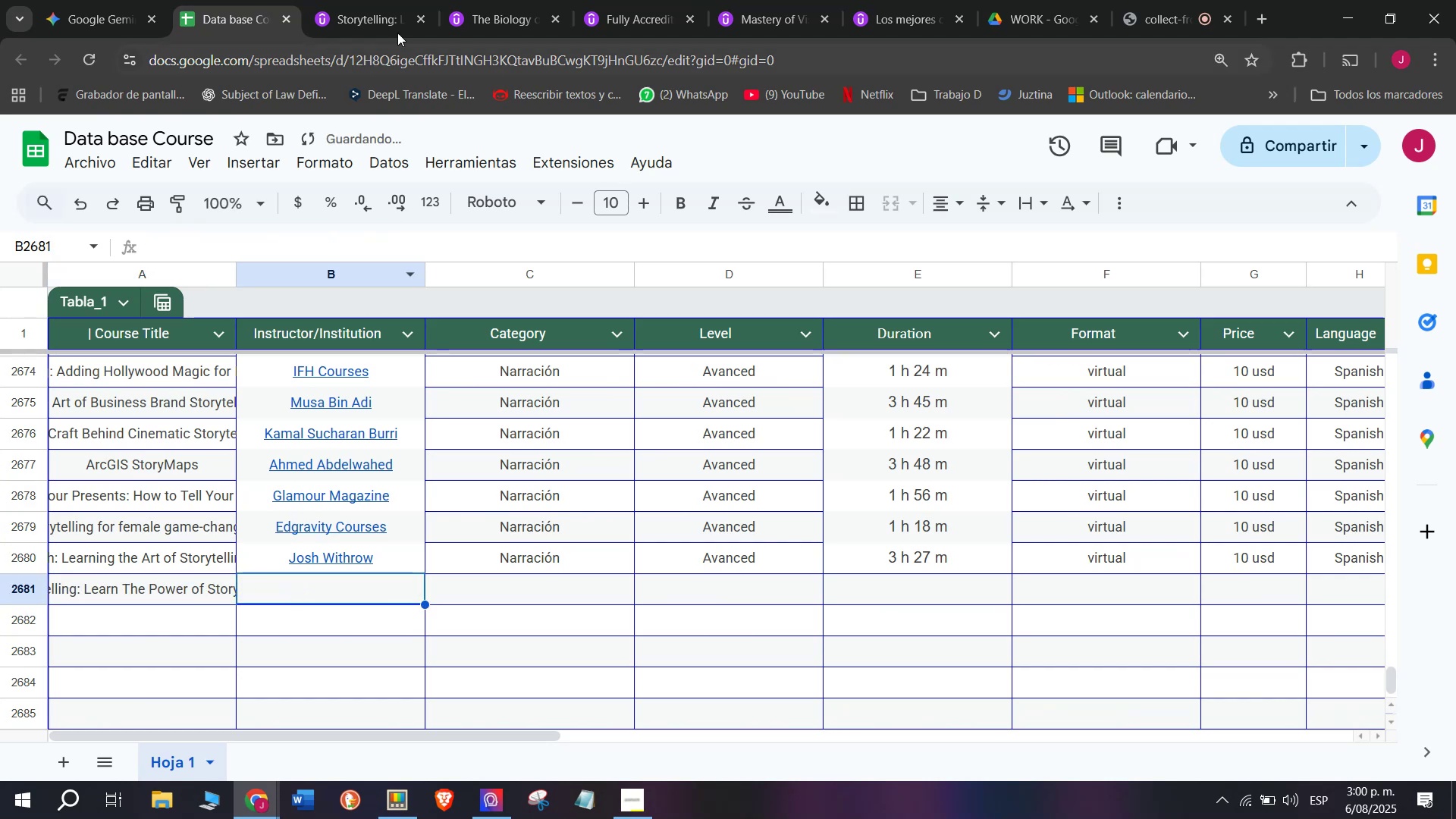 
left_click([373, 0])
 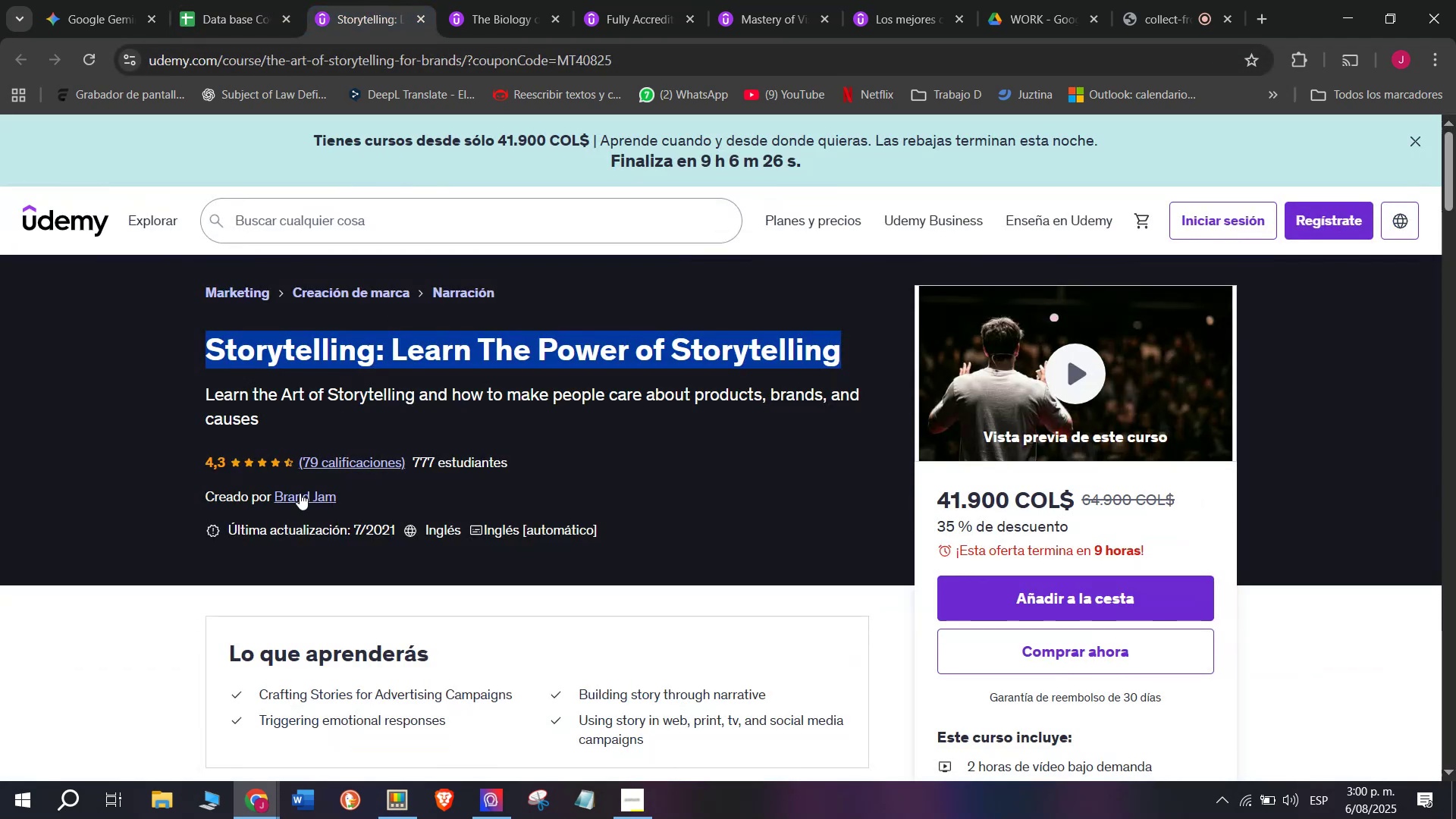 
left_click([302, 490])
 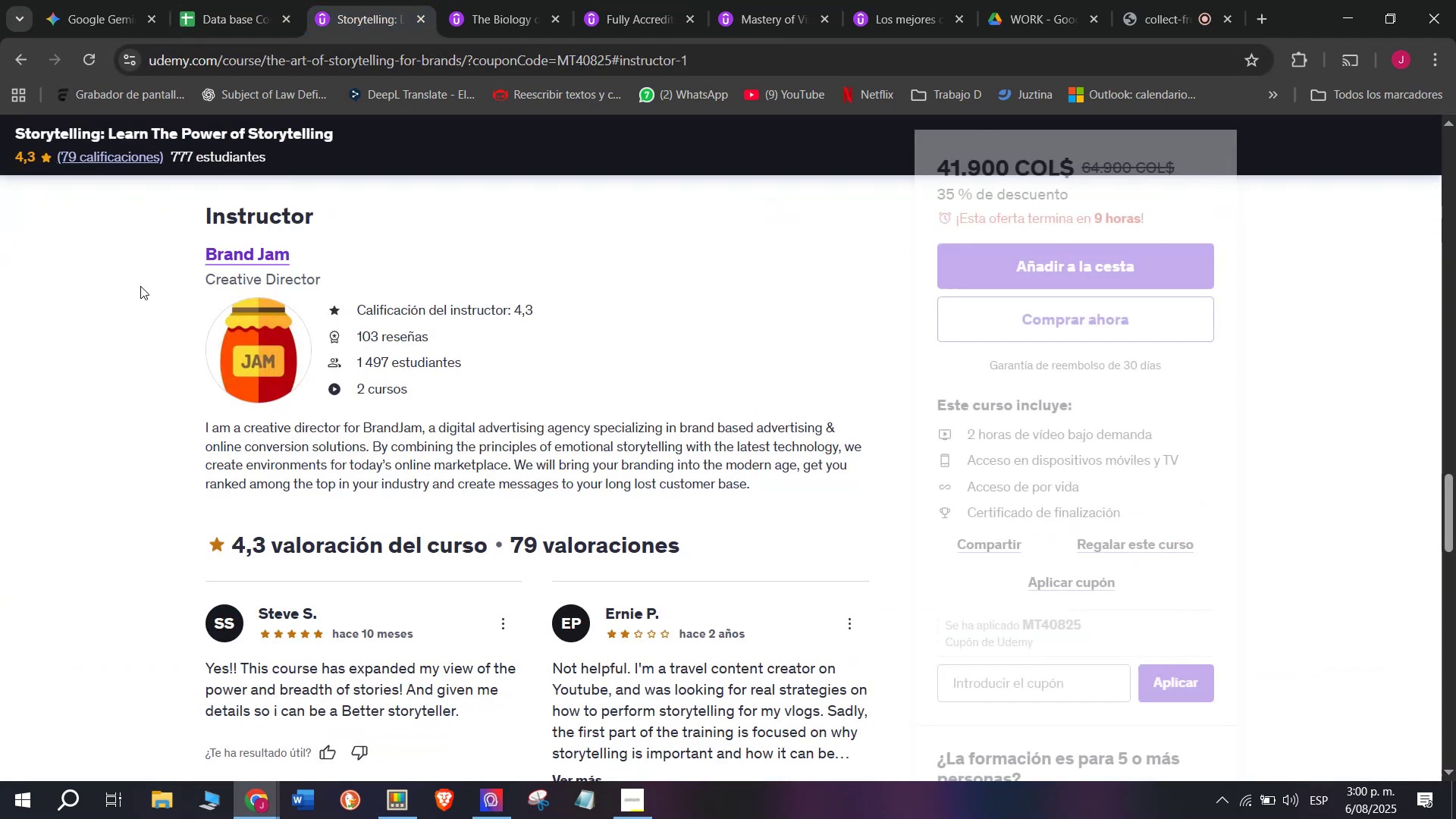 
left_click_drag(start_coordinate=[169, 240], to_coordinate=[338, 245])
 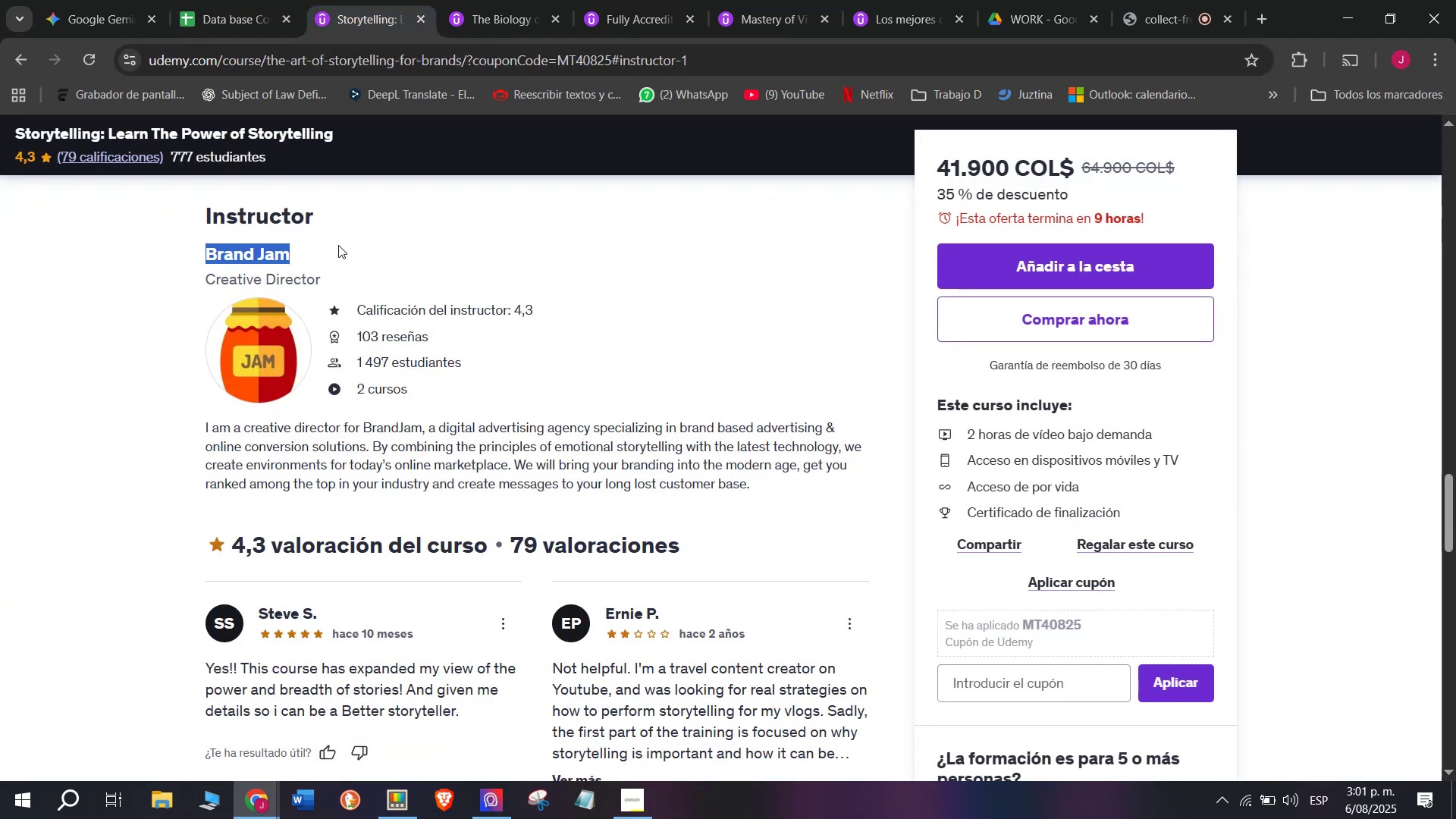 
key(Control+ControlLeft)
 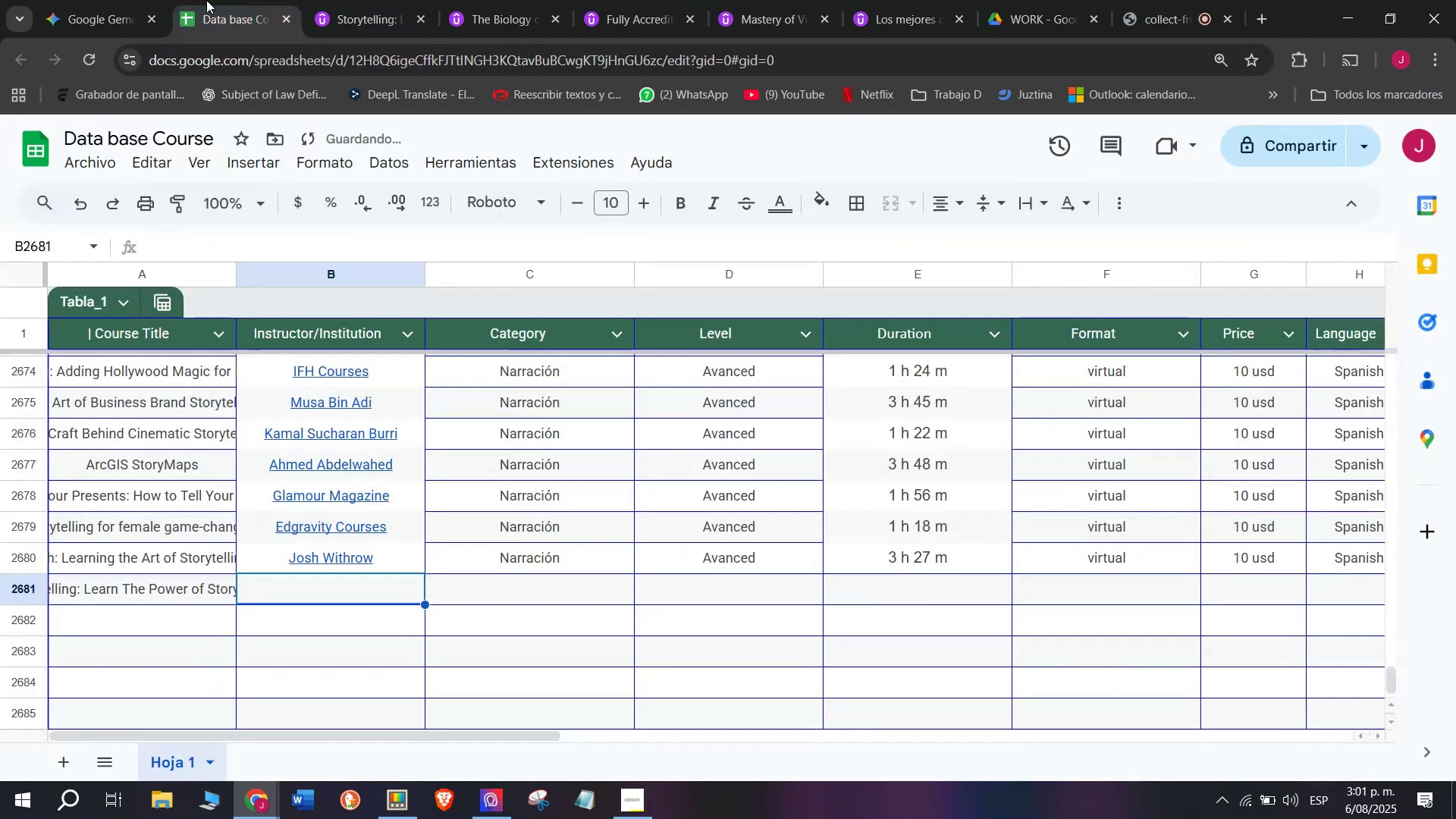 
key(Break)
 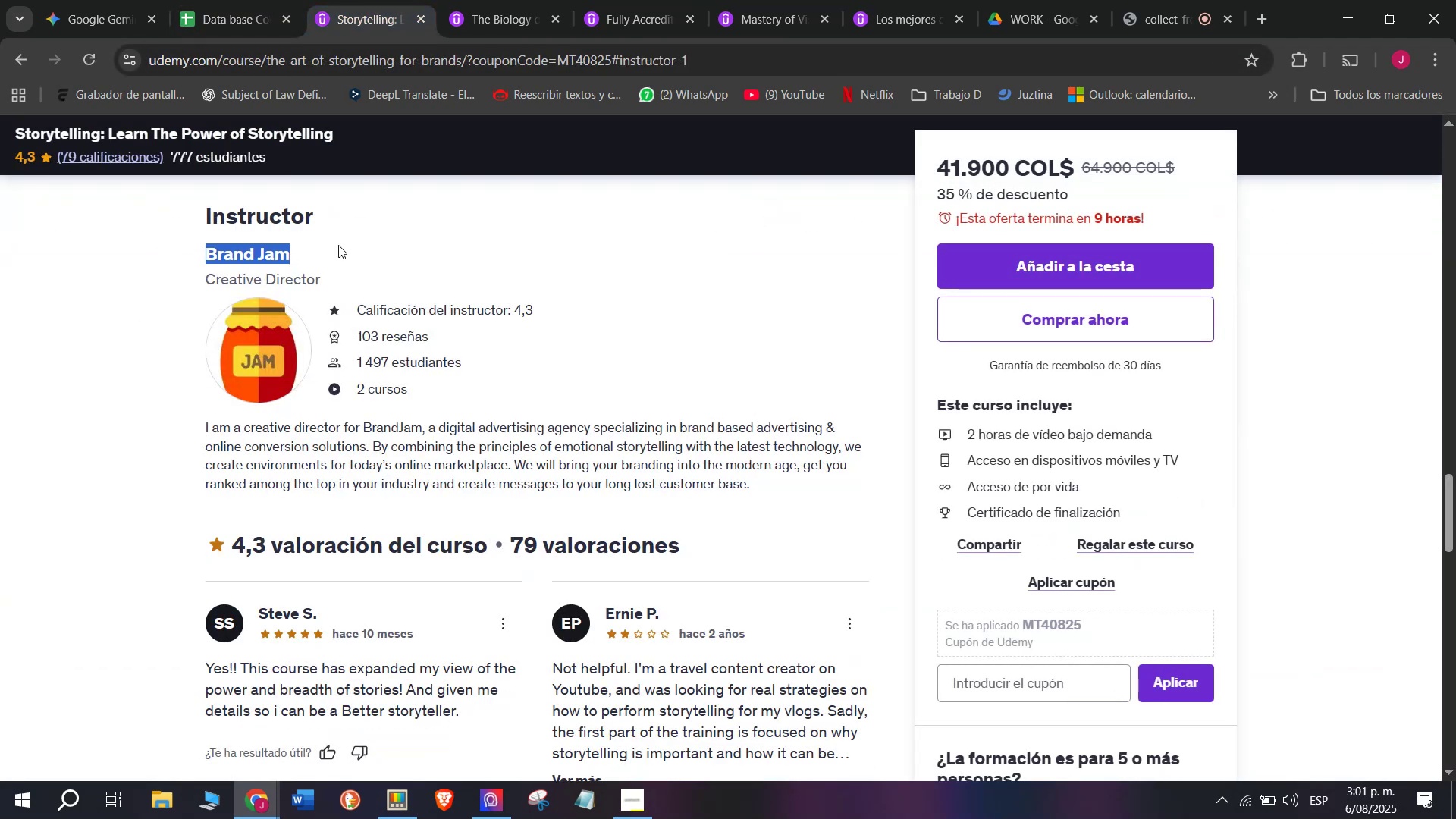 
key(Control+C)
 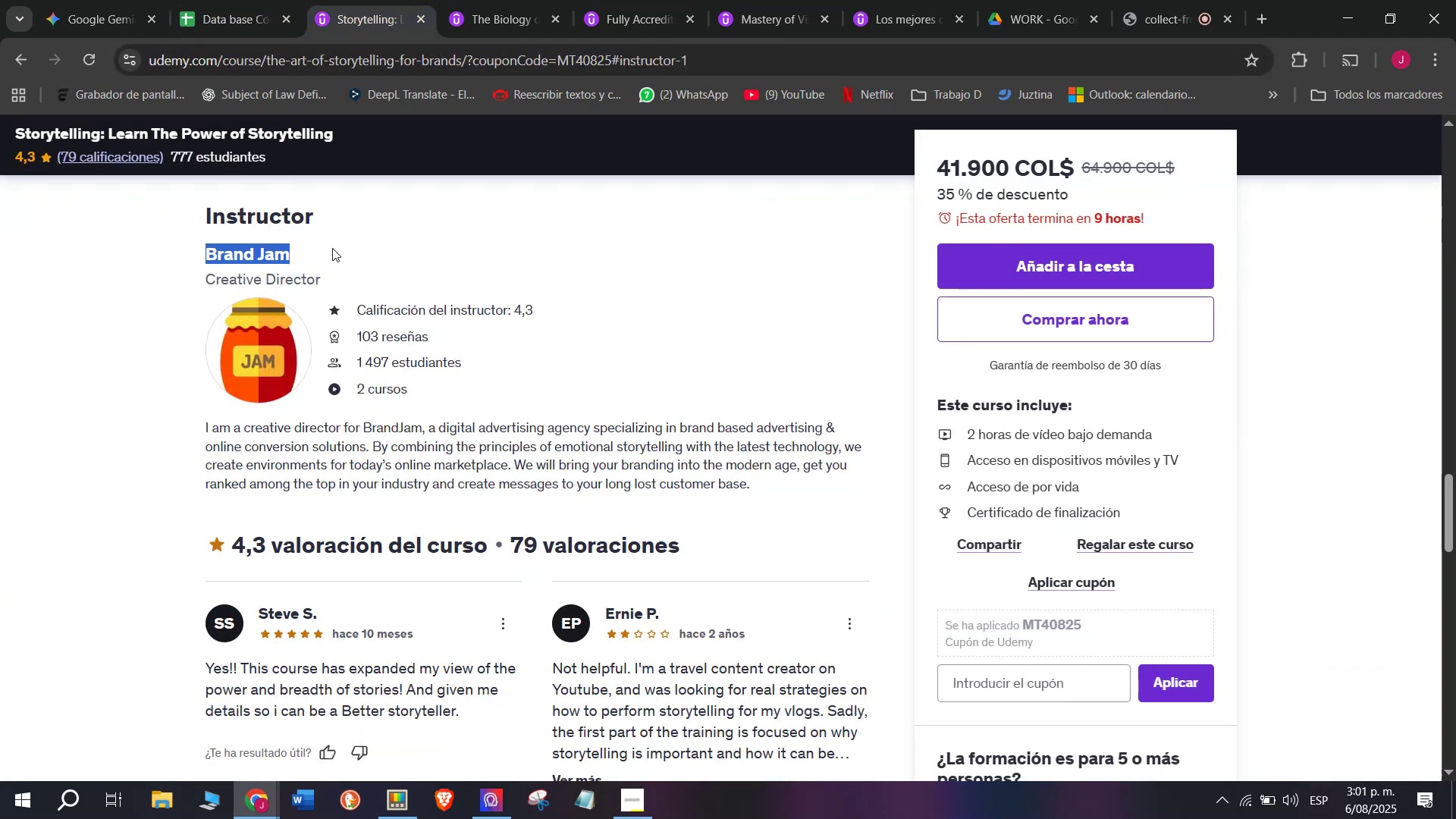 
key(Break)
 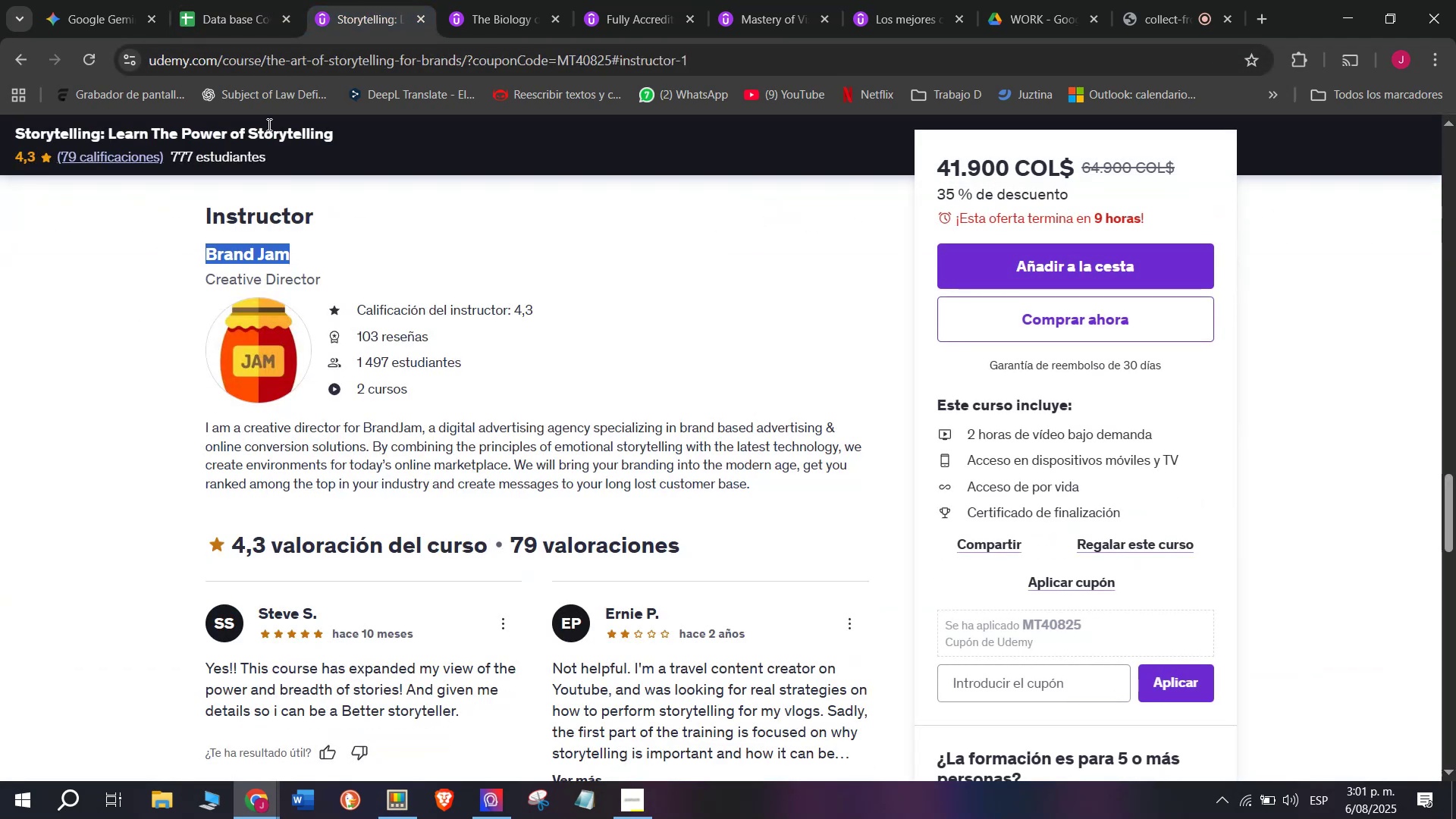 
key(Control+ControlLeft)
 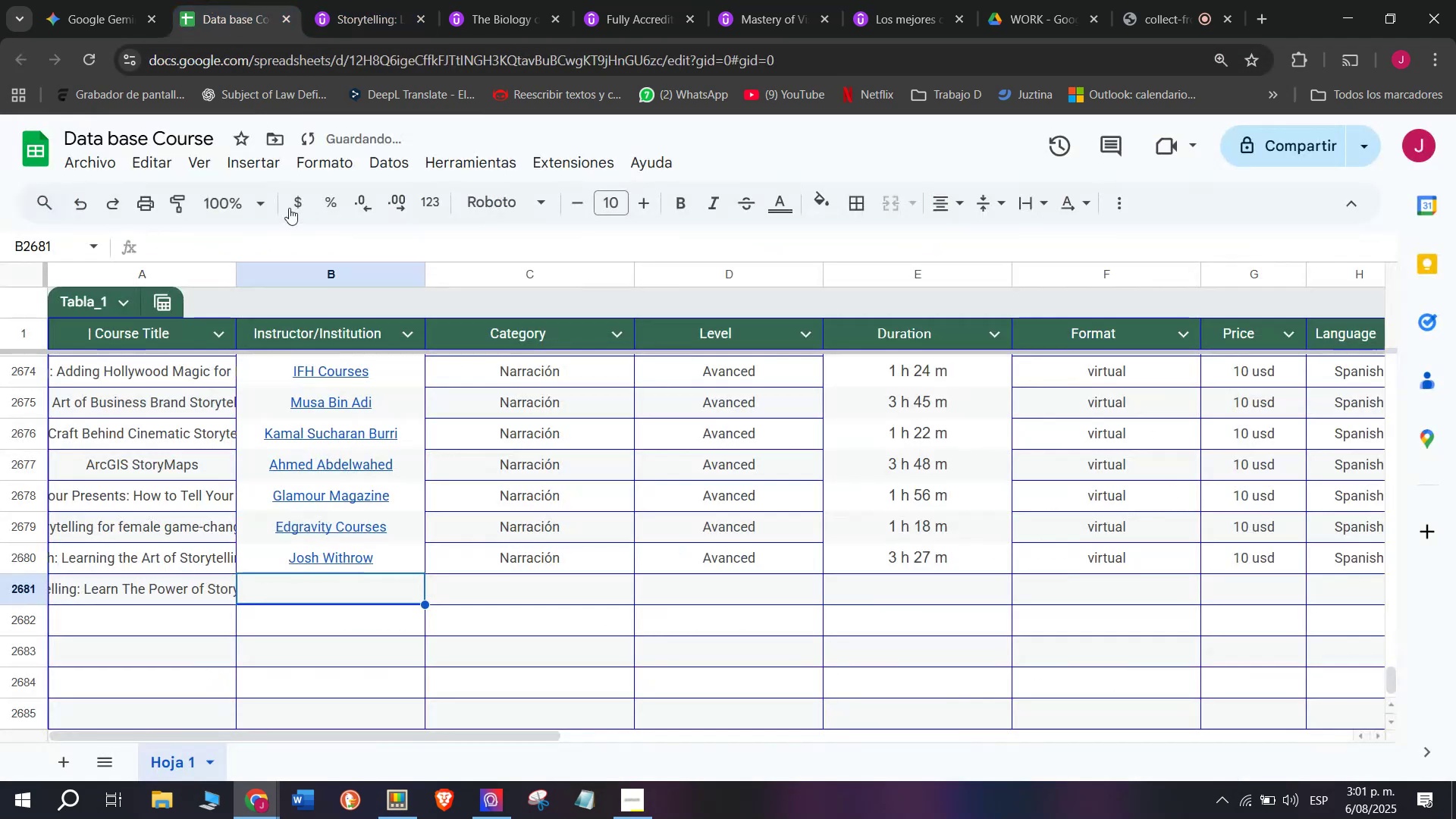 
key(Control+C)
 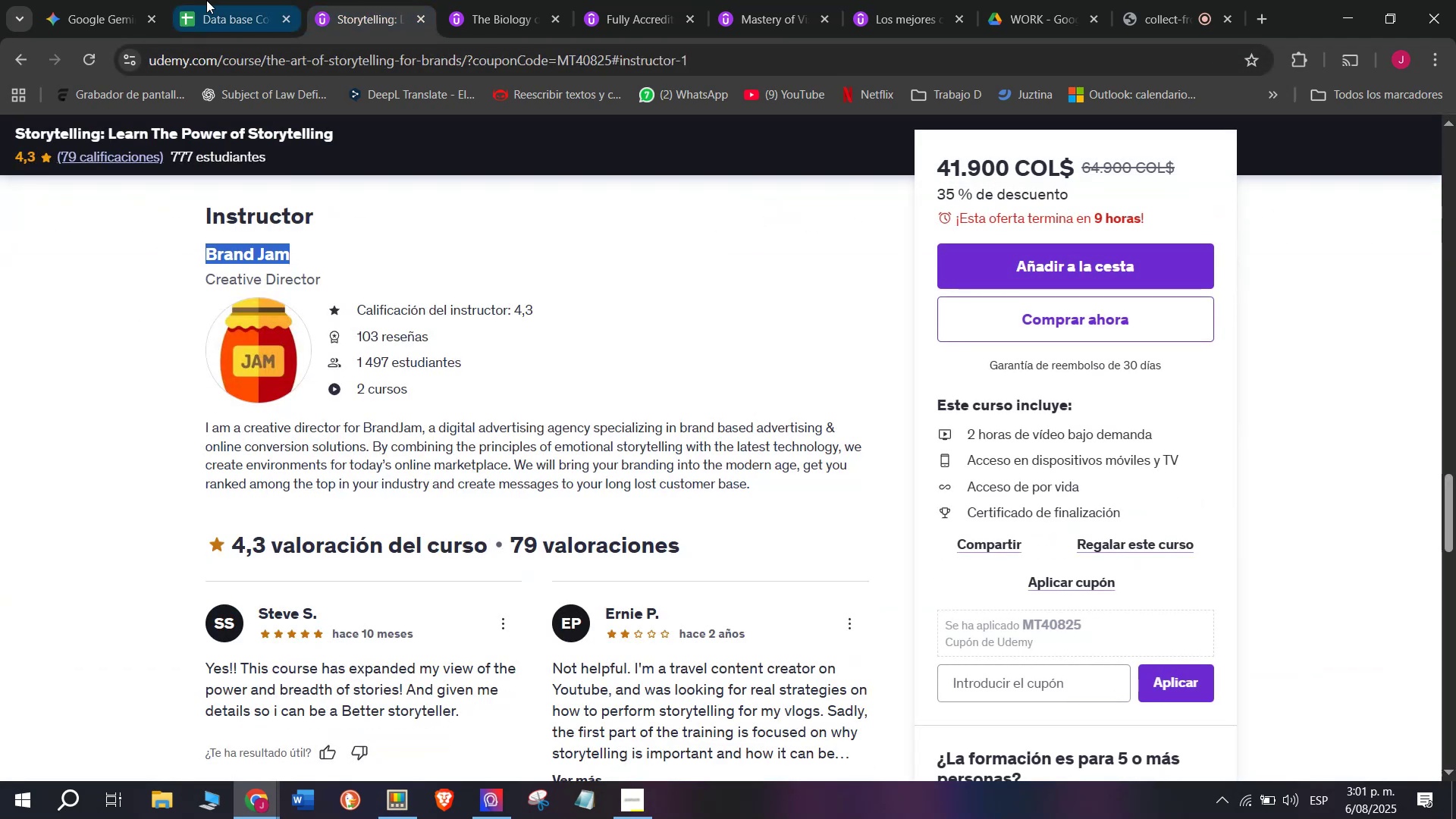 
left_click([206, 0])
 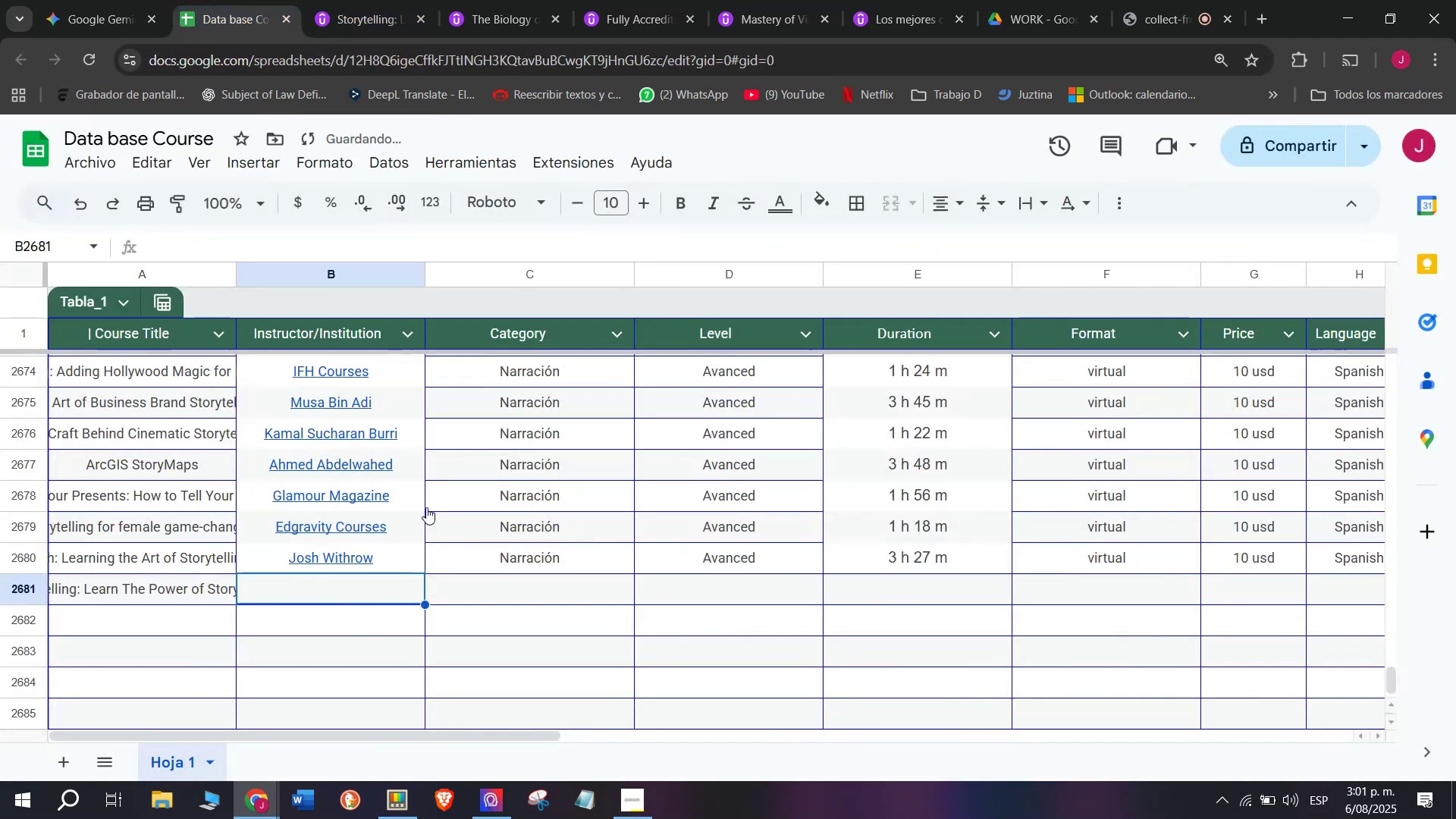 
key(Z)
 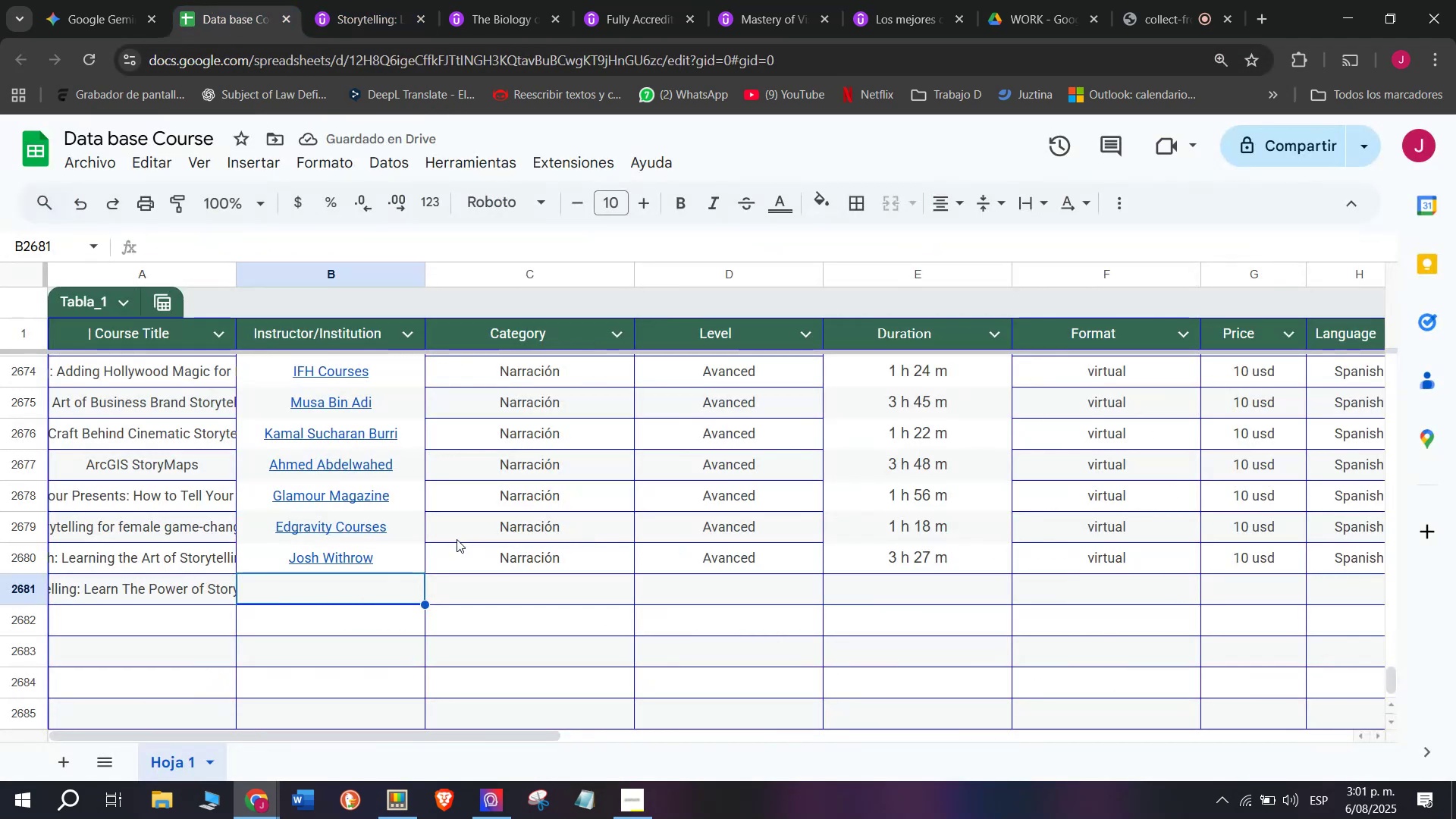 
key(Control+ControlLeft)
 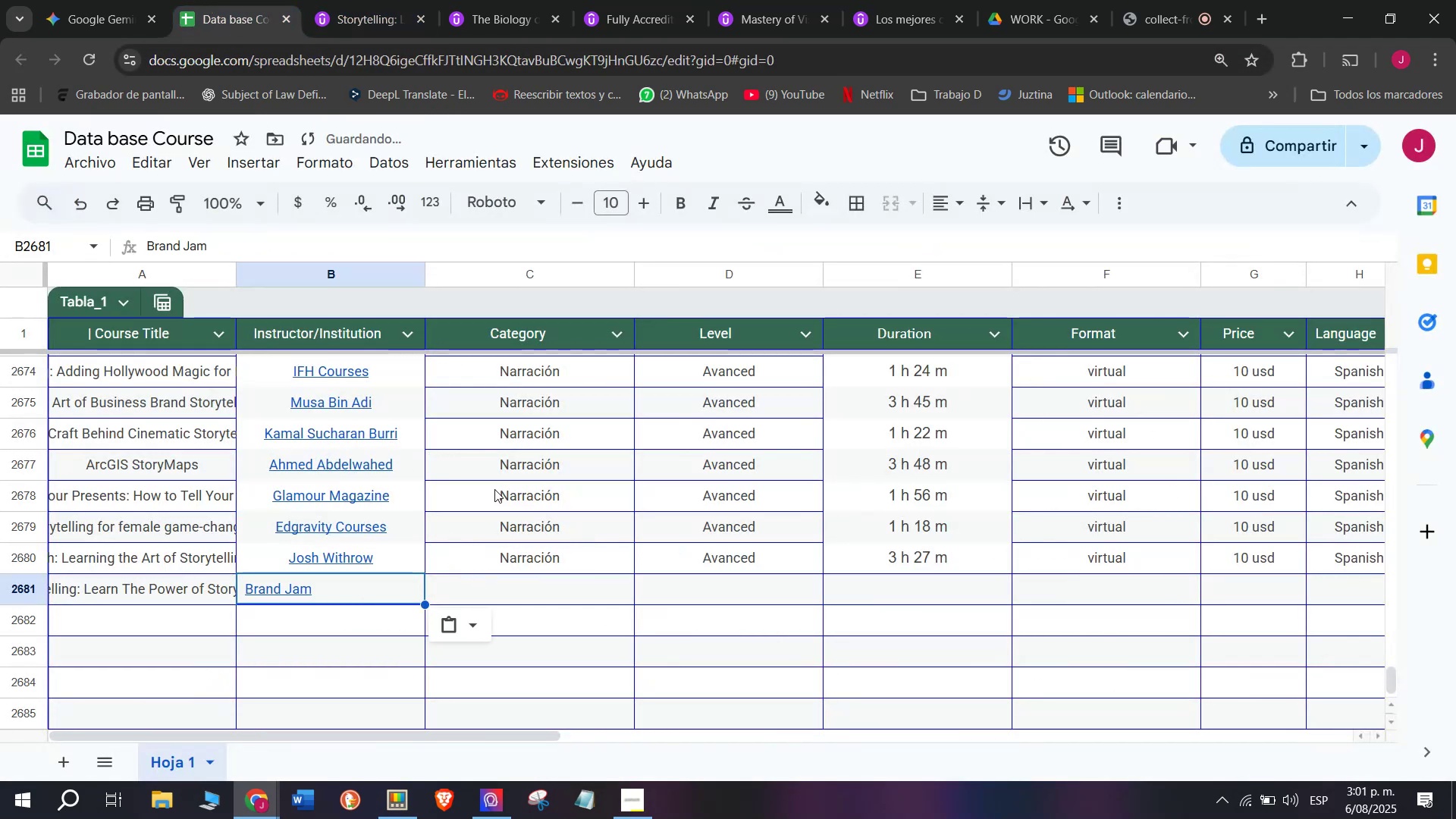 
key(Control+V)
 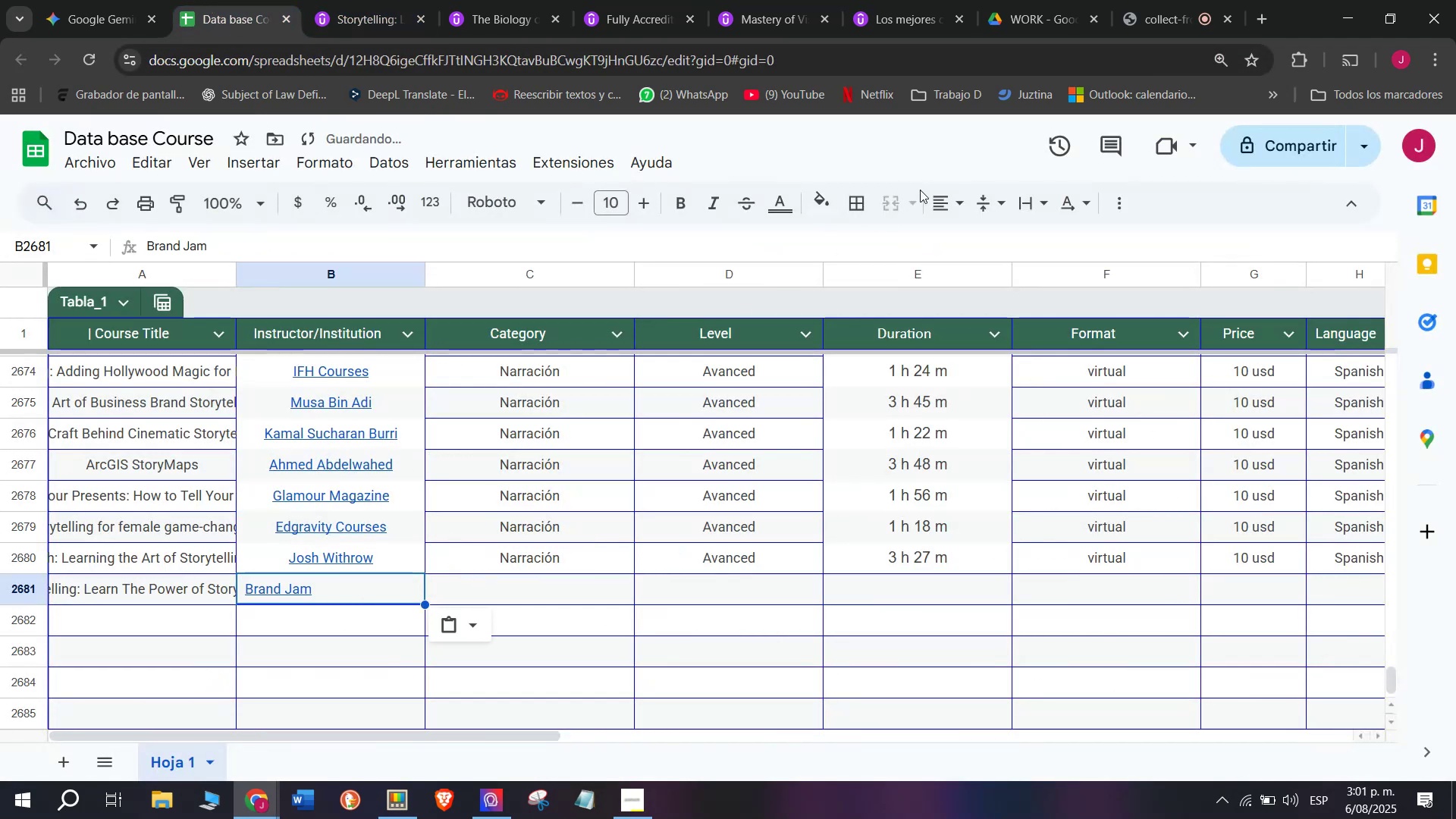 
left_click([953, 188])
 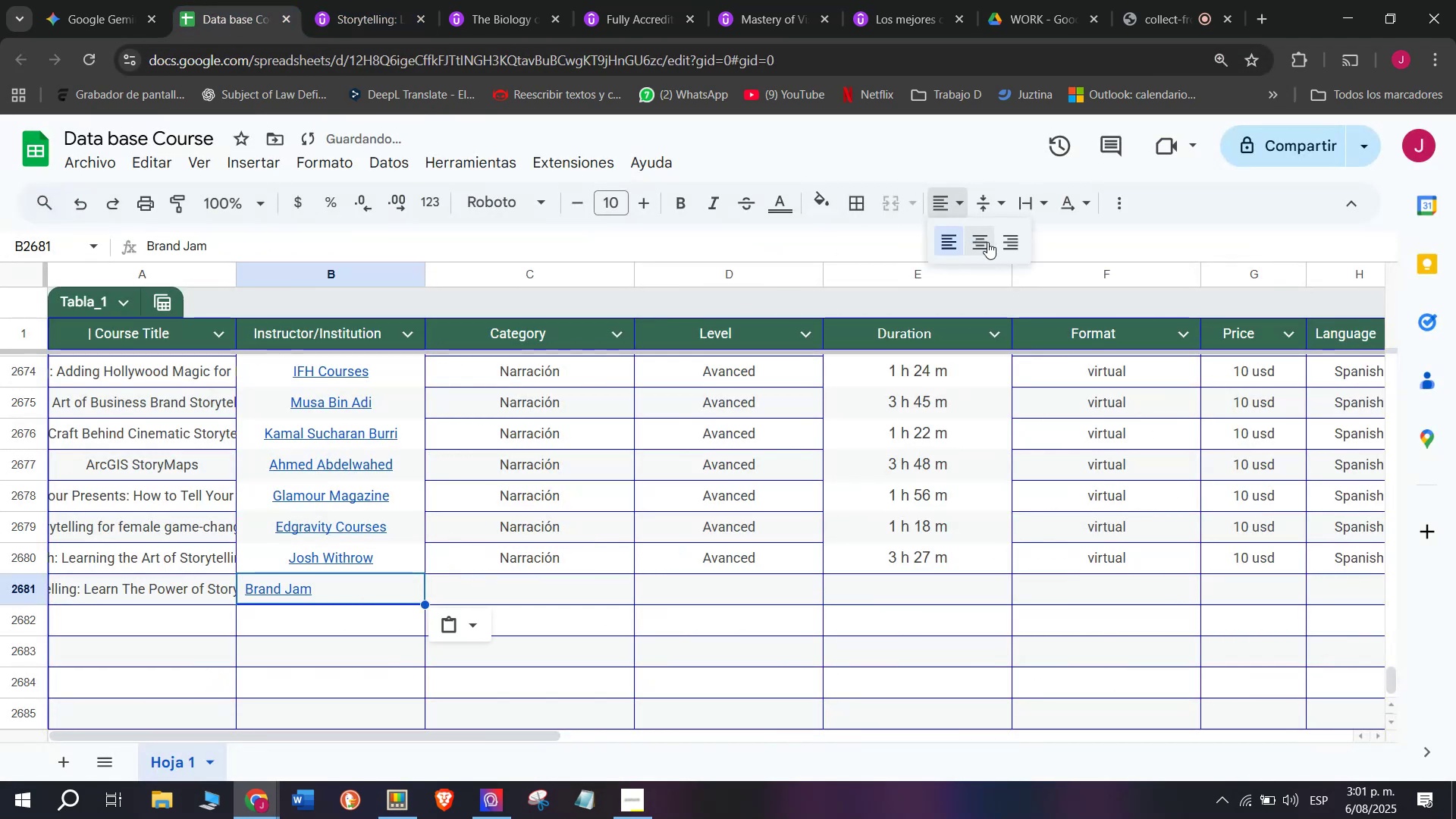 
left_click([987, 242])
 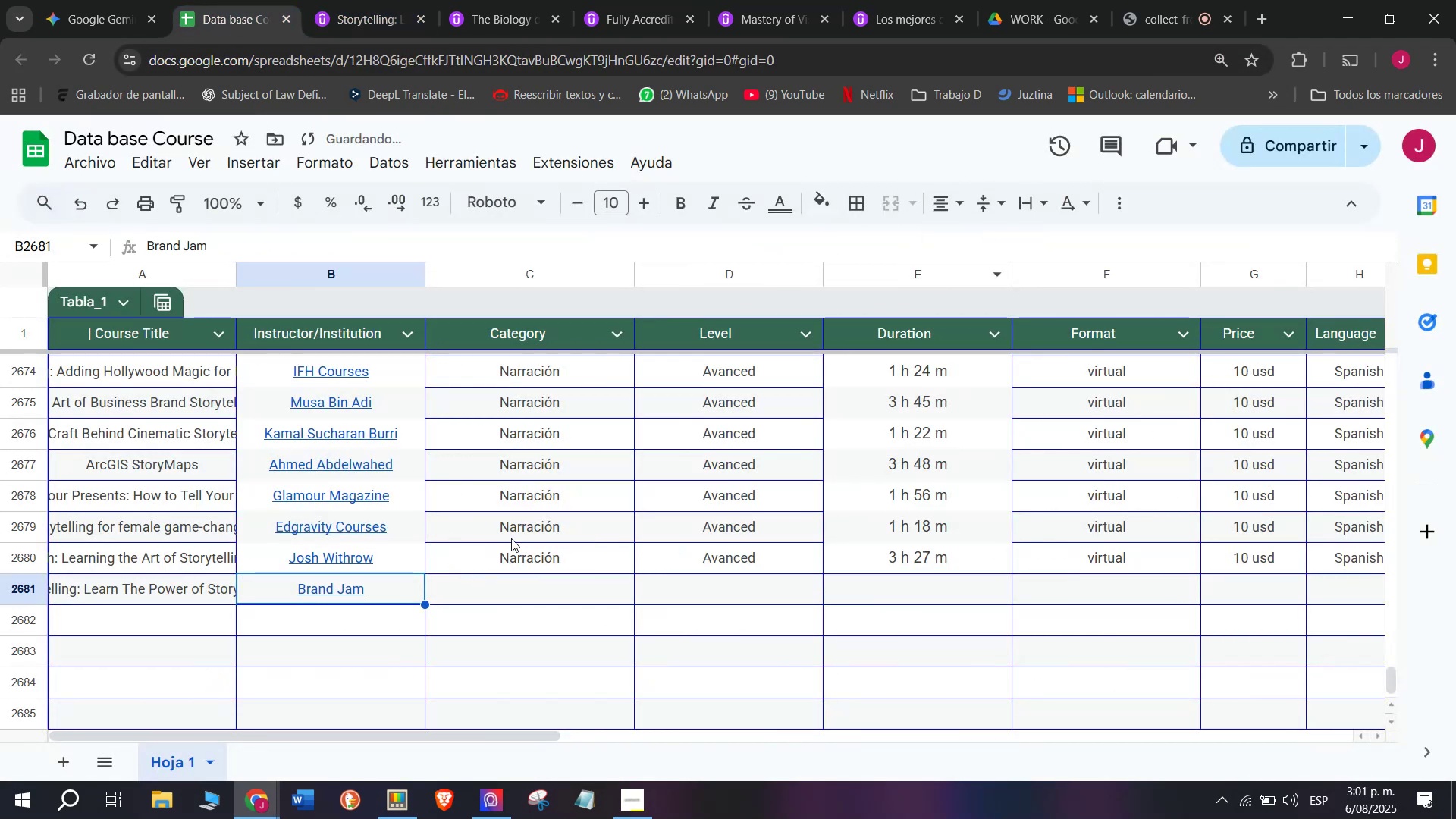 
left_click([523, 549])
 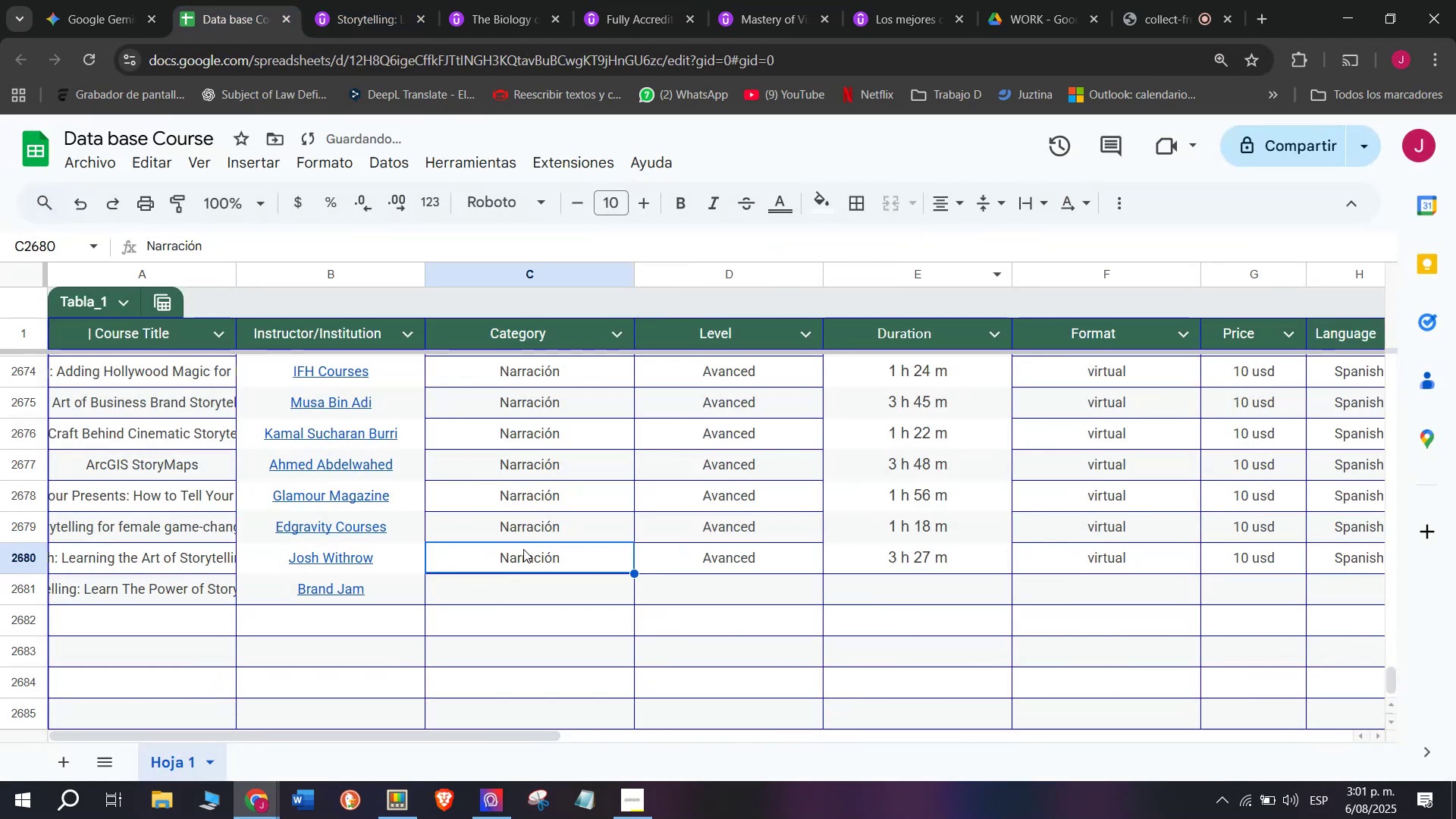 
key(Control+ControlLeft)
 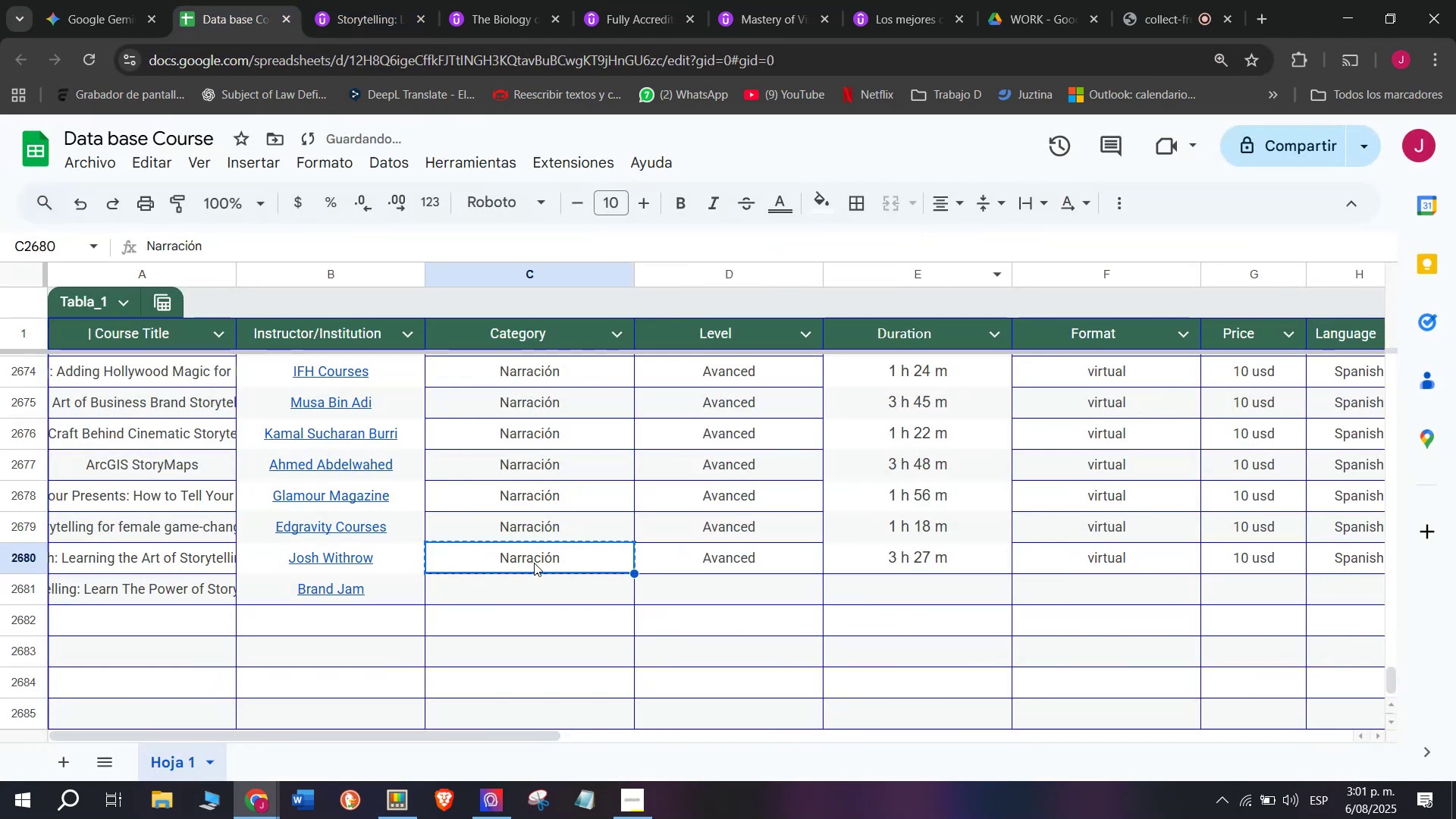 
key(Break)
 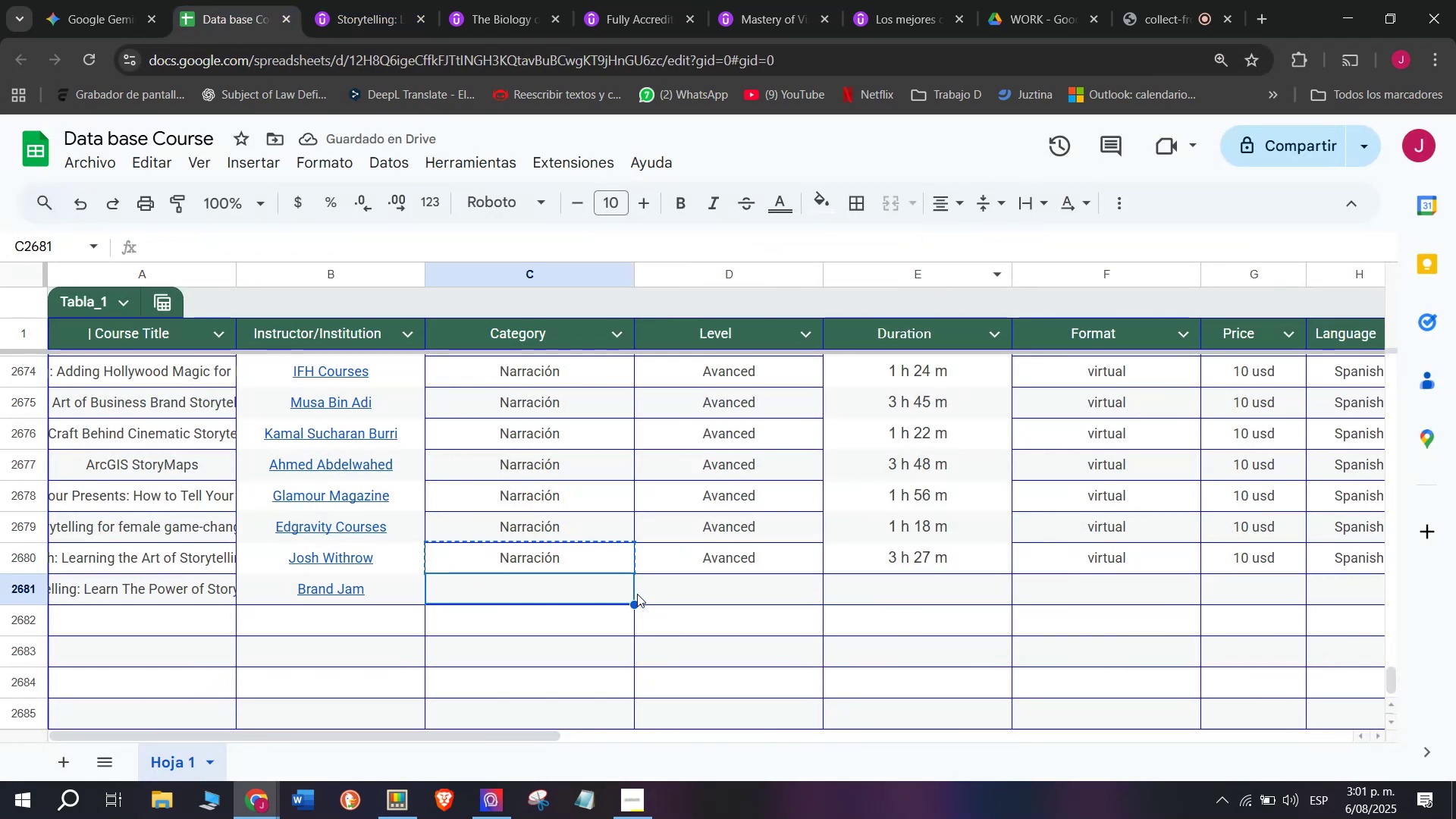 
key(Control+C)
 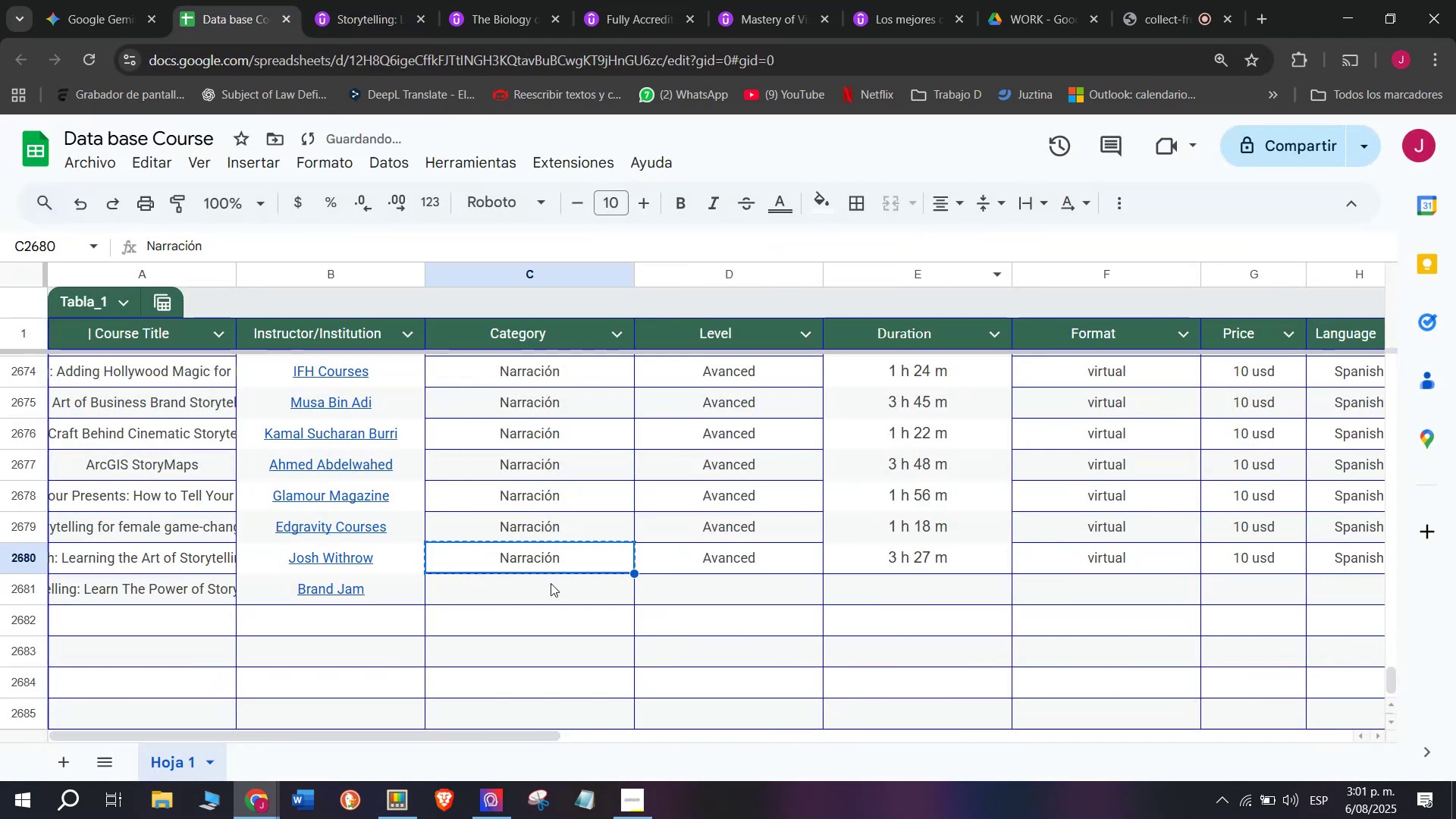 
double_click([551, 583])
 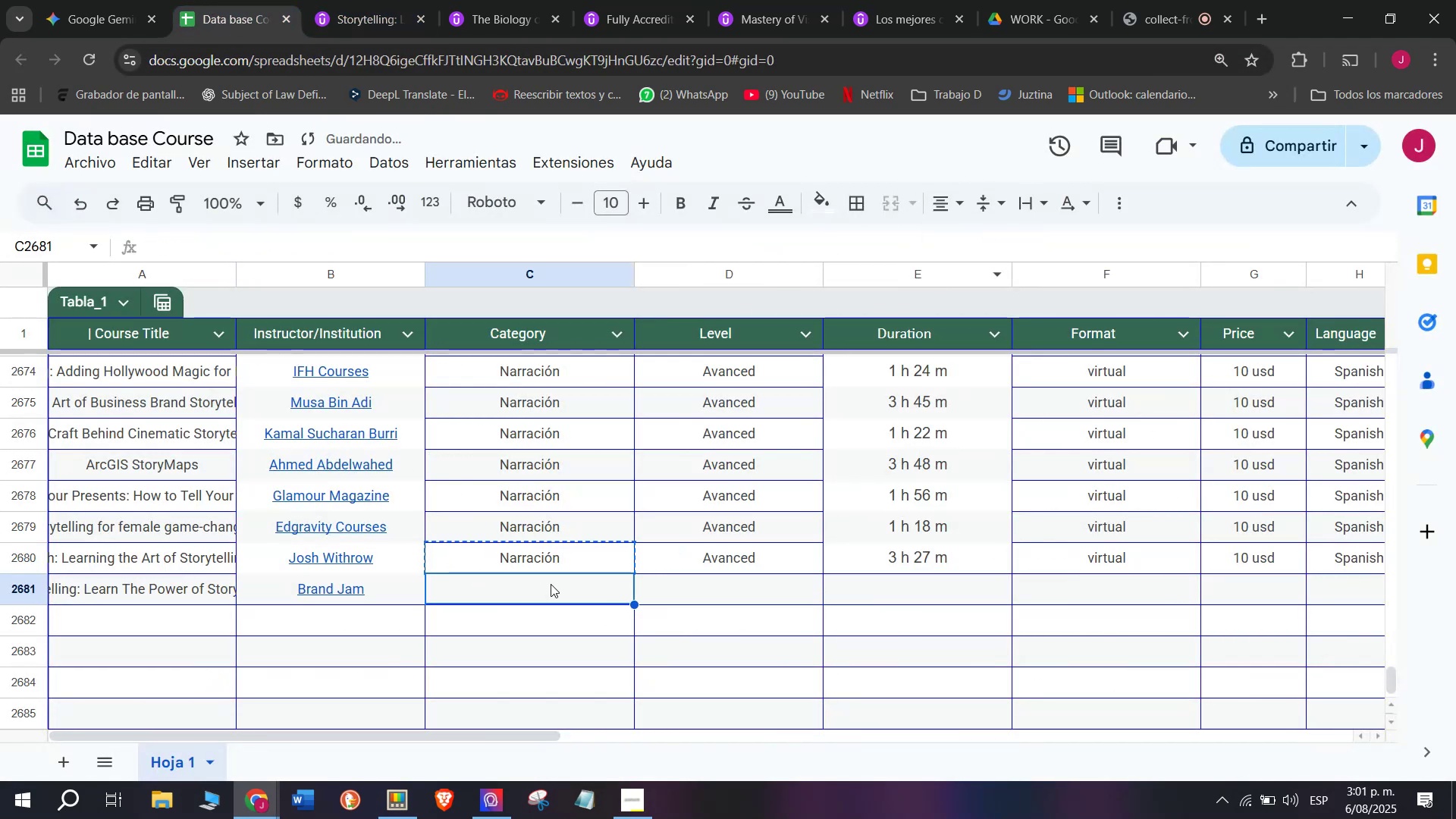 
key(Control+ControlLeft)
 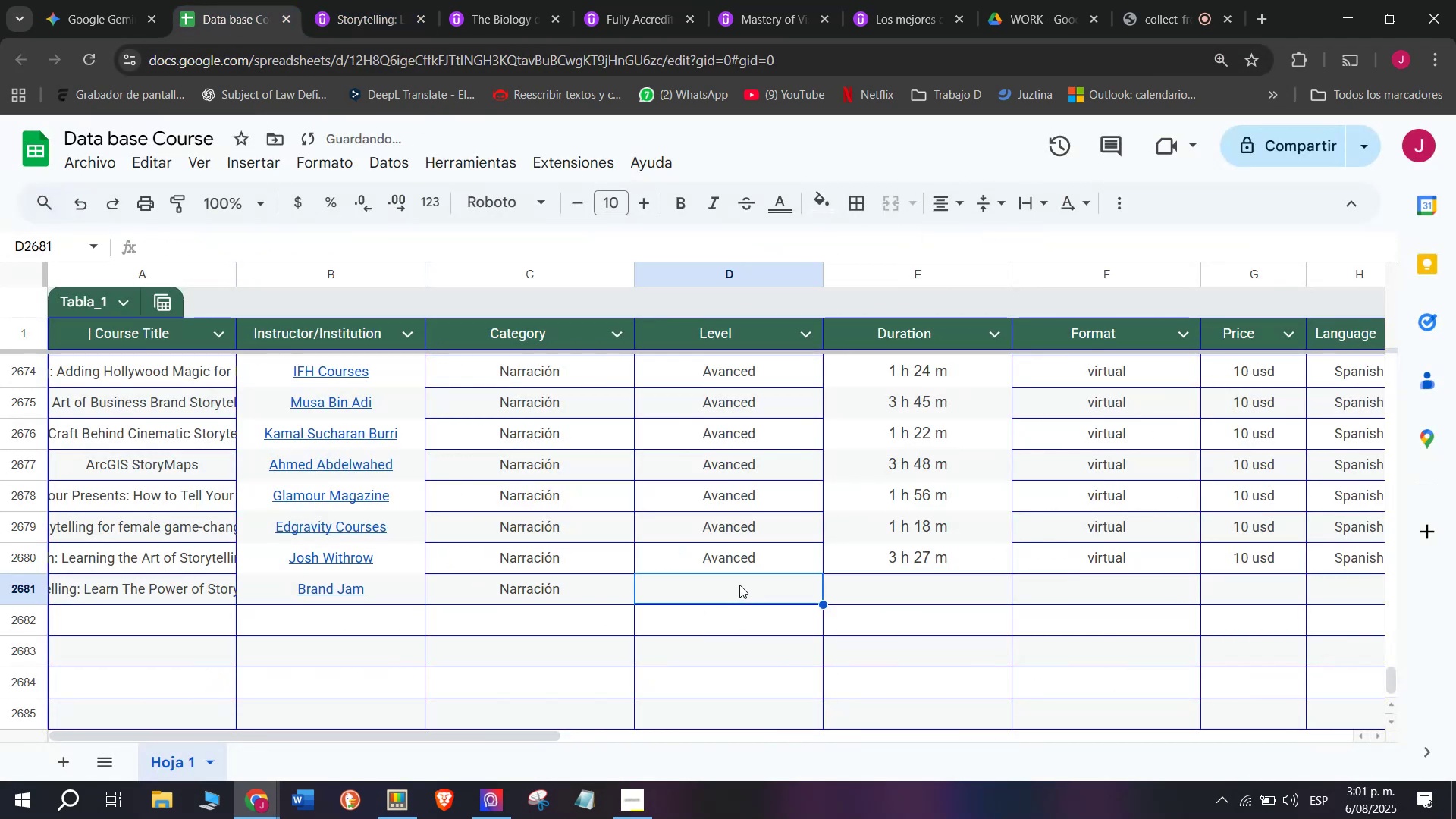 
key(Z)
 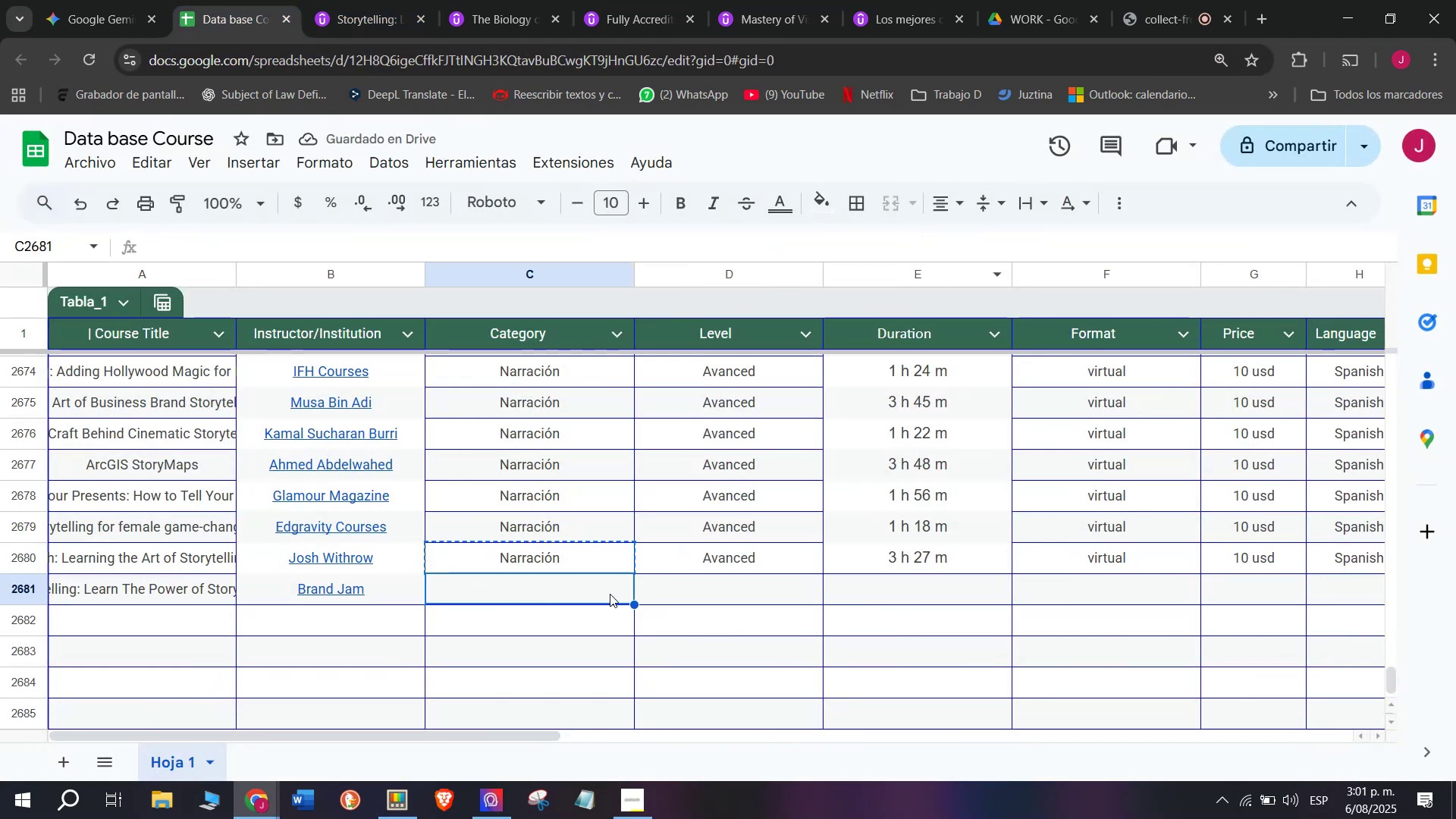 
key(Control+V)
 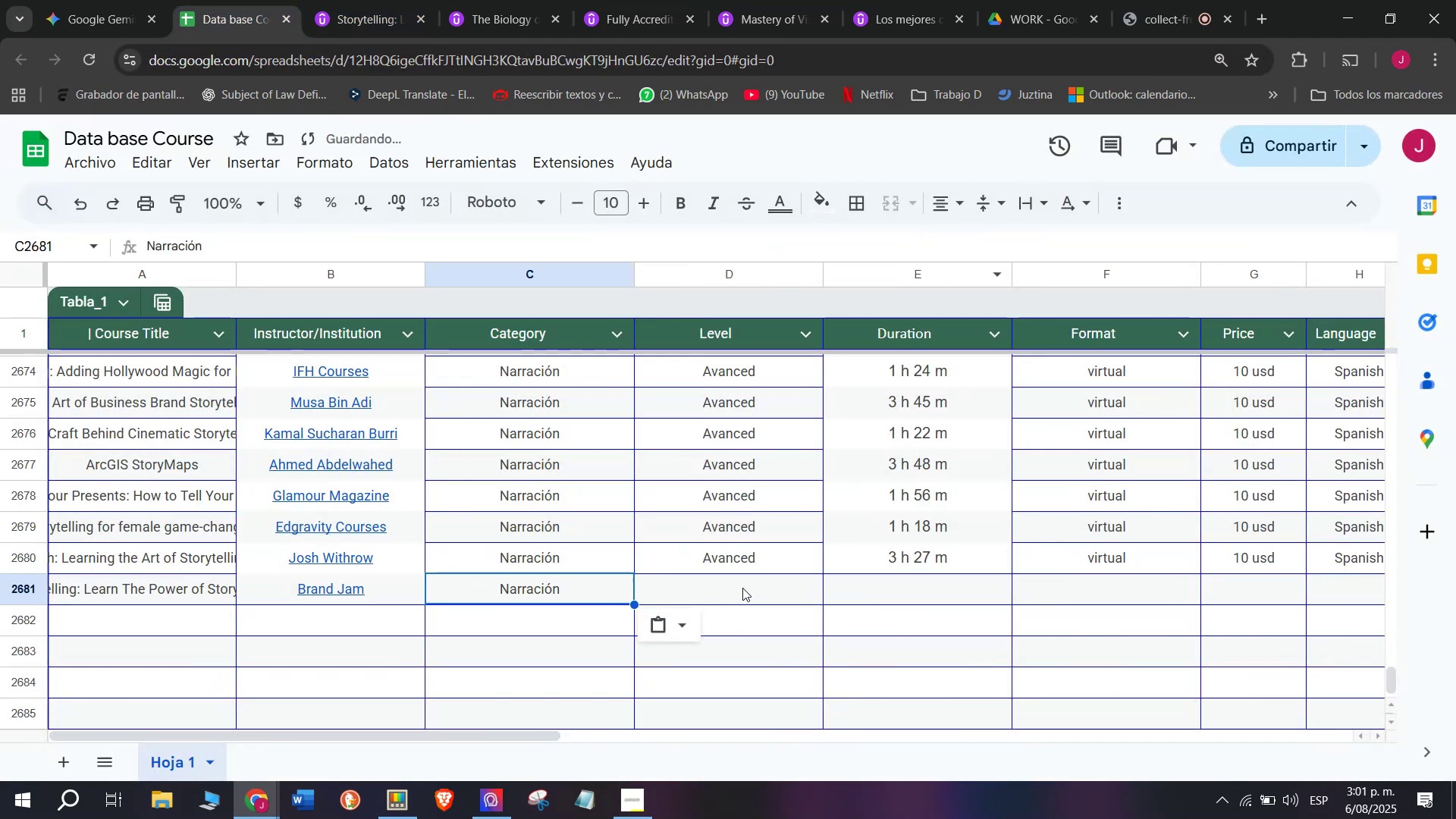 
triple_click([742, 588])
 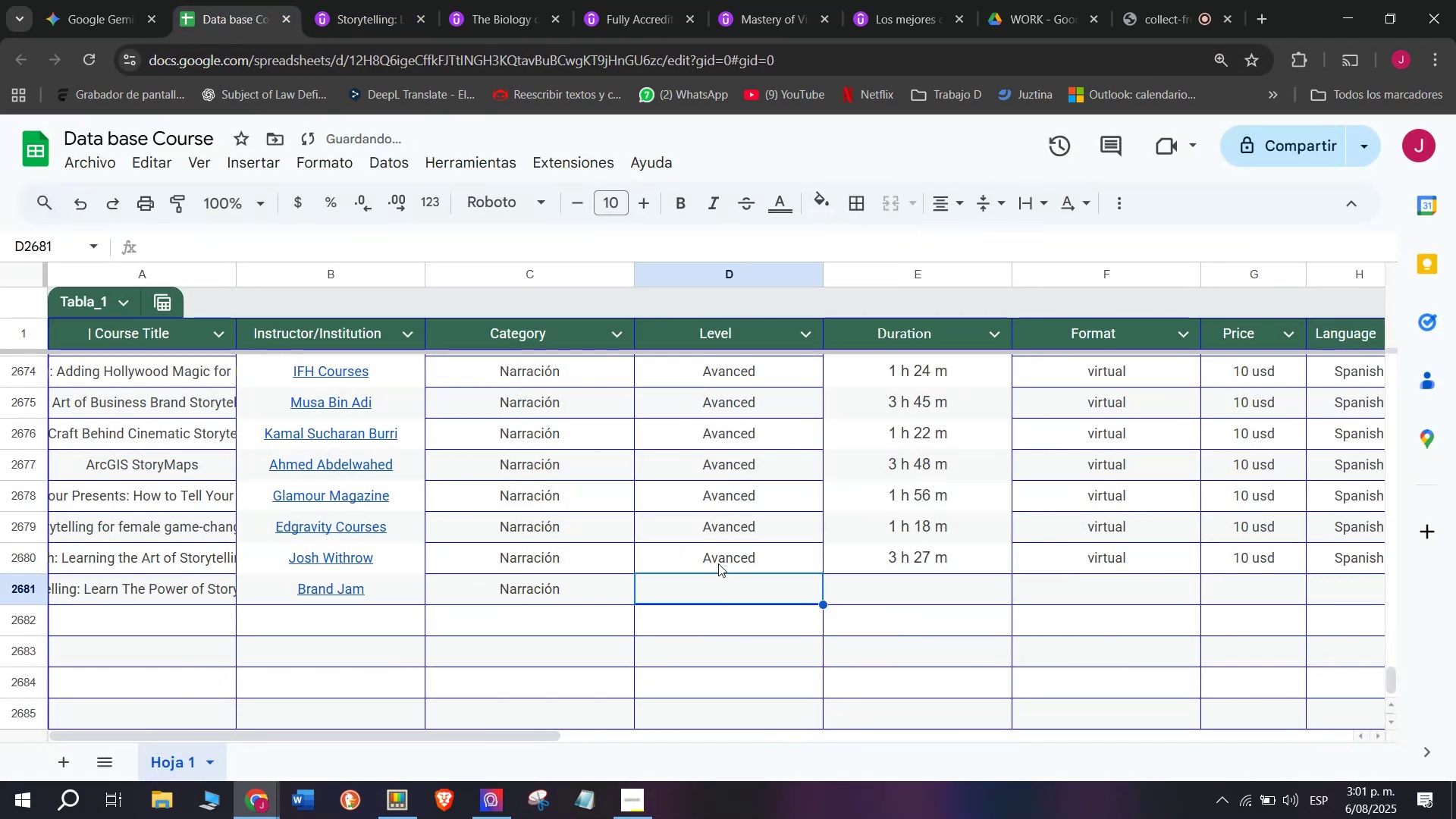 
triple_click([718, 563])
 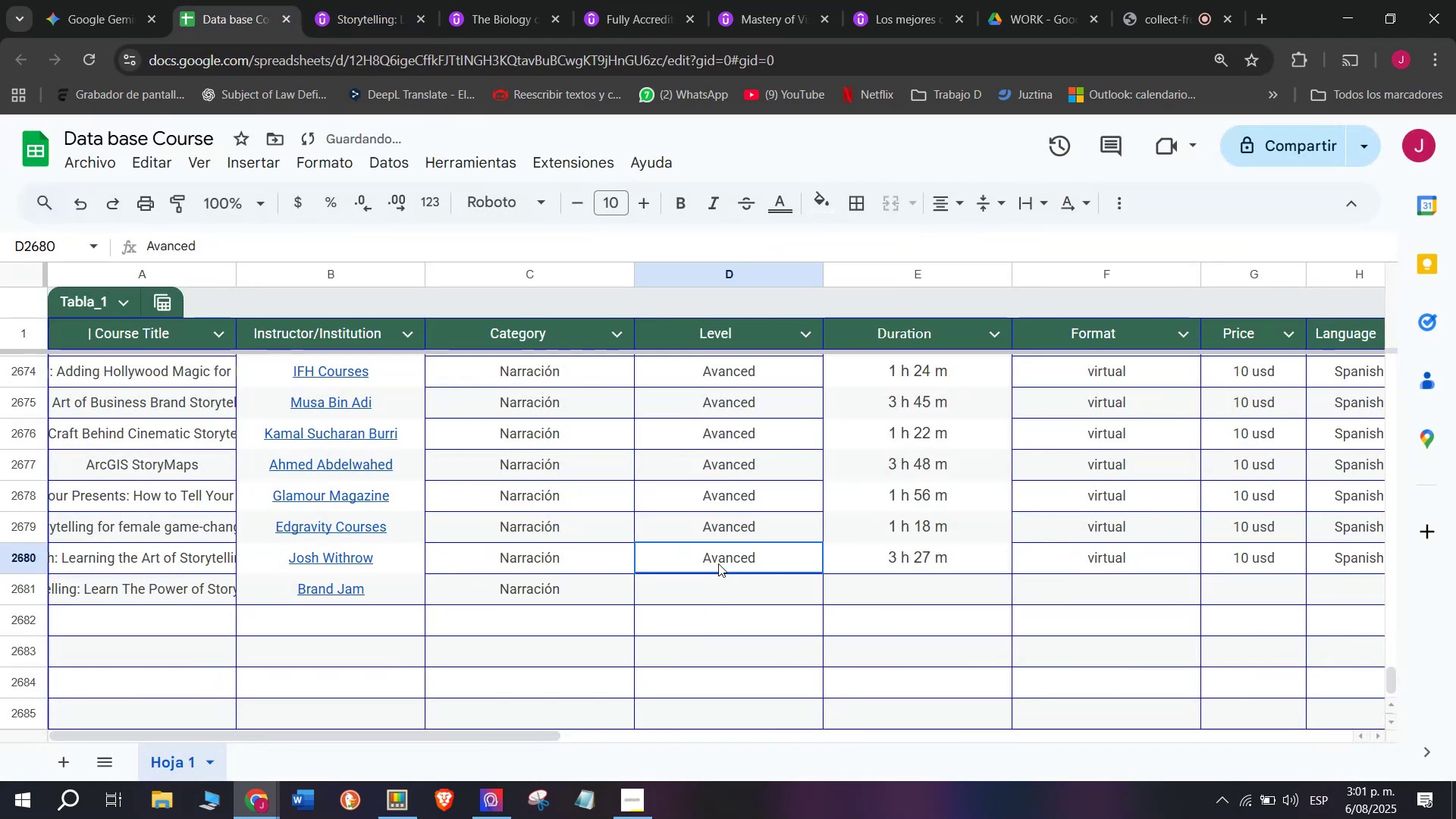 
key(Break)
 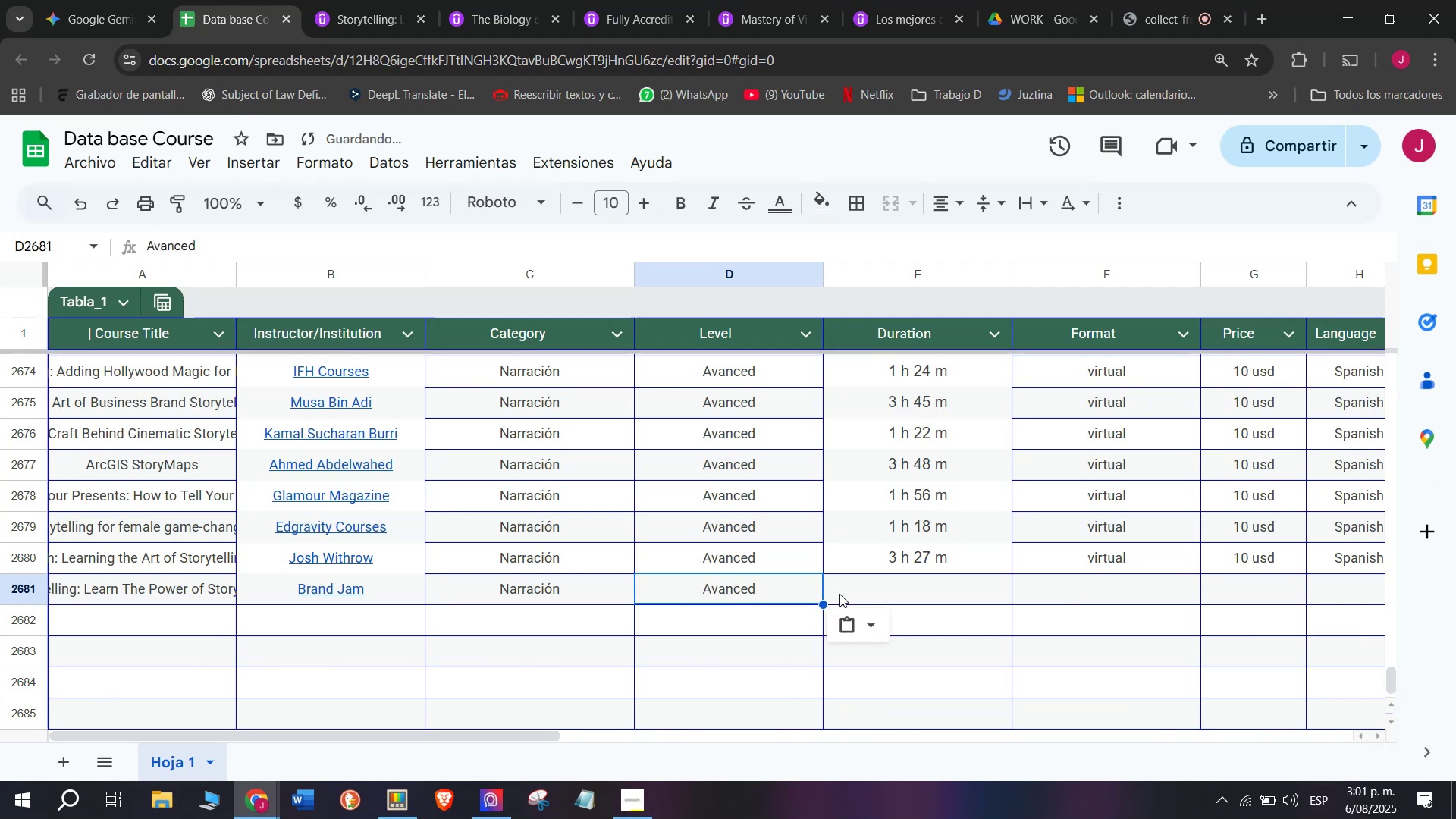 
key(Control+ControlLeft)
 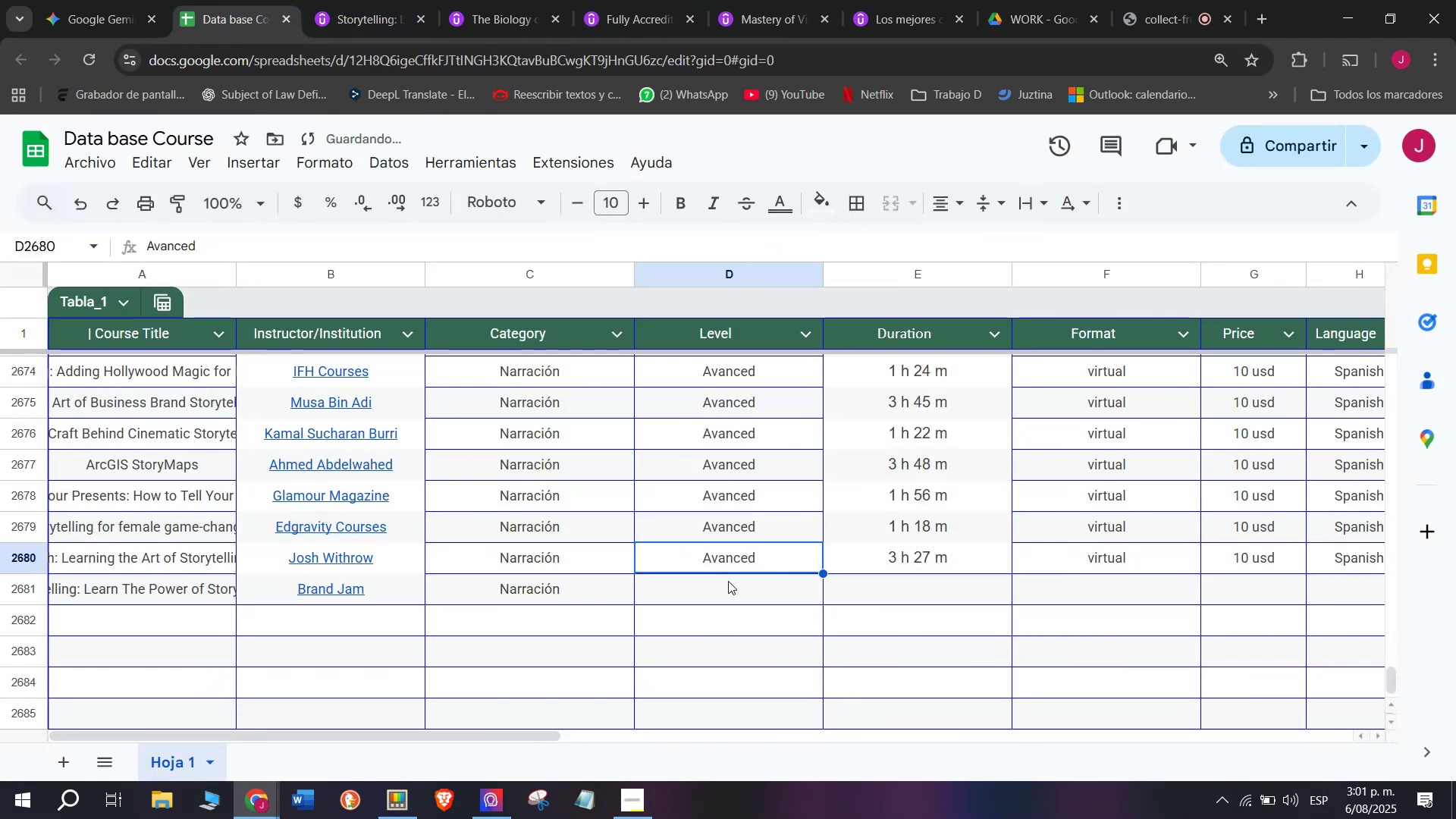 
key(Control+C)
 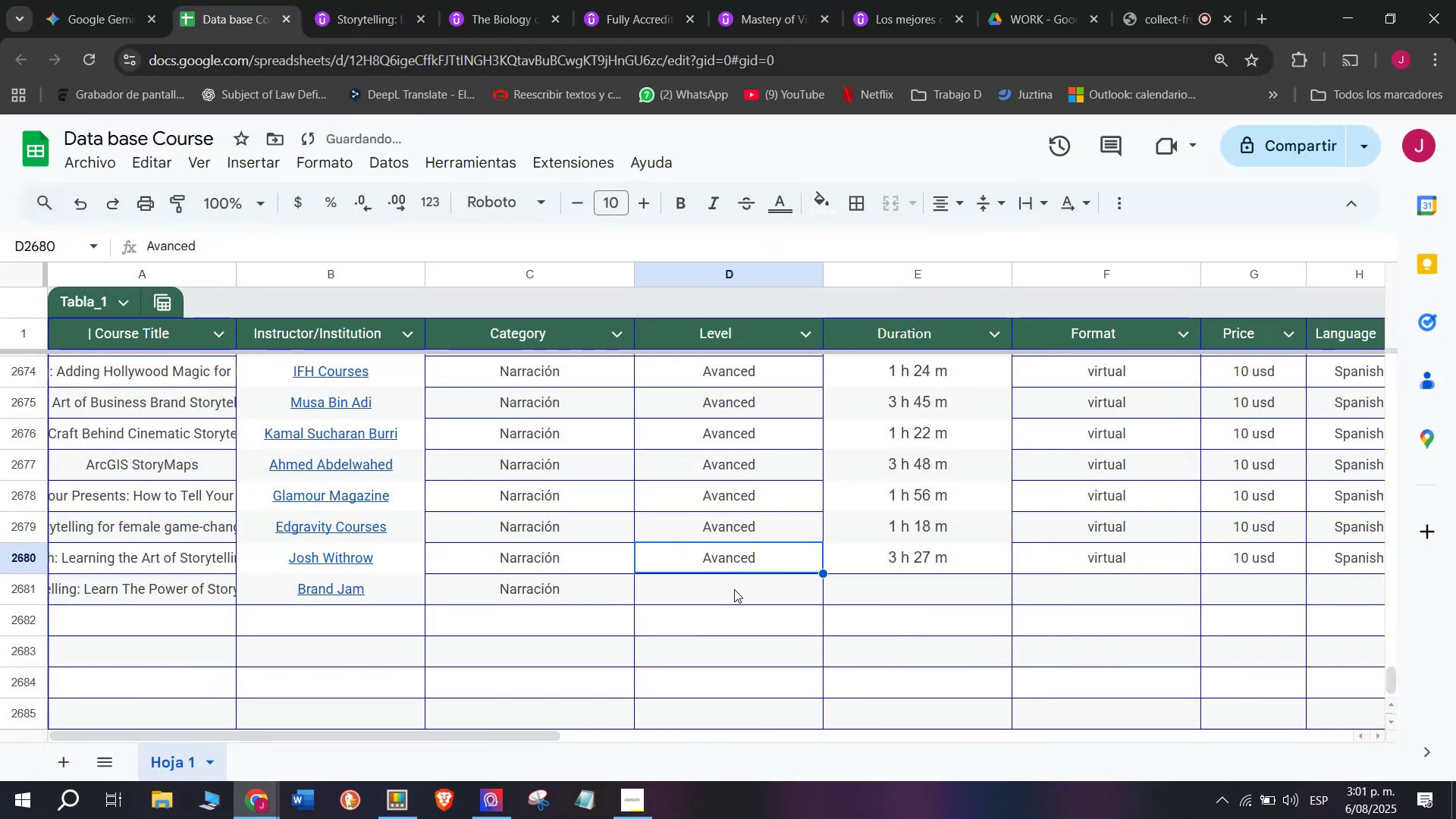 
triple_click([734, 589])
 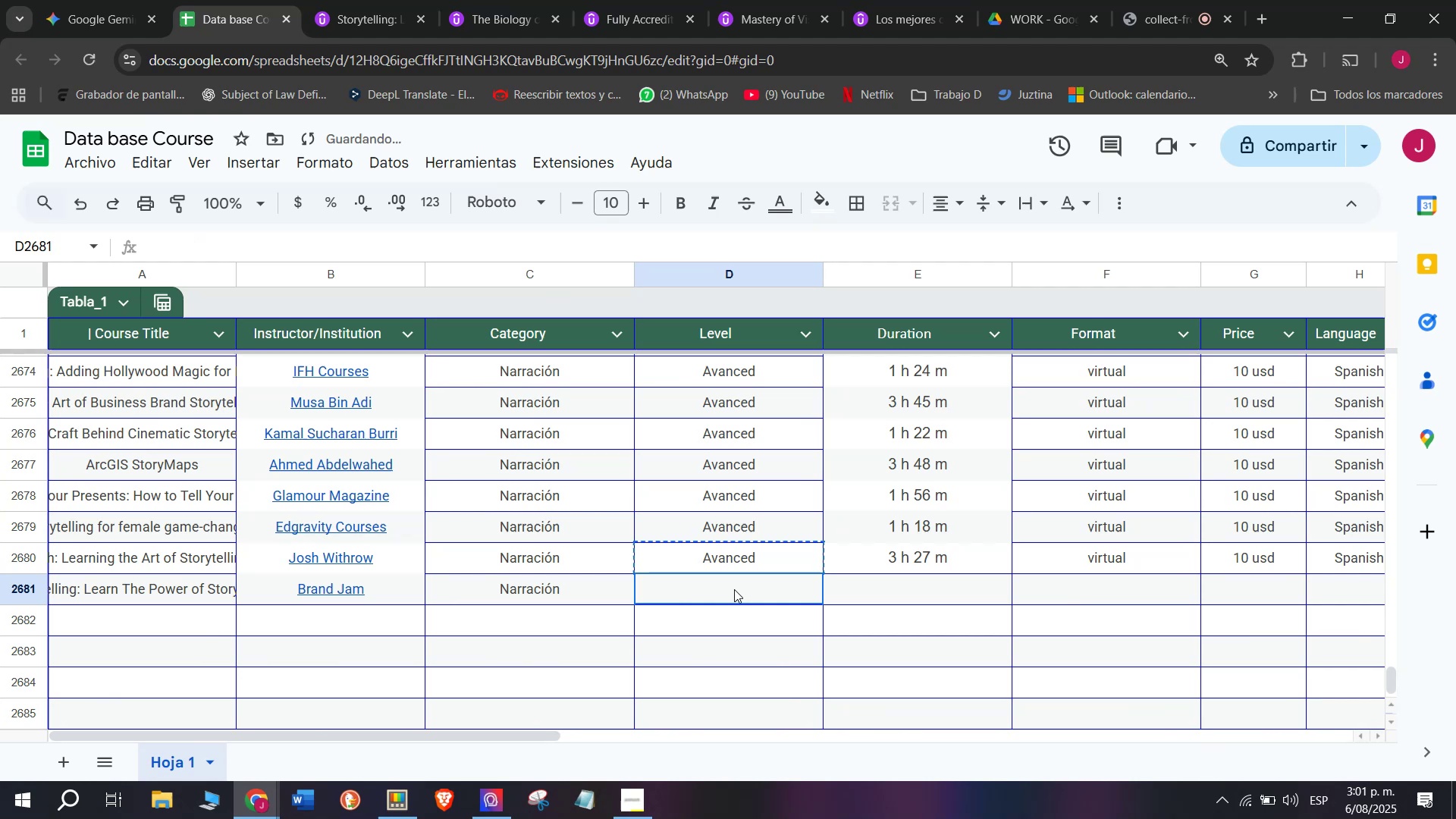 
key(Control+ControlLeft)
 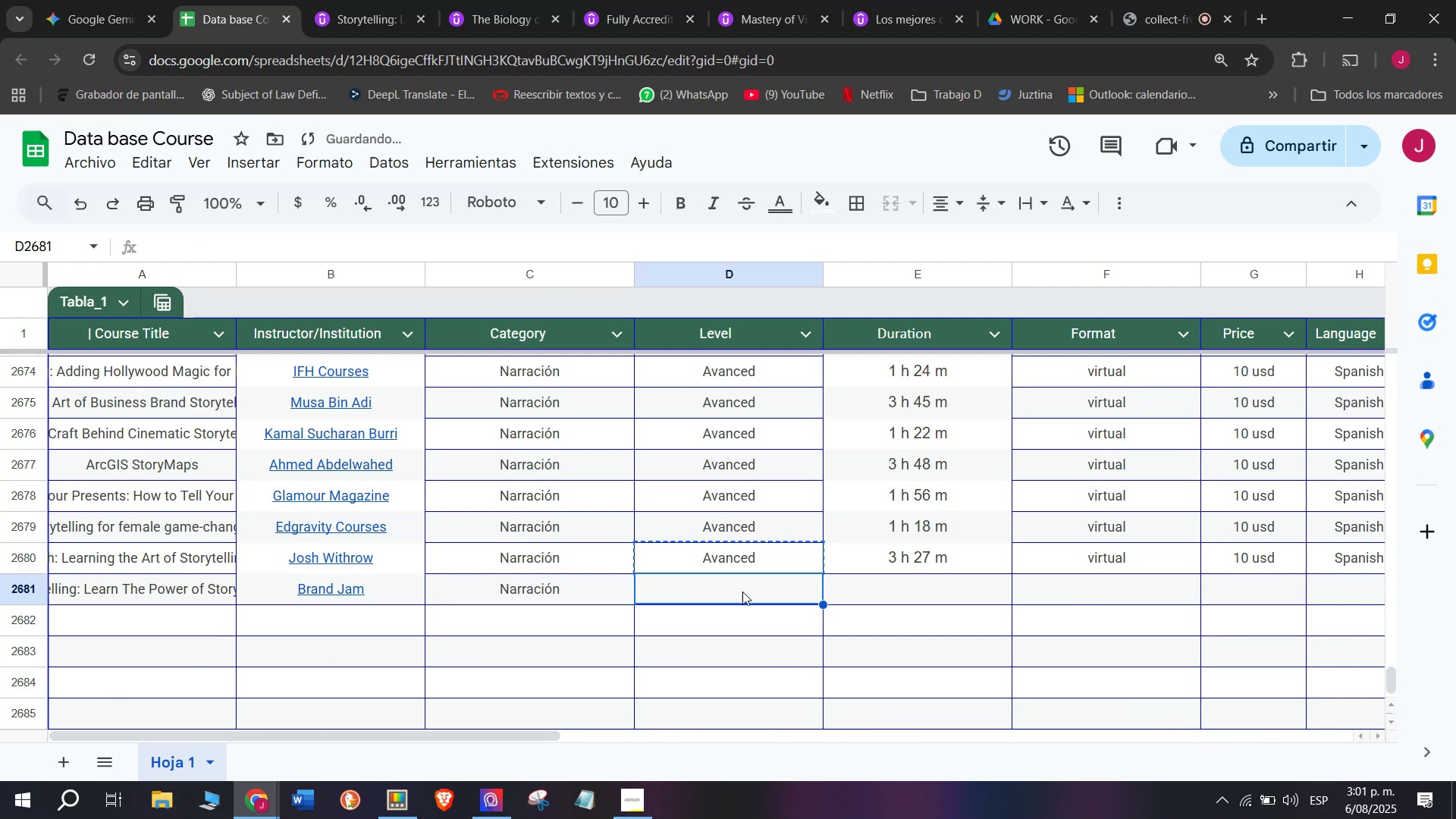 
key(Z)
 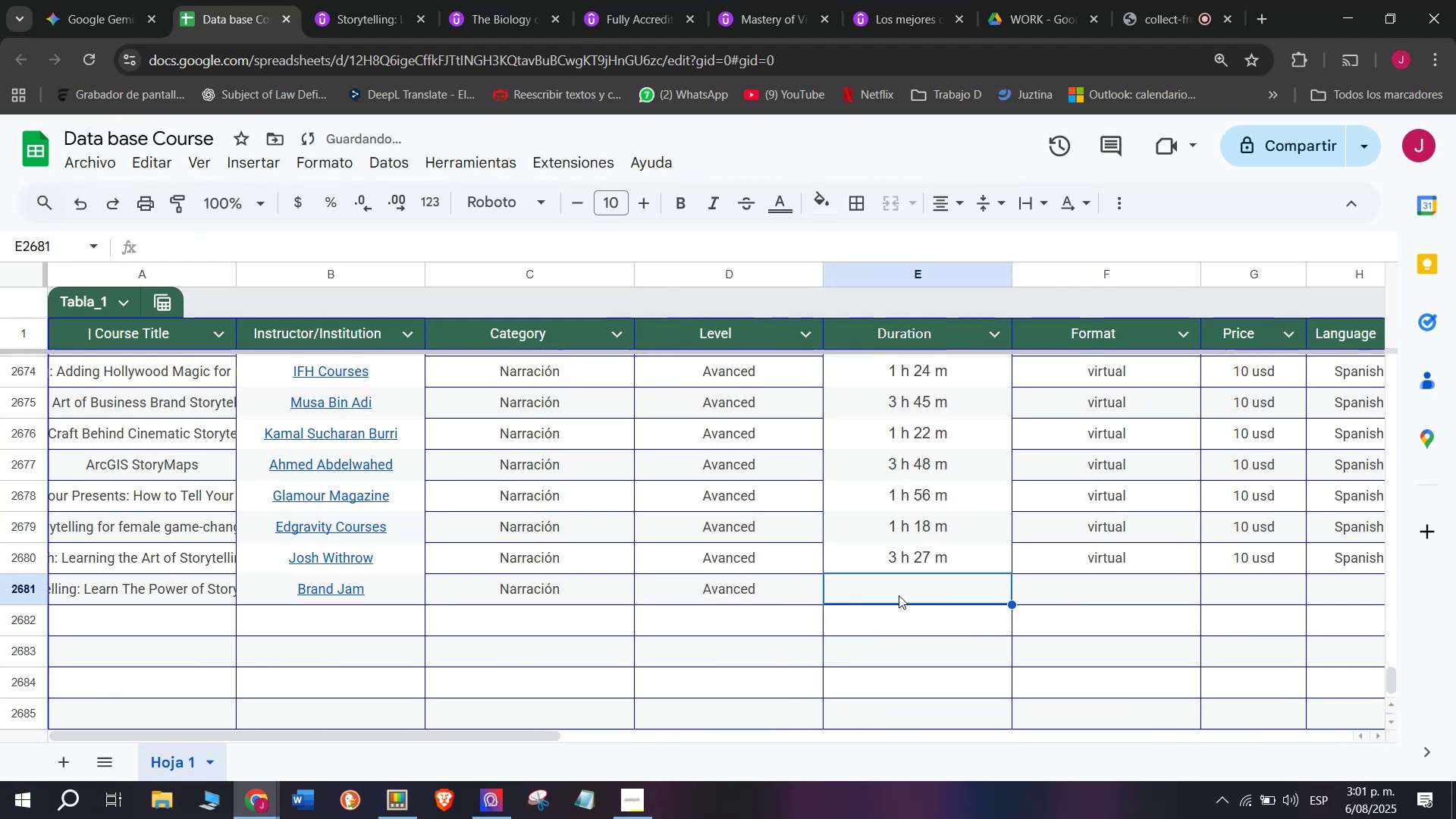 
key(Control+V)
 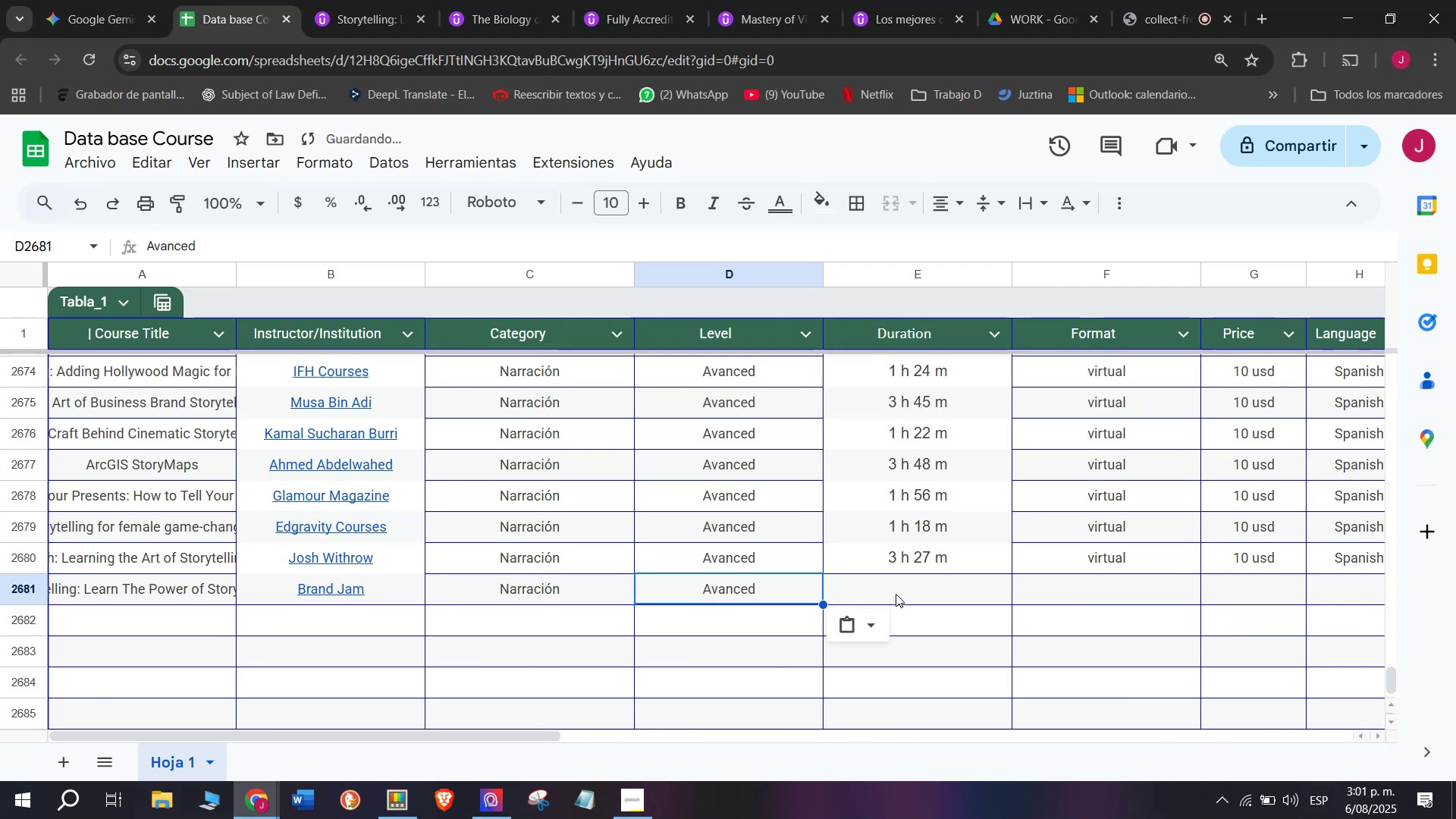 
triple_click([899, 595])
 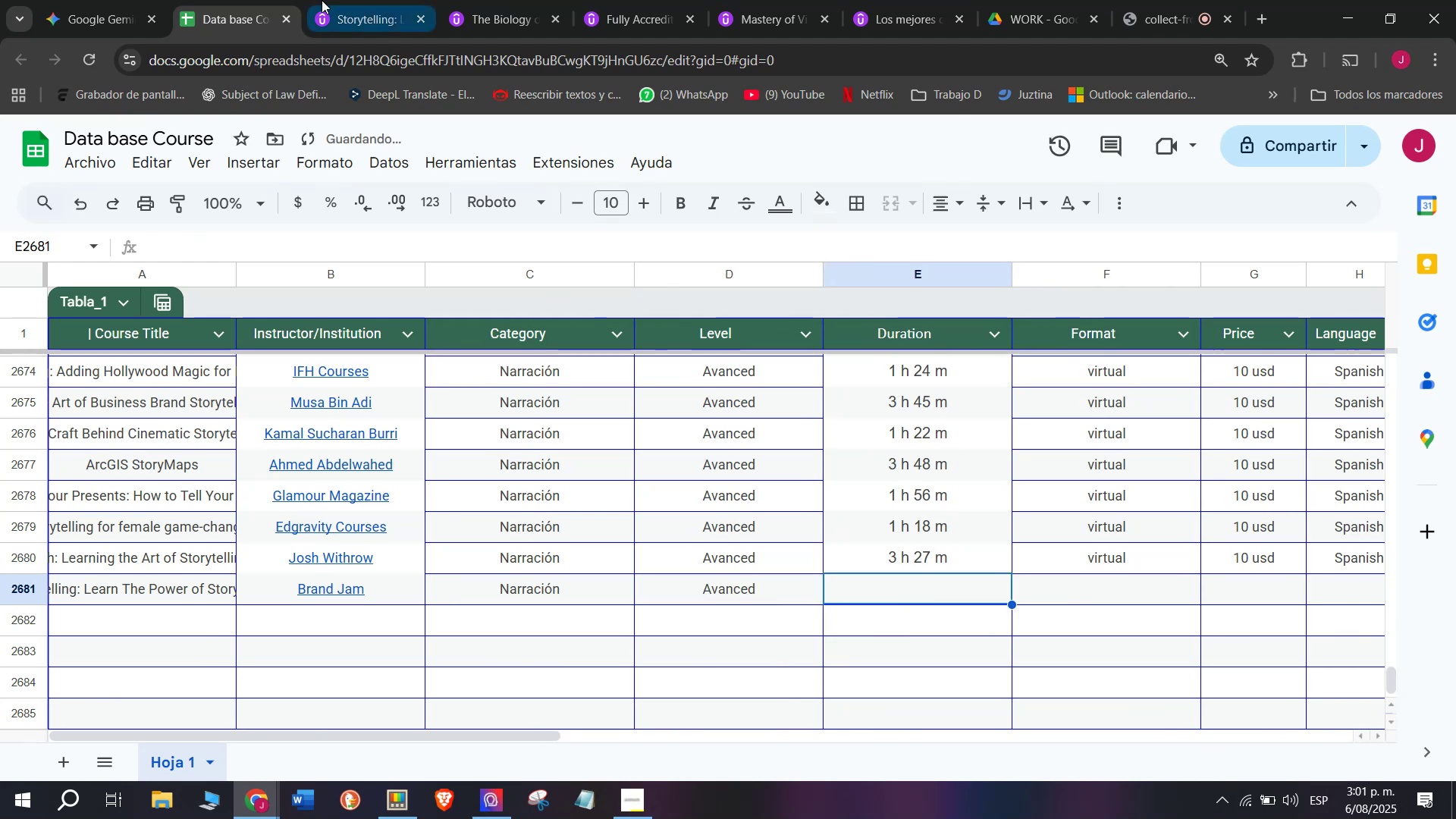 
left_click([320, 0])
 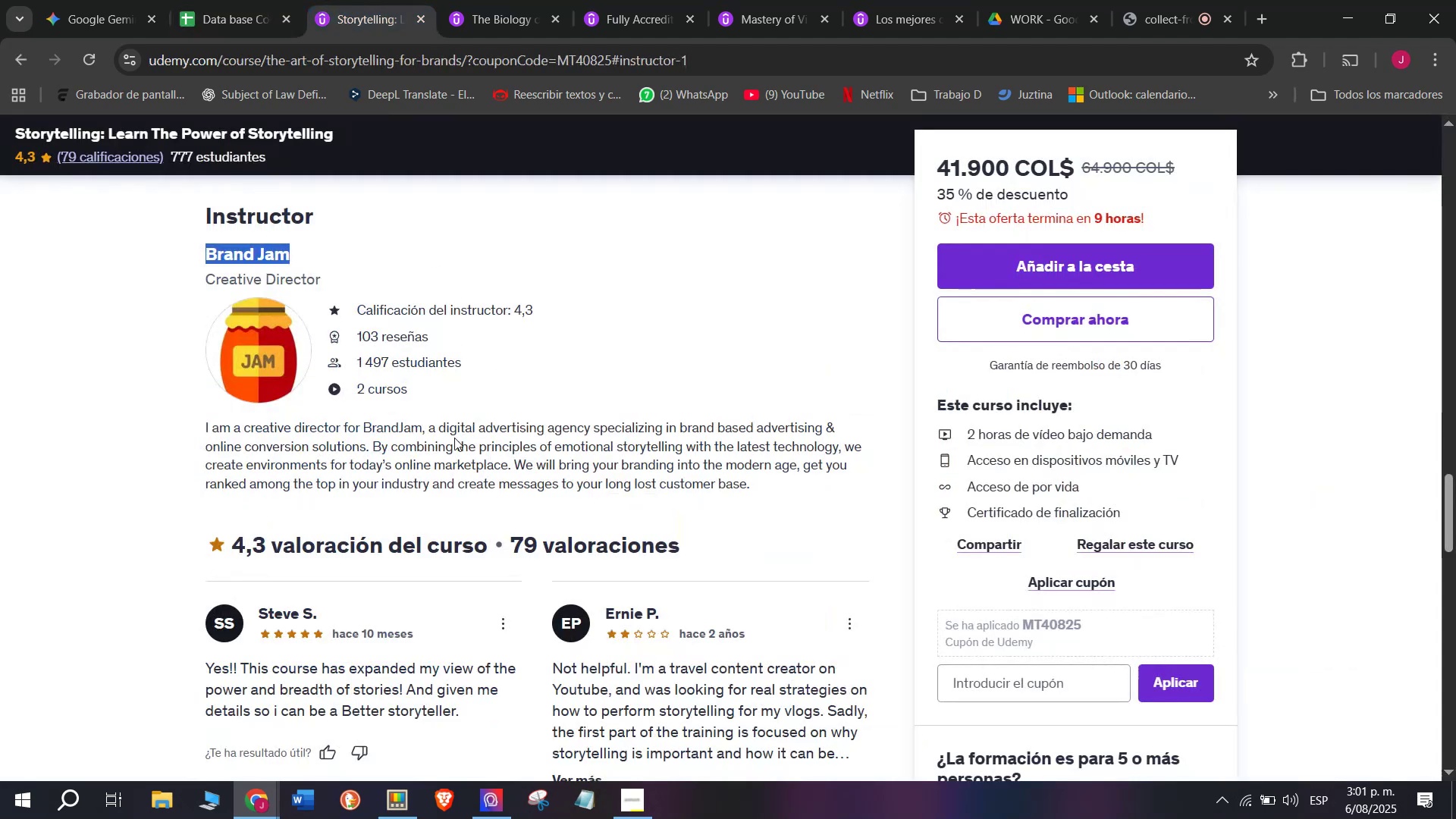 
scroll: coordinate [368, 592], scroll_direction: up, amount: 9.0
 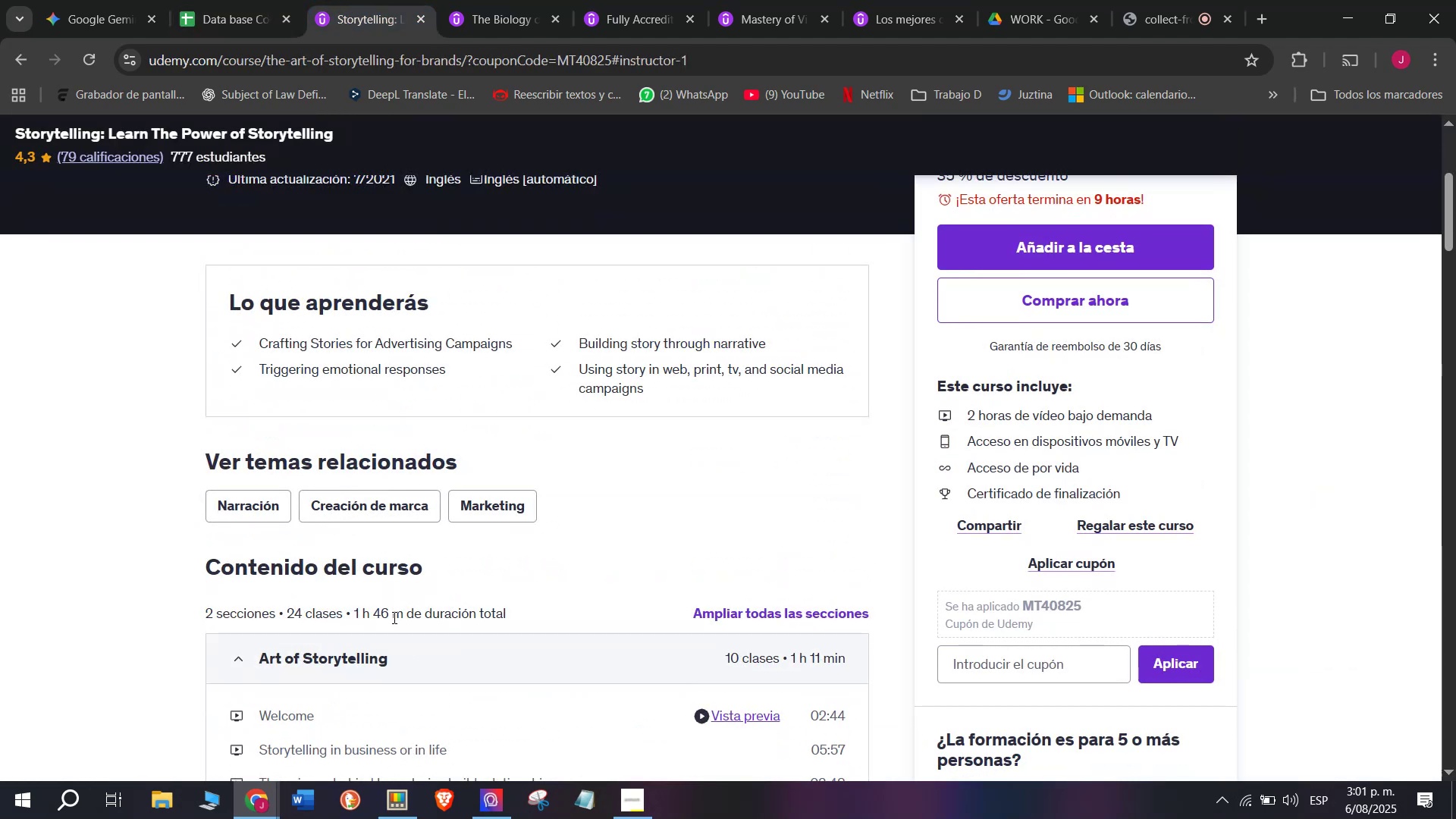 
left_click_drag(start_coordinate=[405, 617], to_coordinate=[353, 609])
 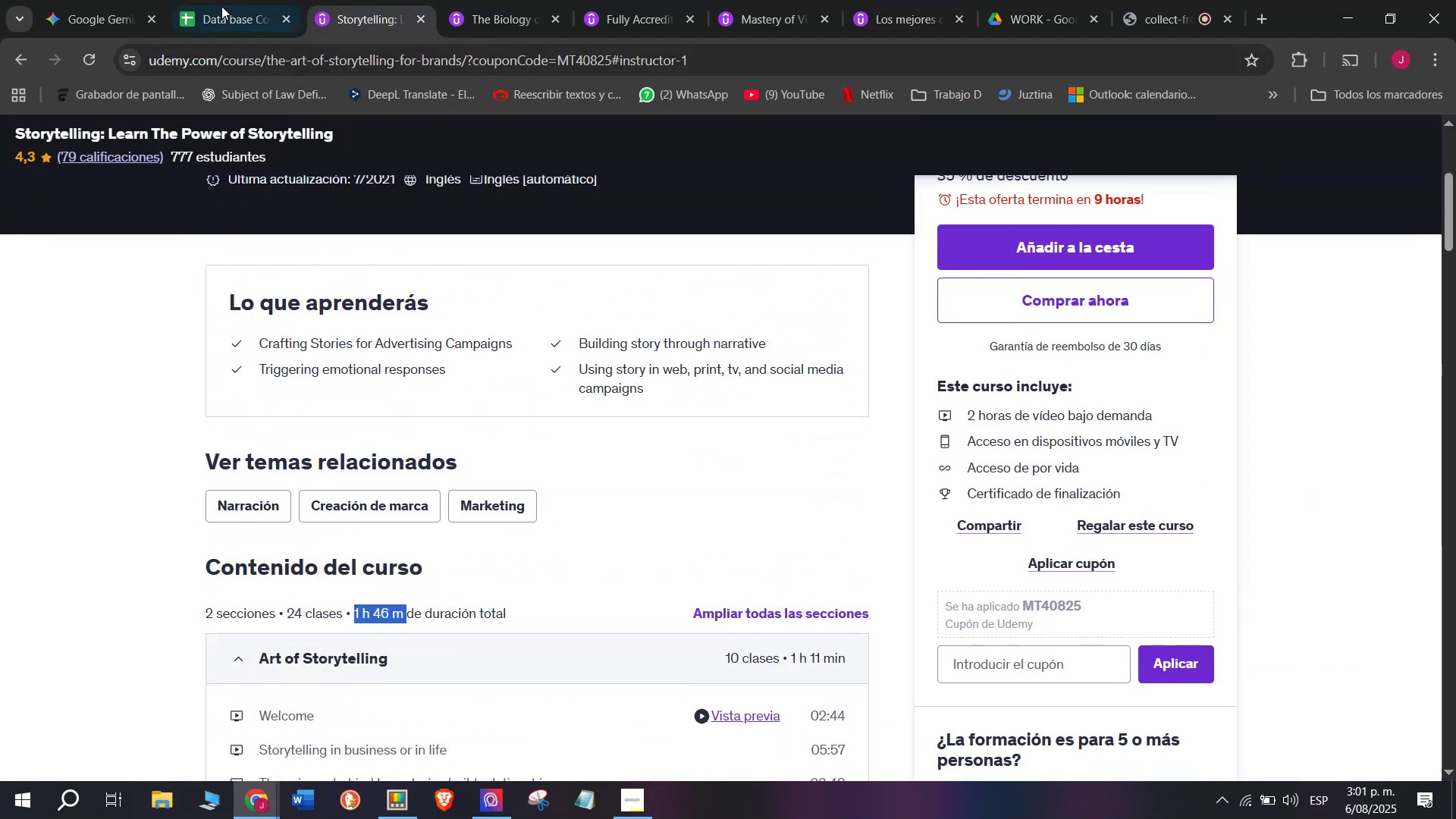 
key(Break)
 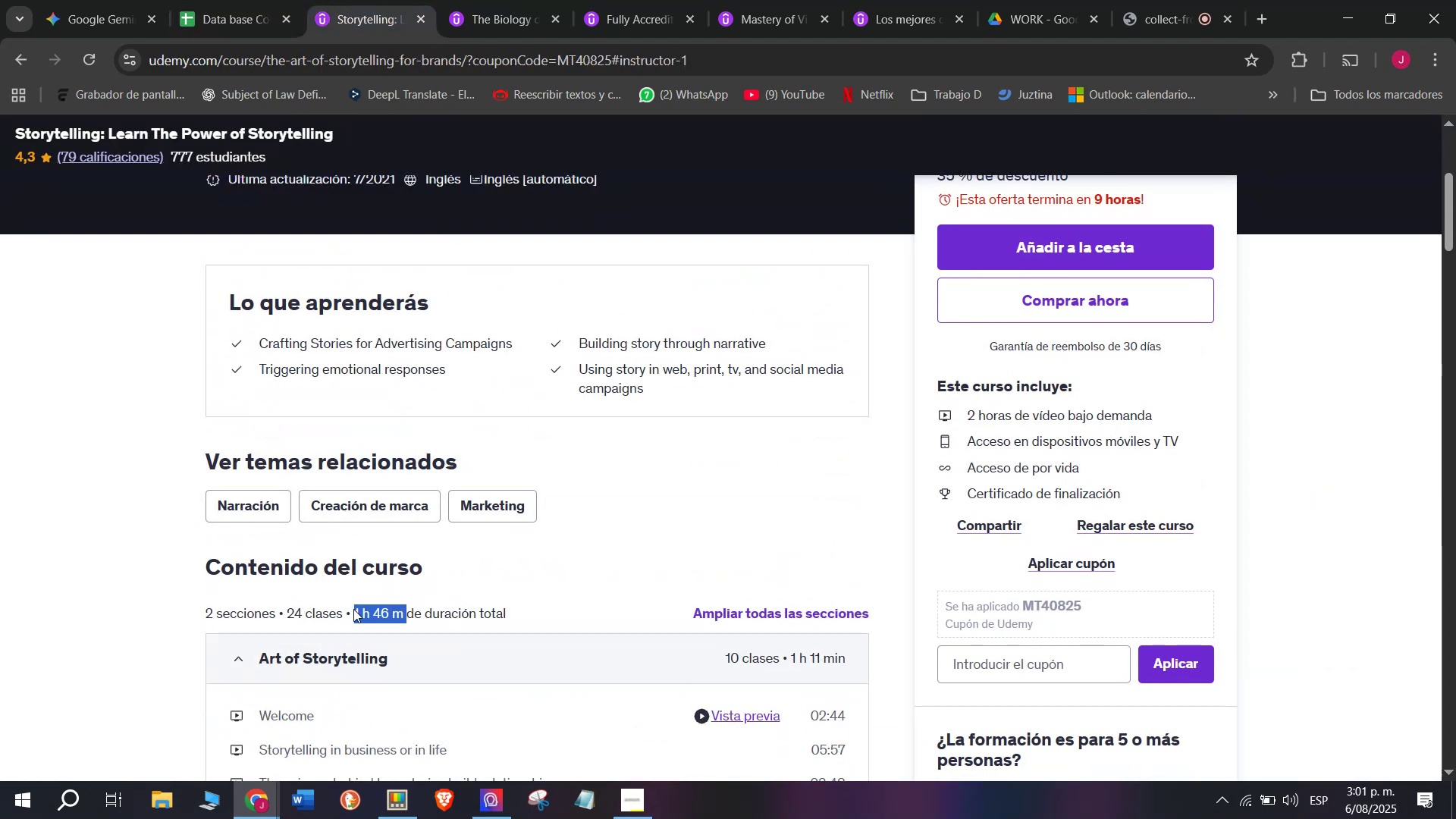 
key(Control+ControlLeft)
 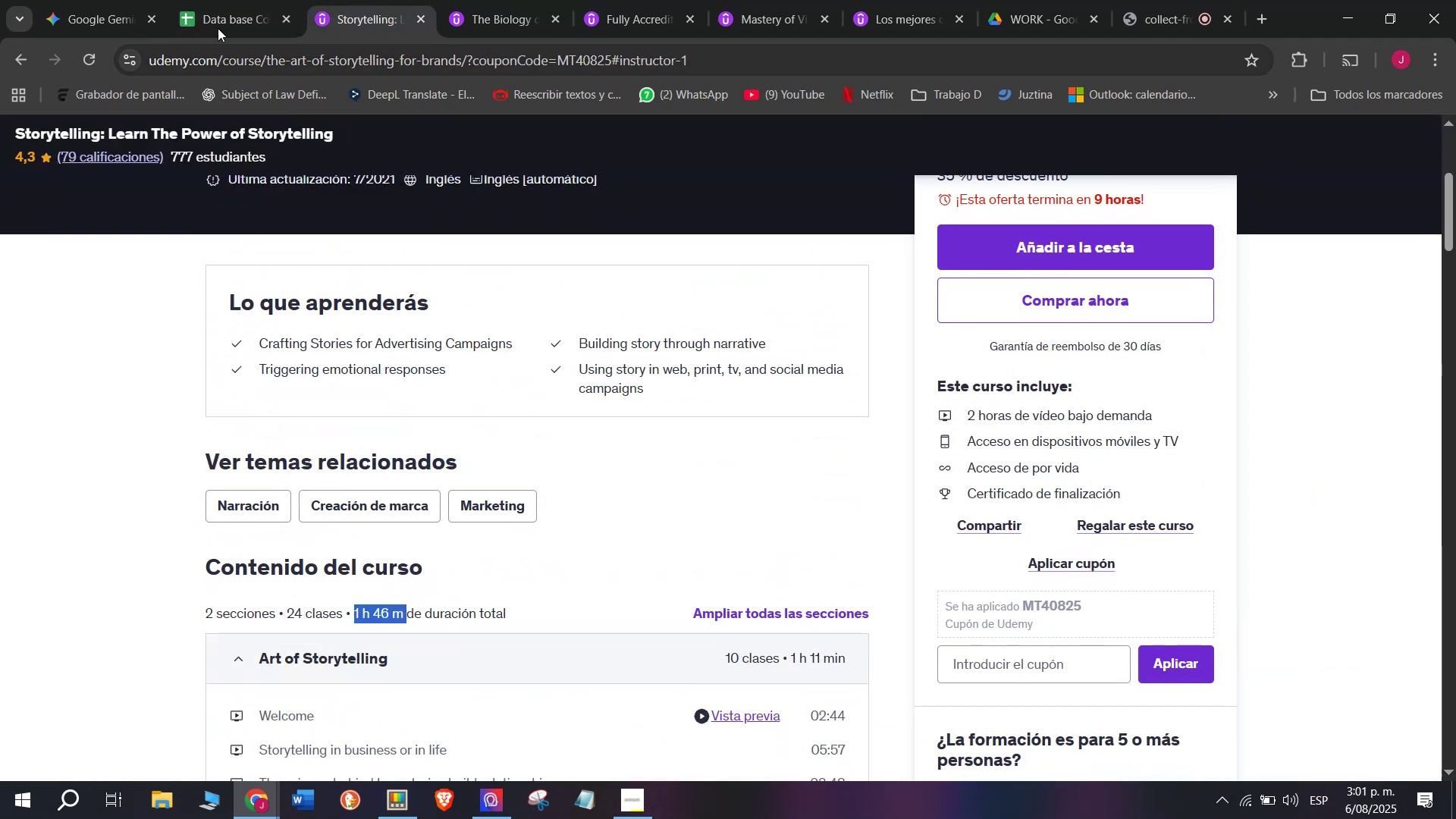 
key(Control+C)
 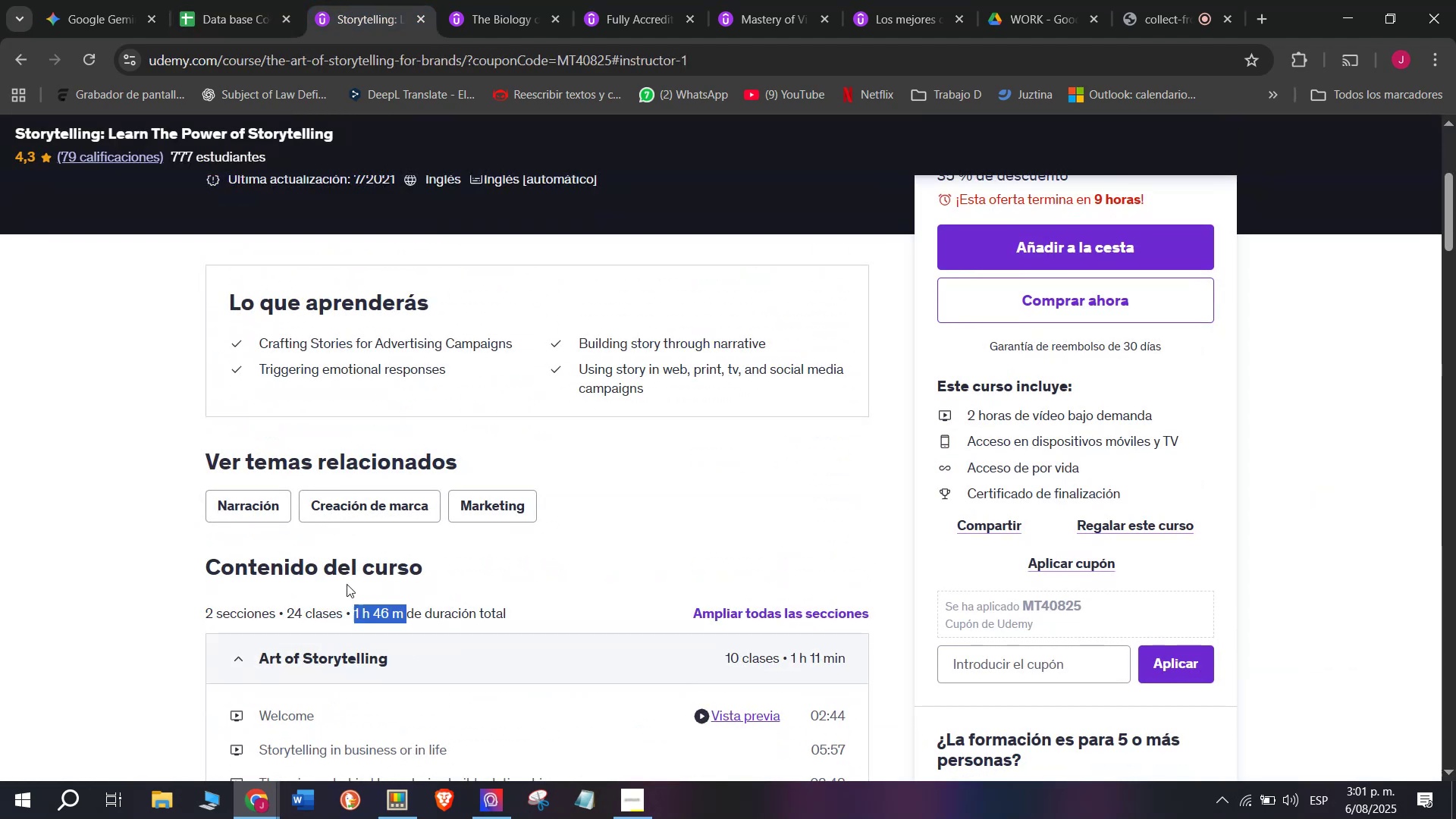 
key(Break)
 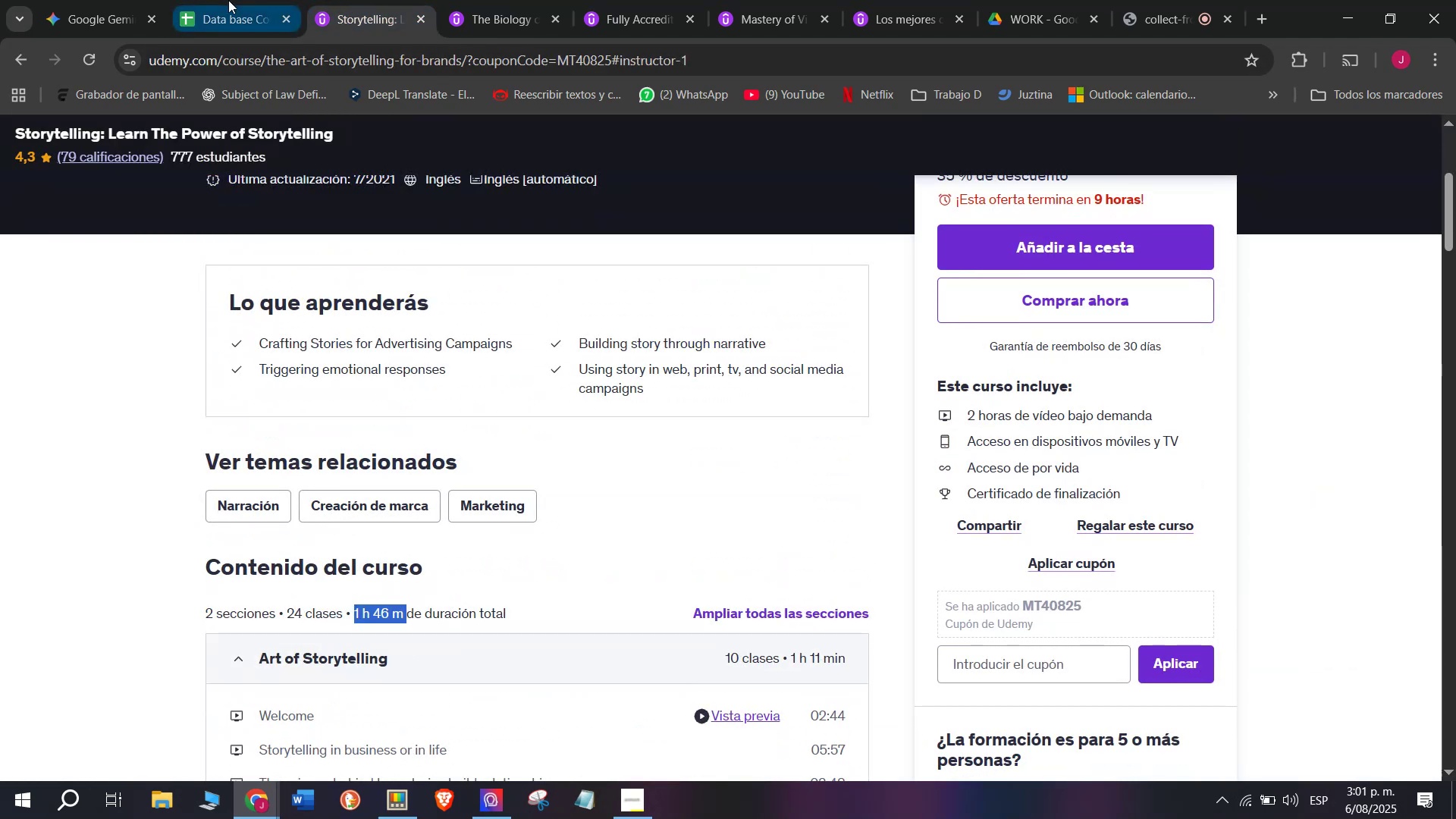 
key(Control+ControlLeft)
 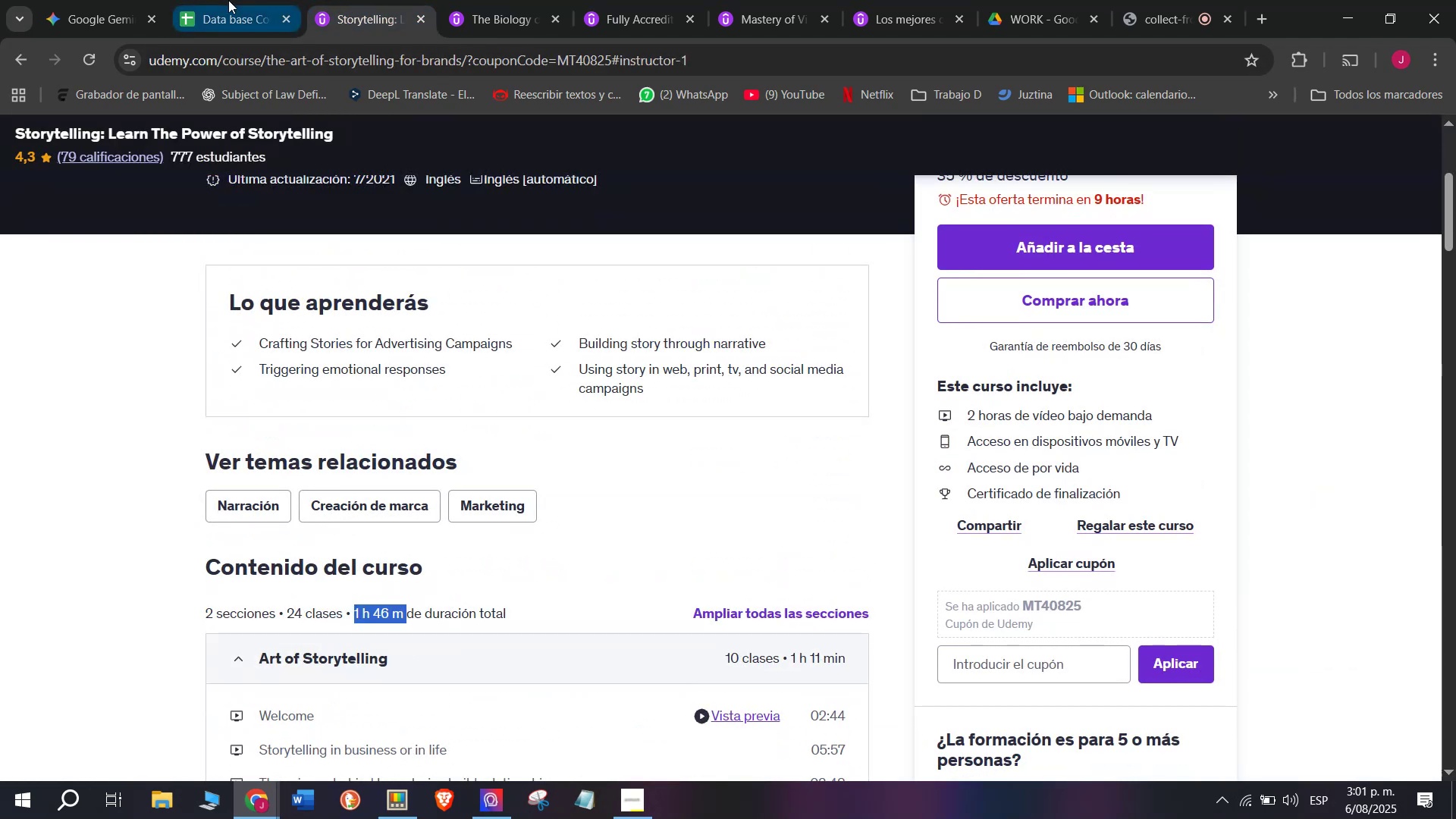 
key(Control+C)
 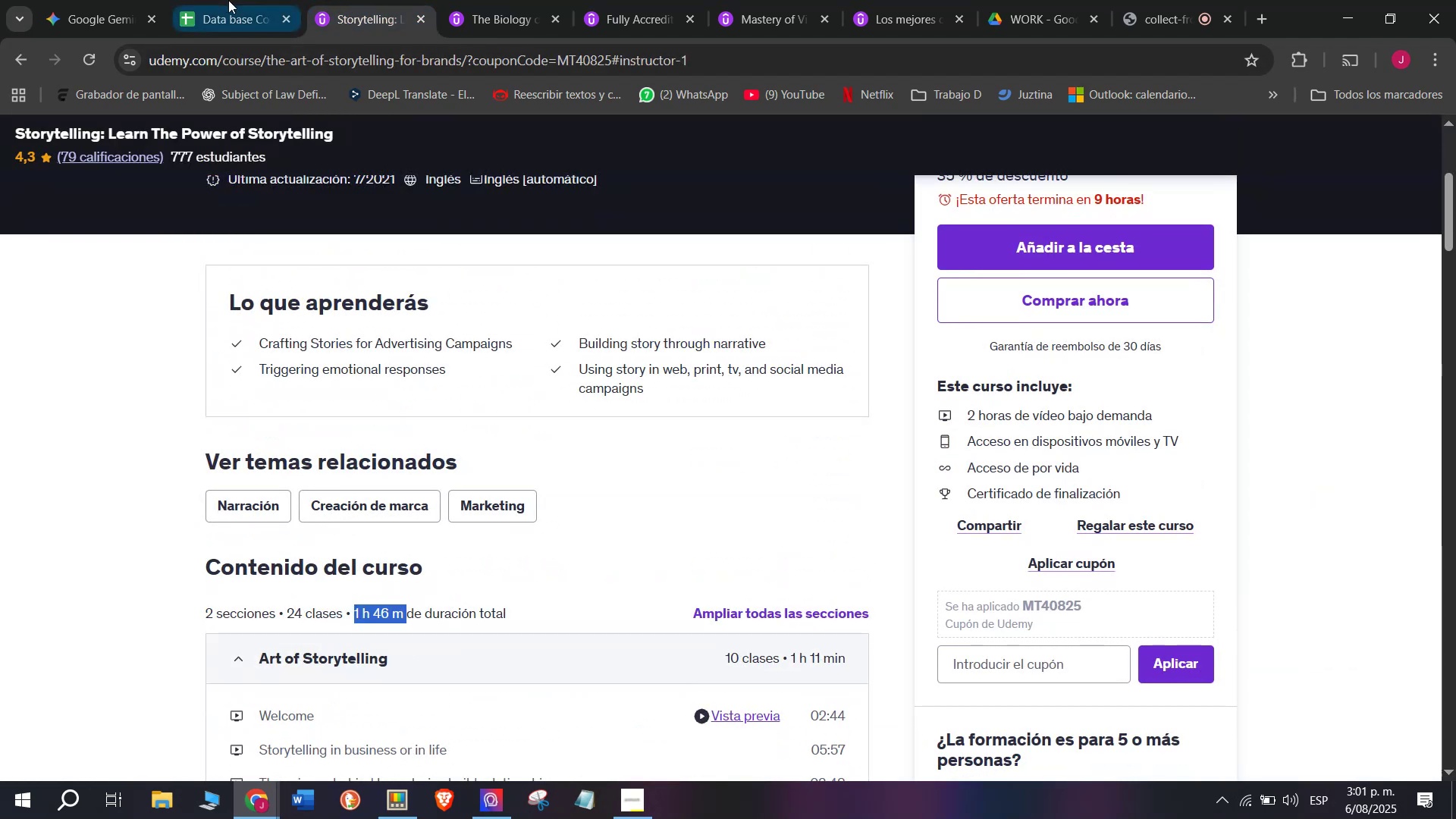 
left_click([228, 0])
 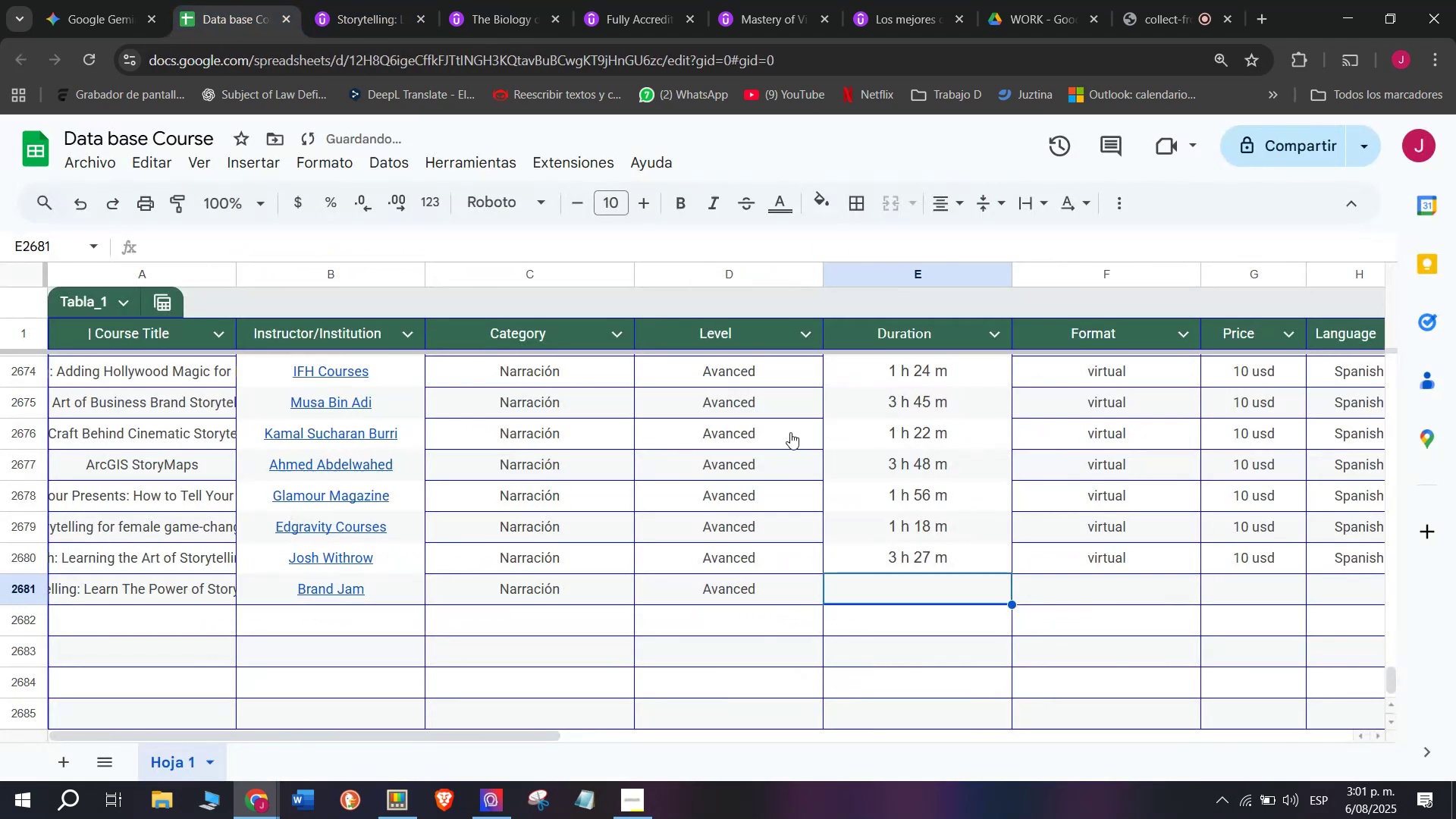 
key(Z)
 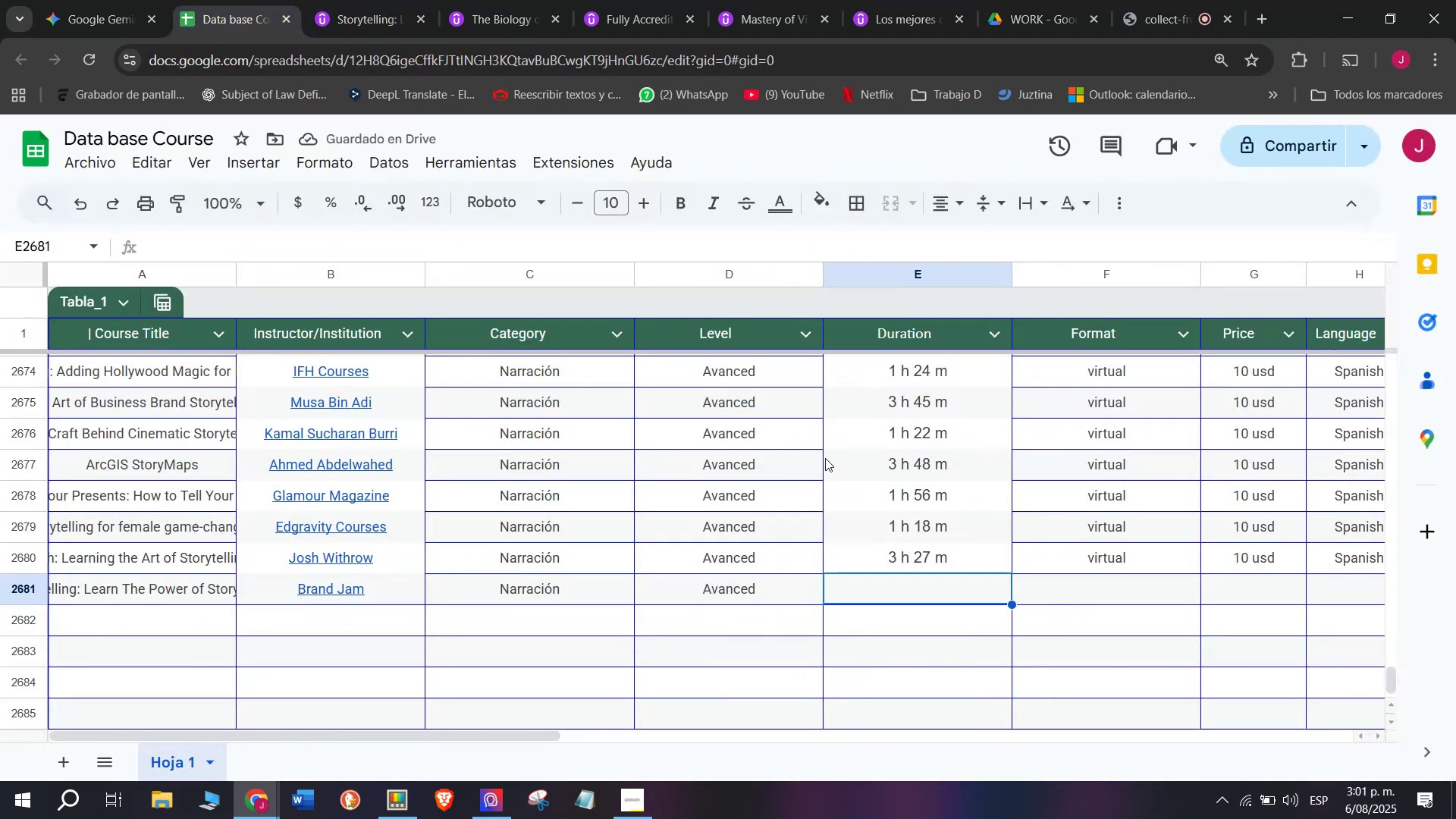 
key(Control+ControlLeft)
 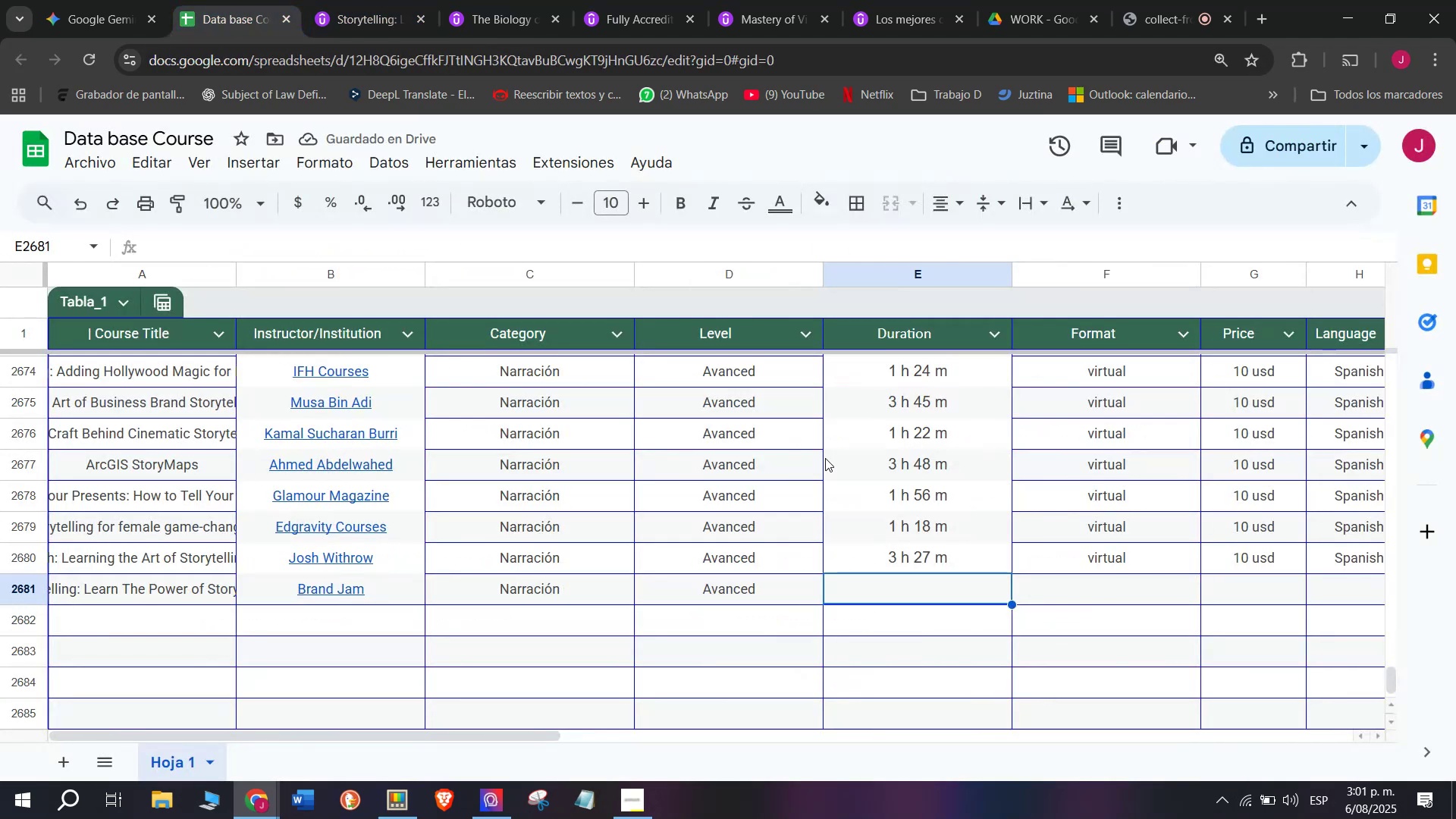 
key(Control+V)
 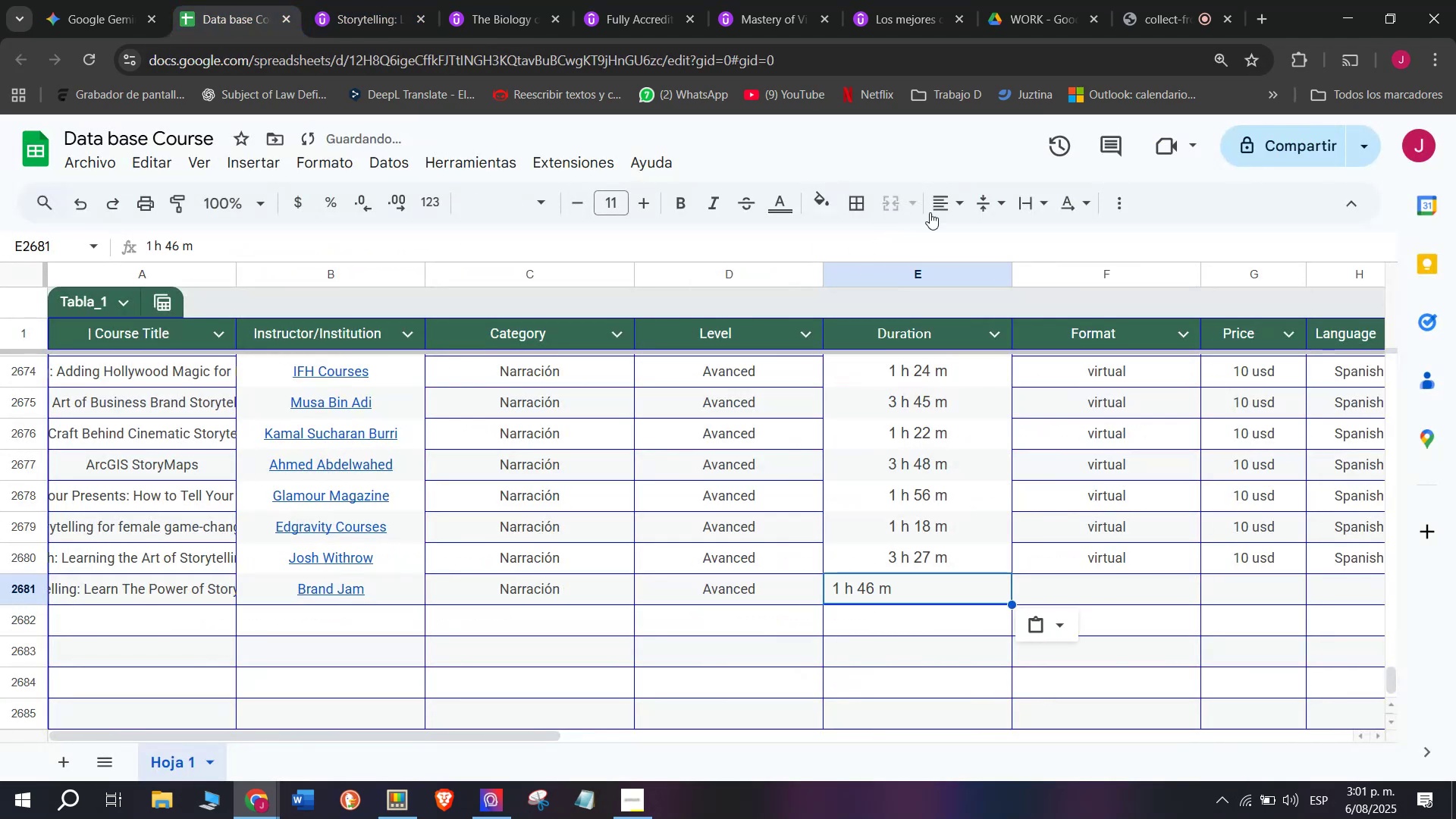 
left_click([951, 210])
 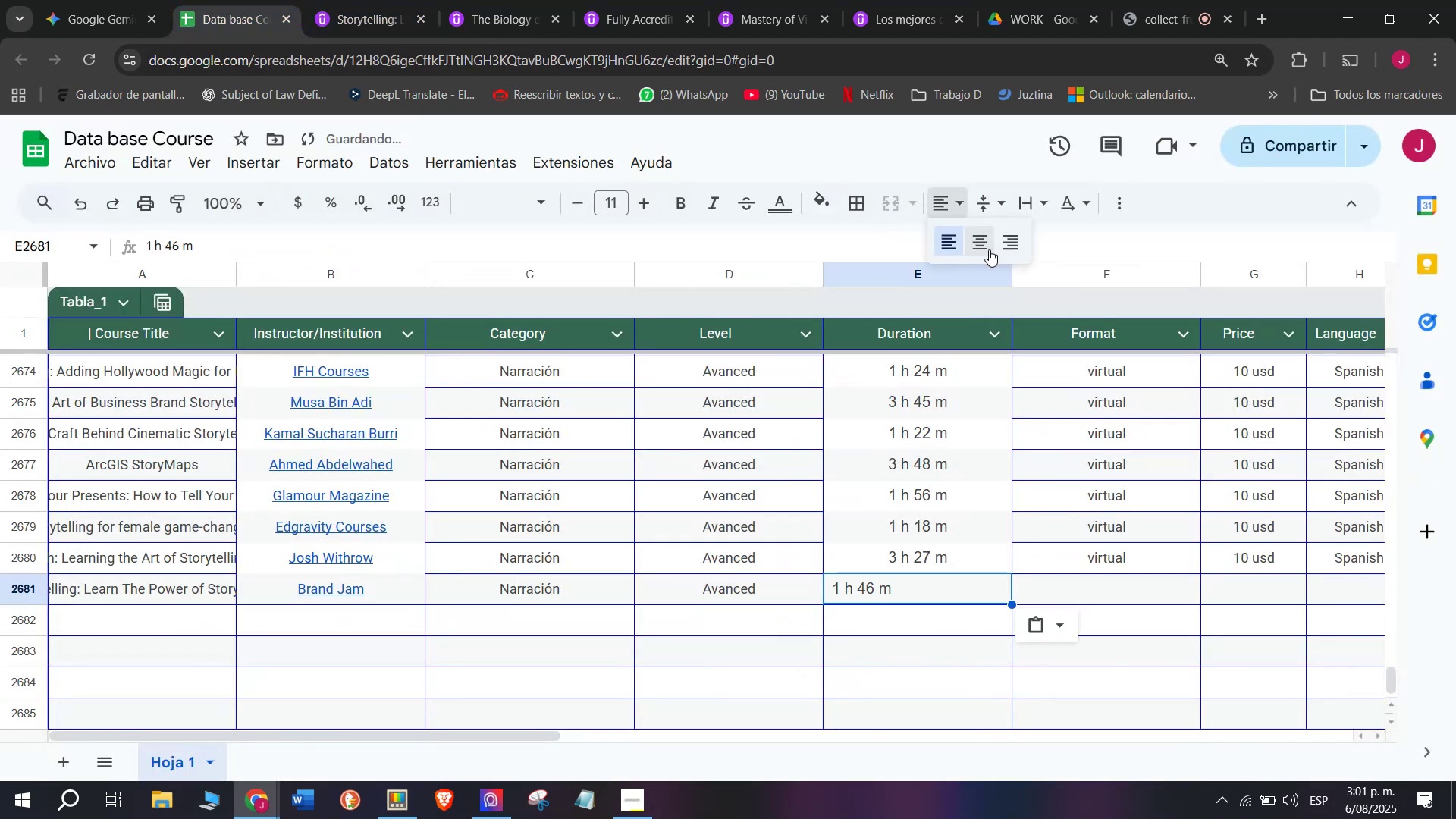 
left_click([988, 249])
 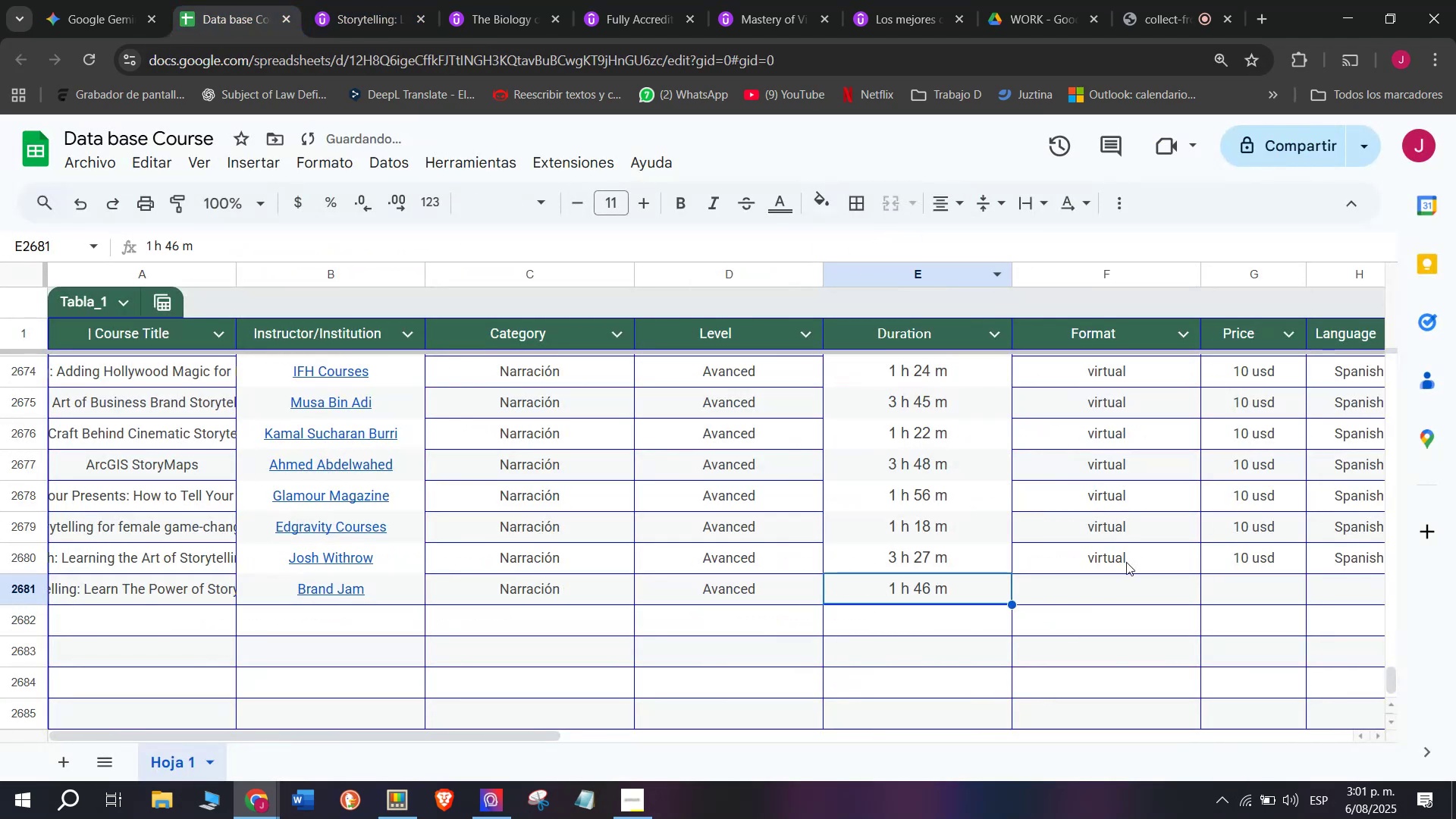 
left_click([1128, 563])
 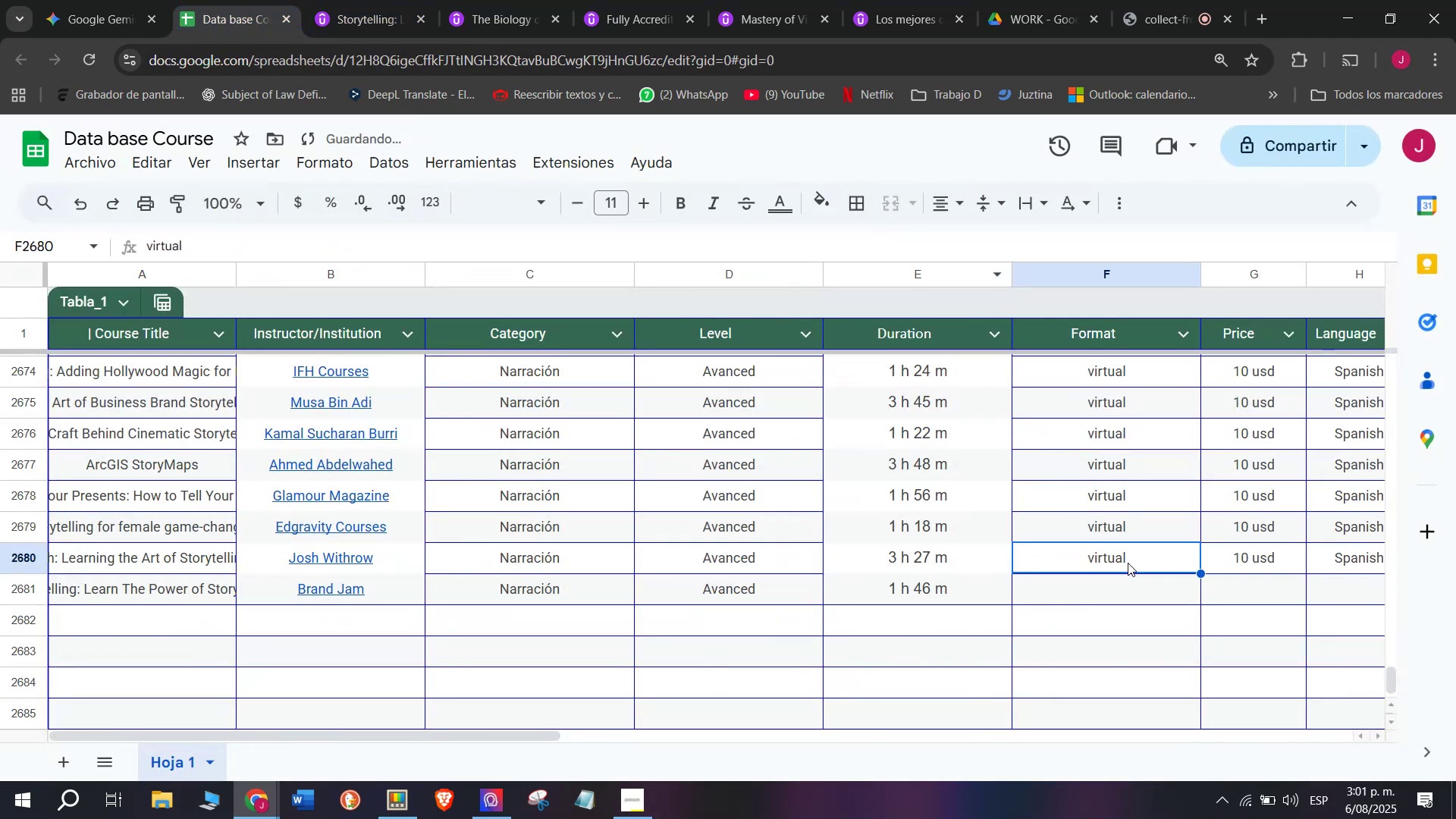 
key(Break)
 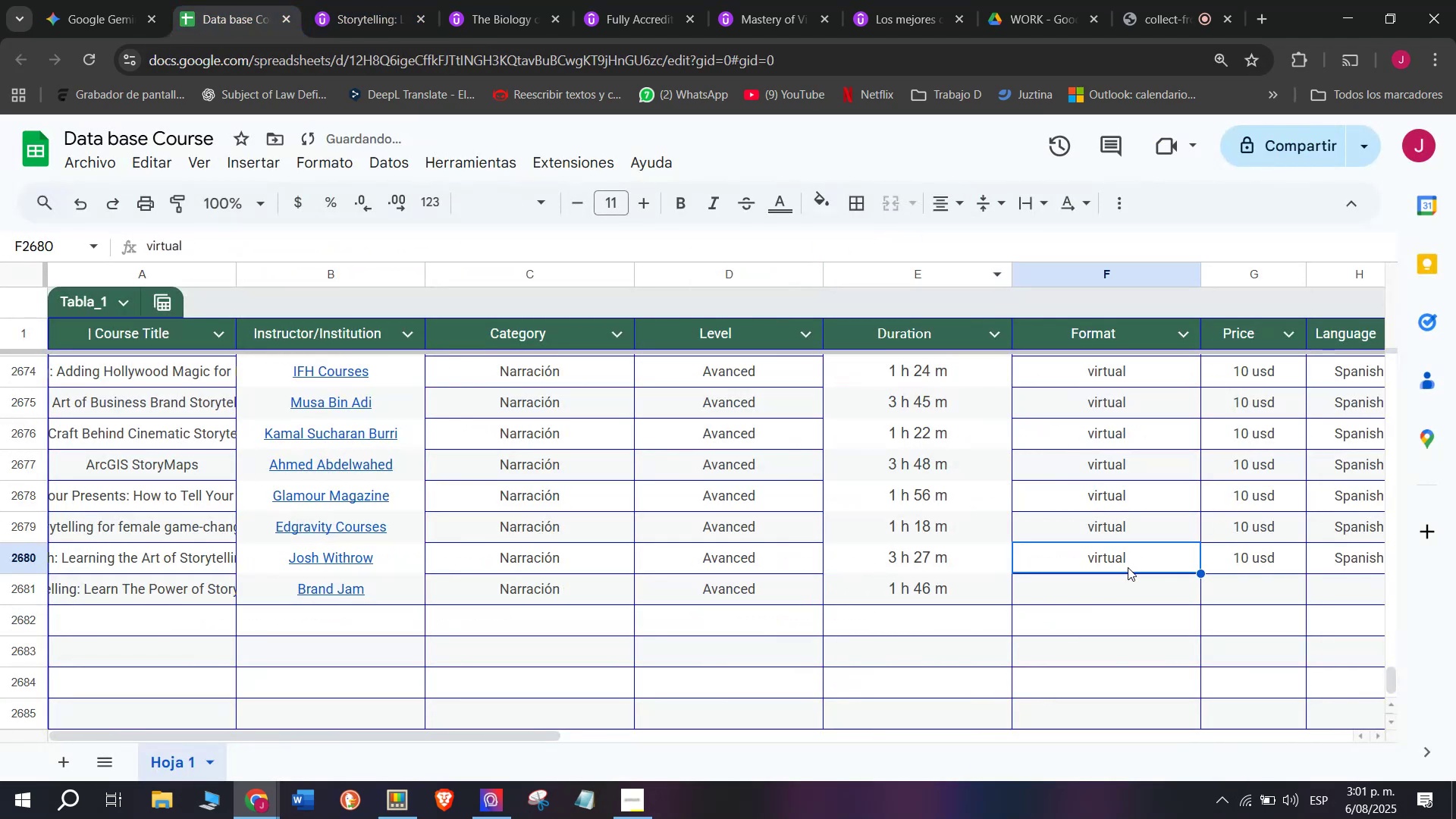 
key(Control+ControlLeft)
 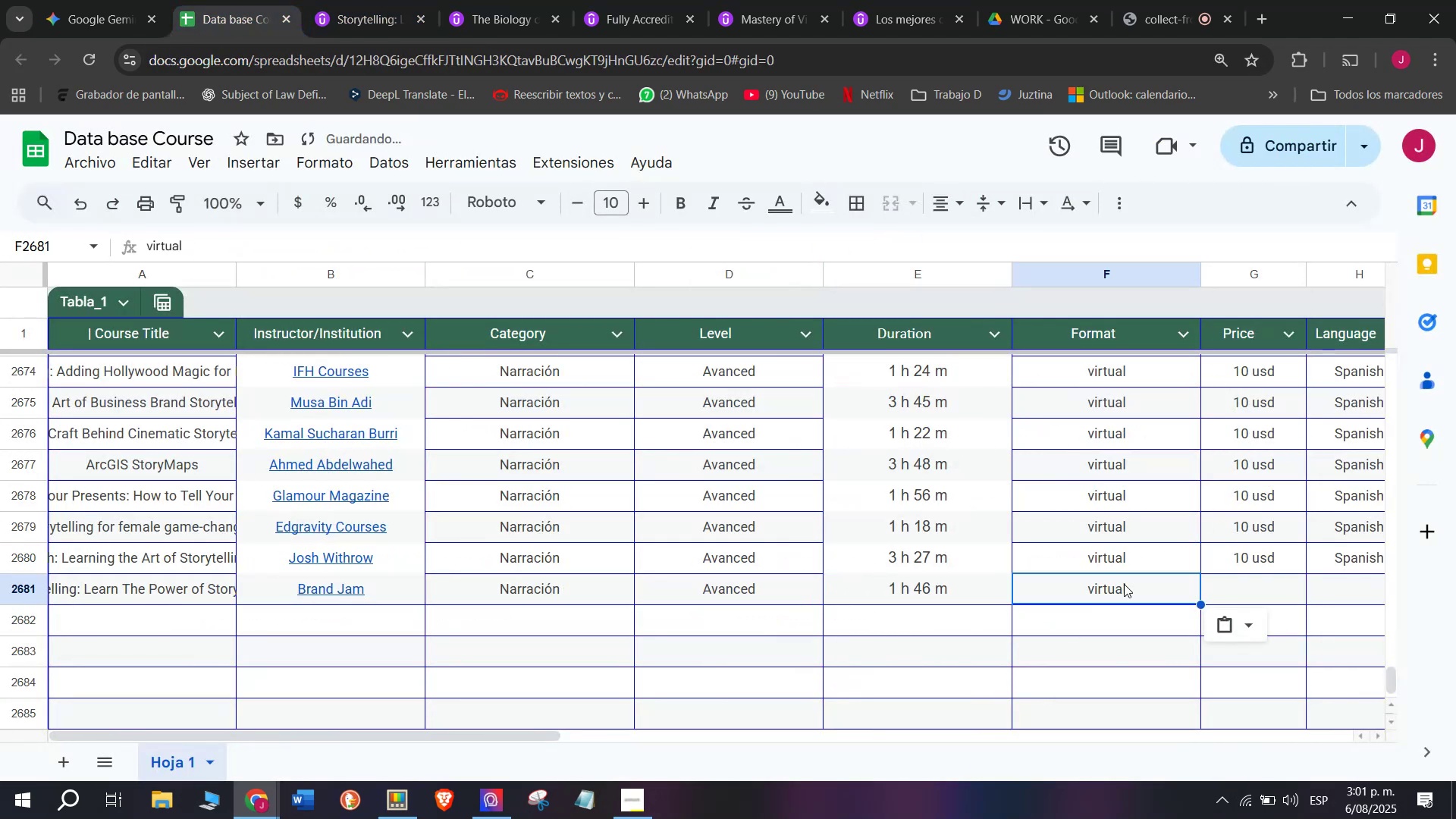 
key(Control+C)
 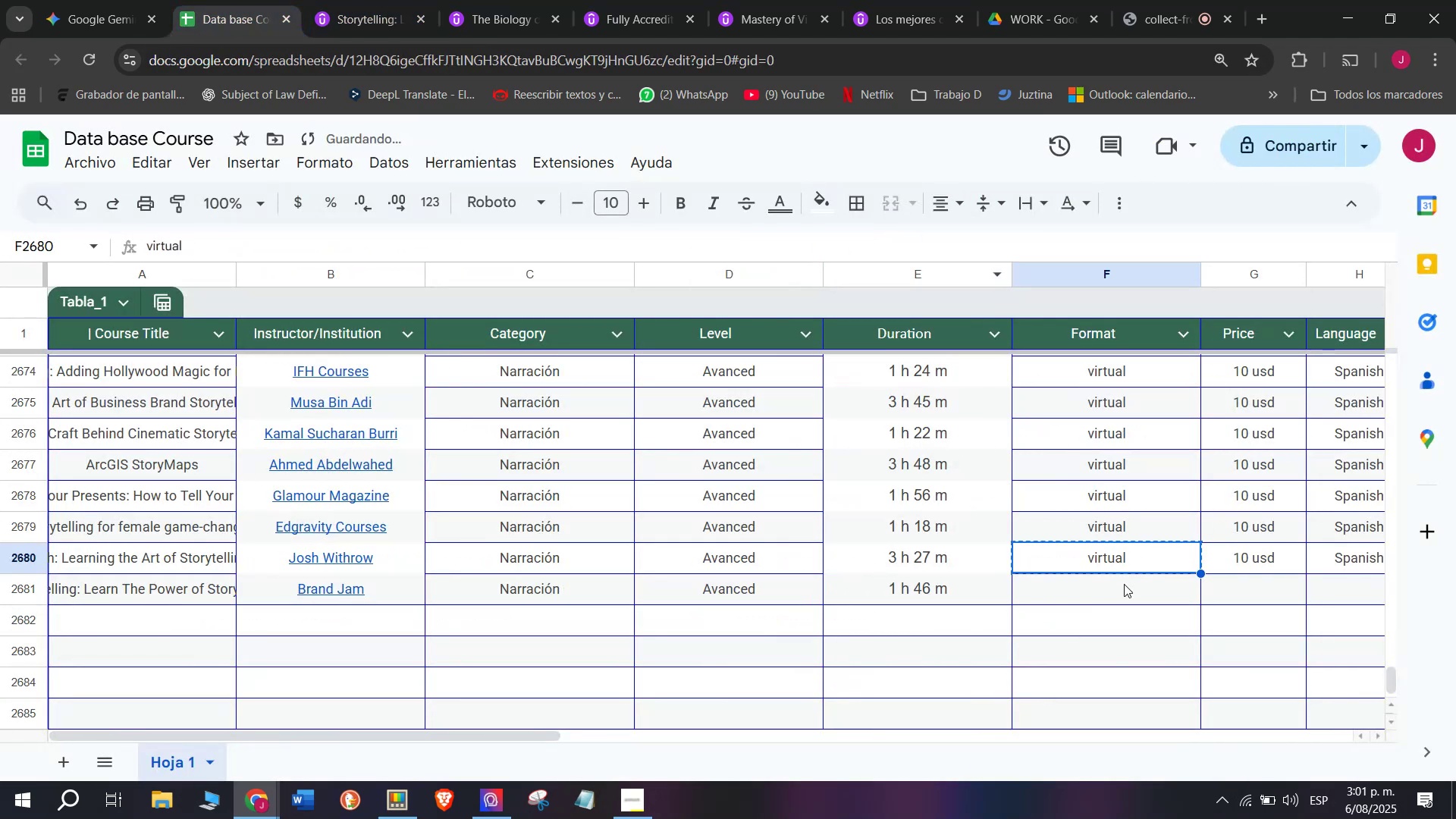 
double_click([1124, 584])
 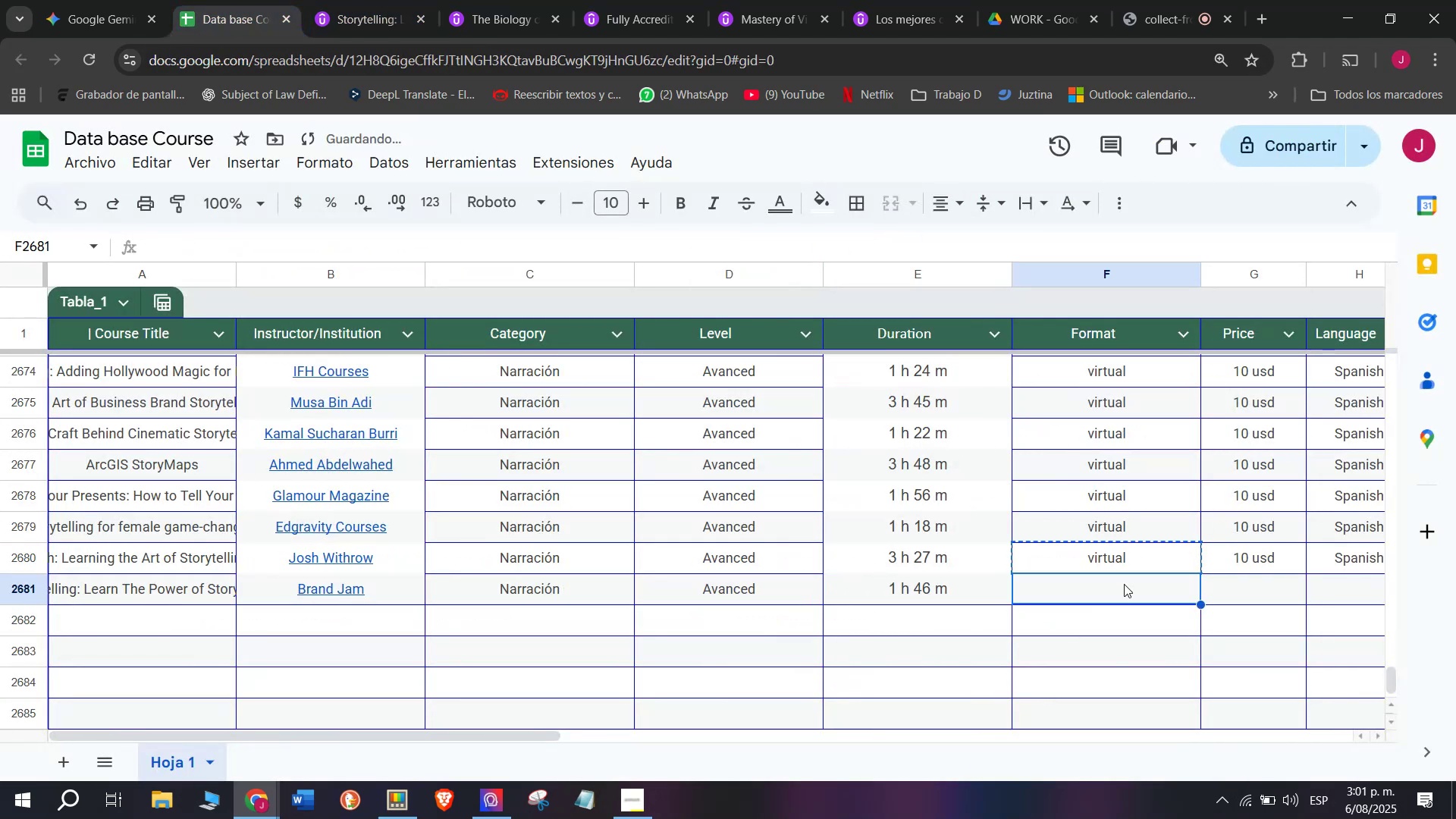 
key(Z)
 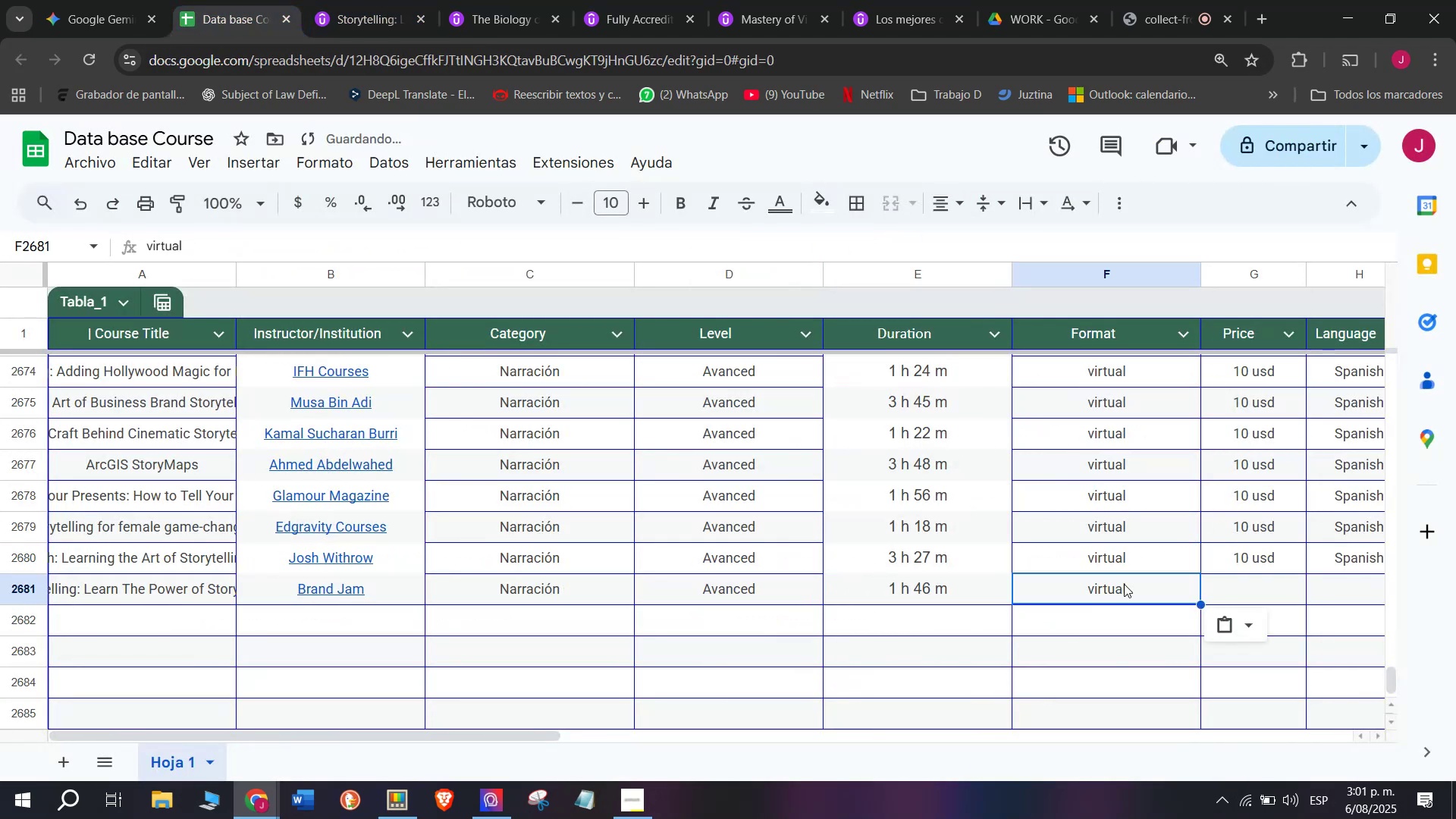 
key(Control+ControlLeft)
 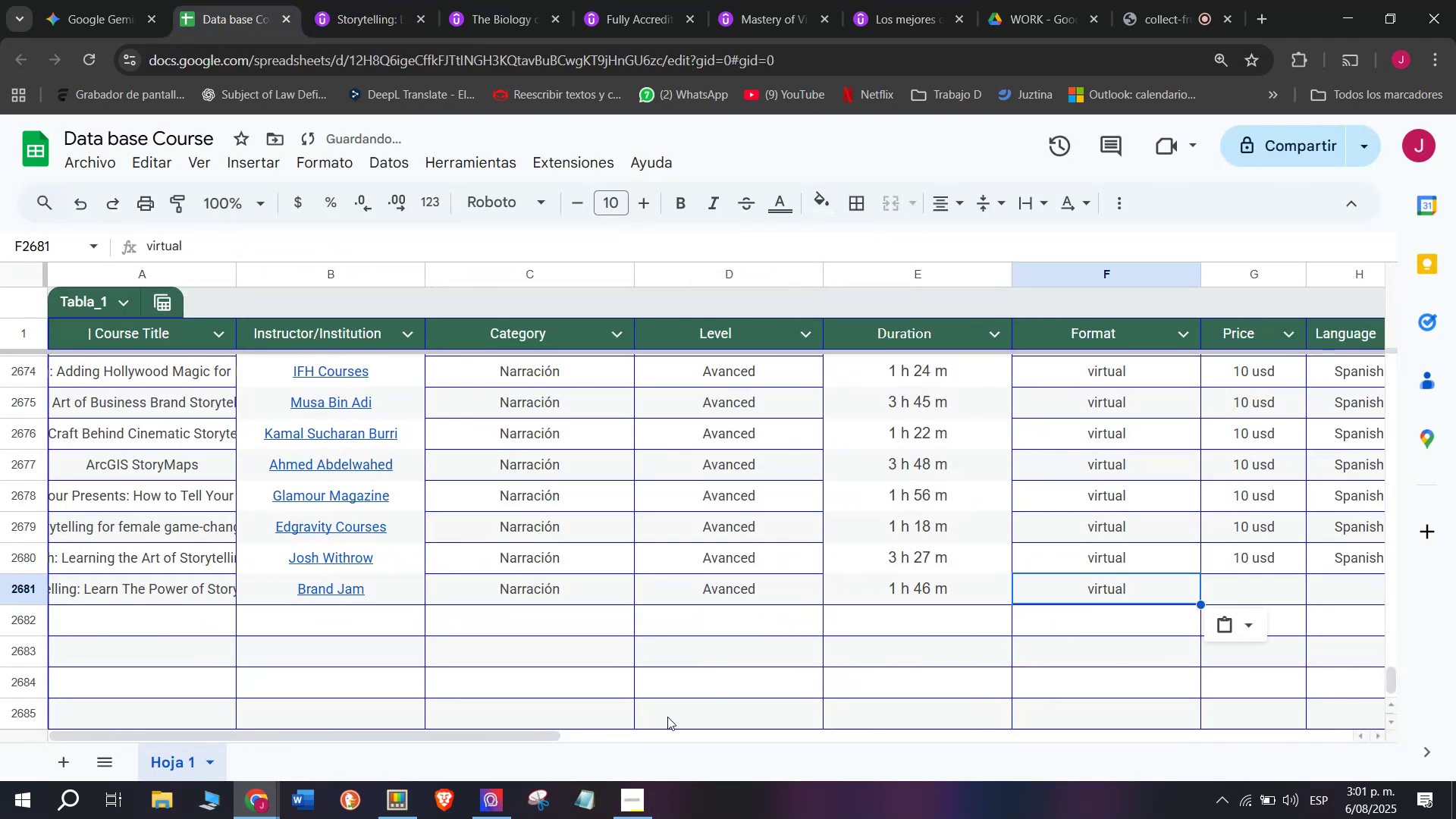 
key(Control+V)
 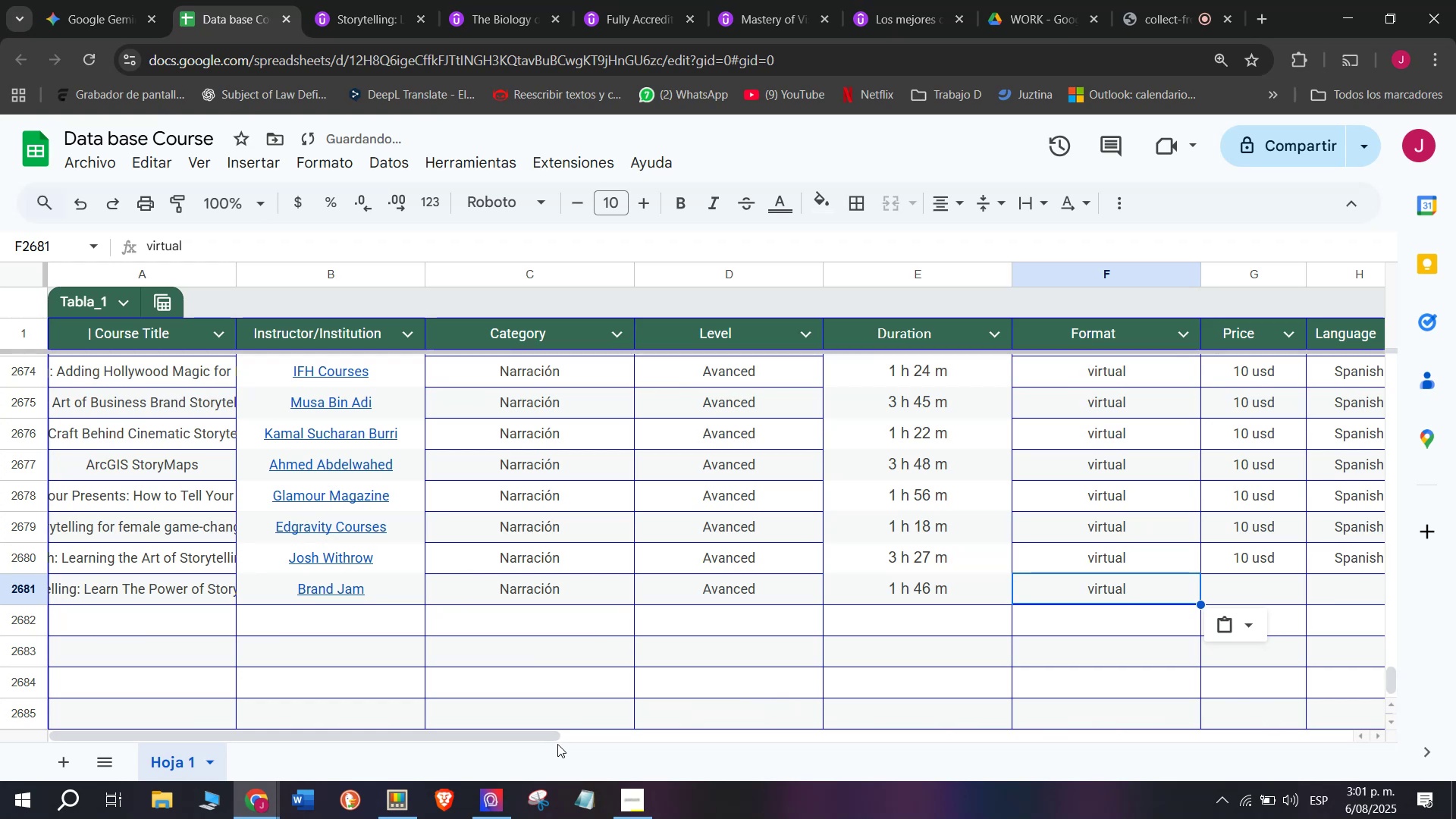 
left_click_drag(start_coordinate=[549, 737], to_coordinate=[805, 747])
 